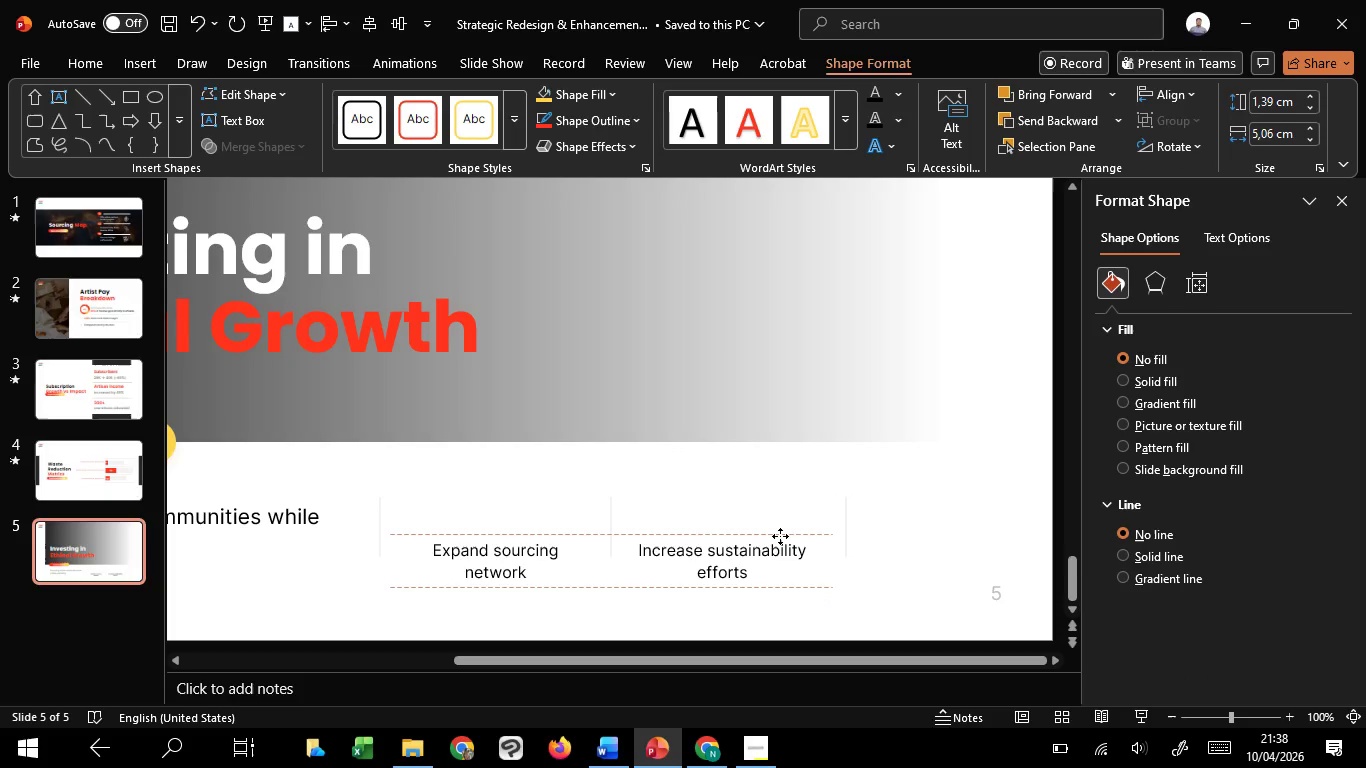 
hold_key(key=ShiftLeft, duration=1.5)
 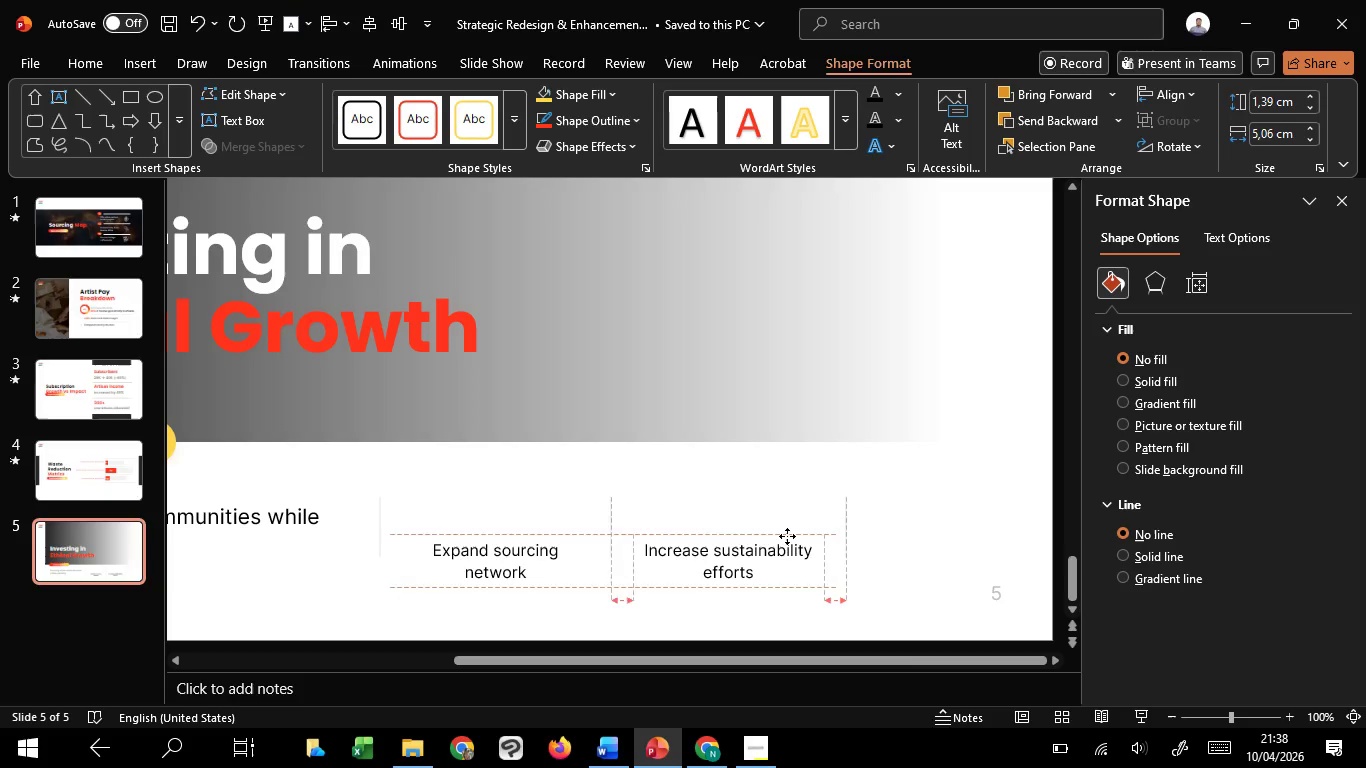 
hold_key(key=ShiftLeft, duration=1.12)
 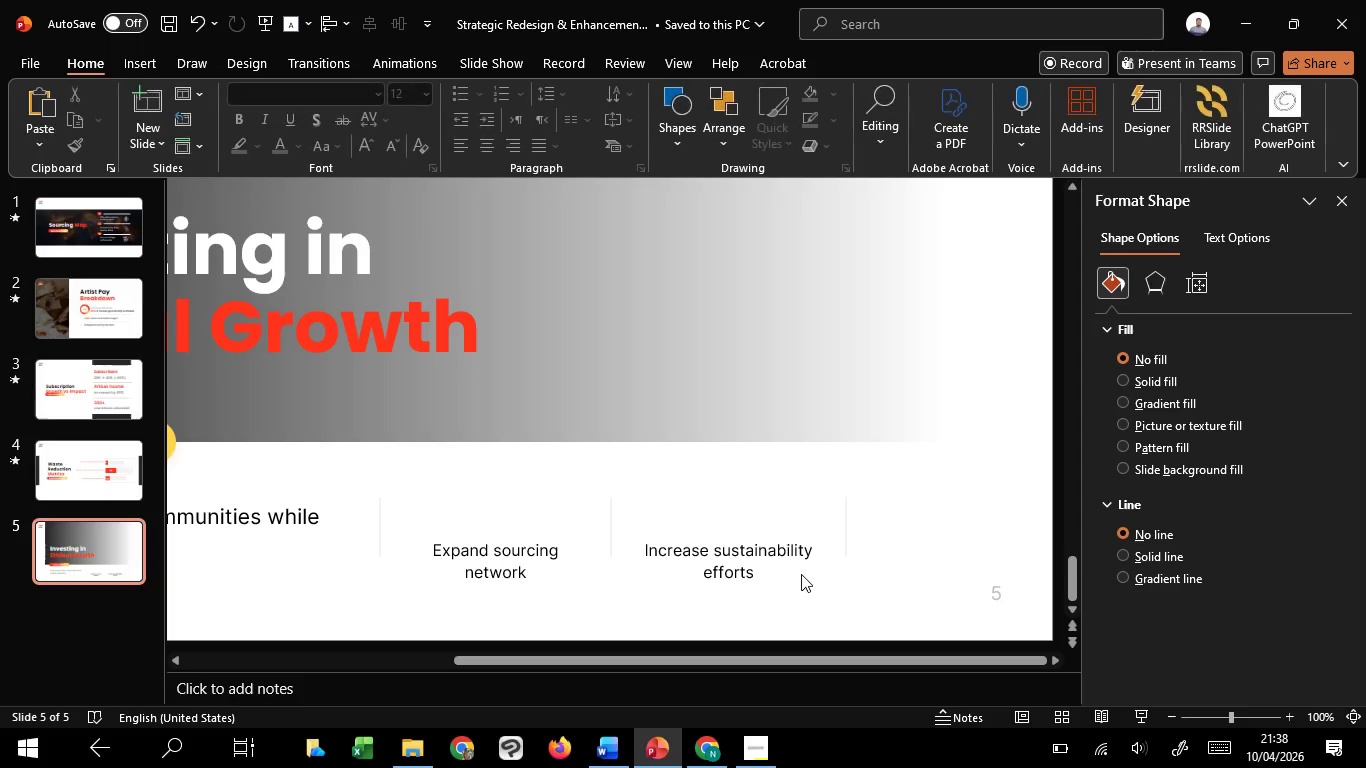 
double_click([801, 574])
 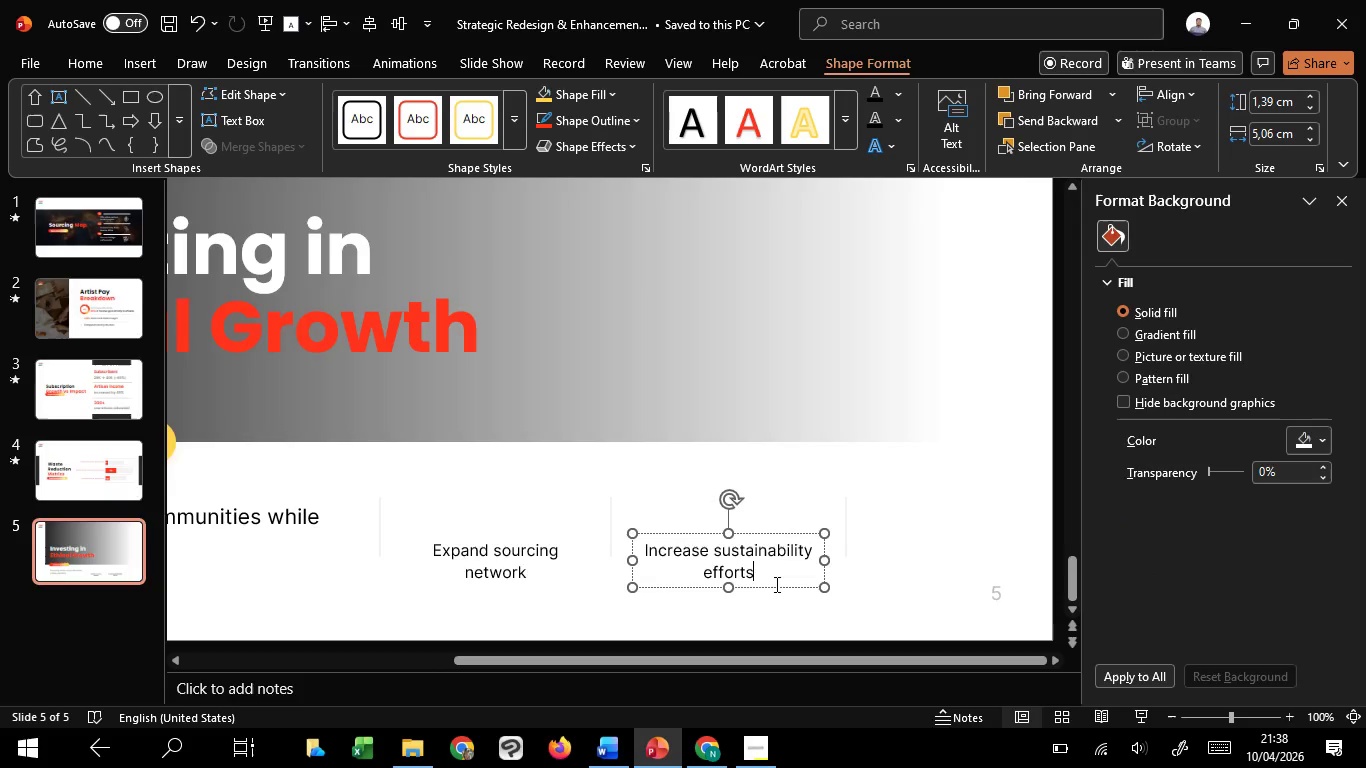 
scroll: coordinate [775, 584], scroll_direction: down, amount: 1.0
 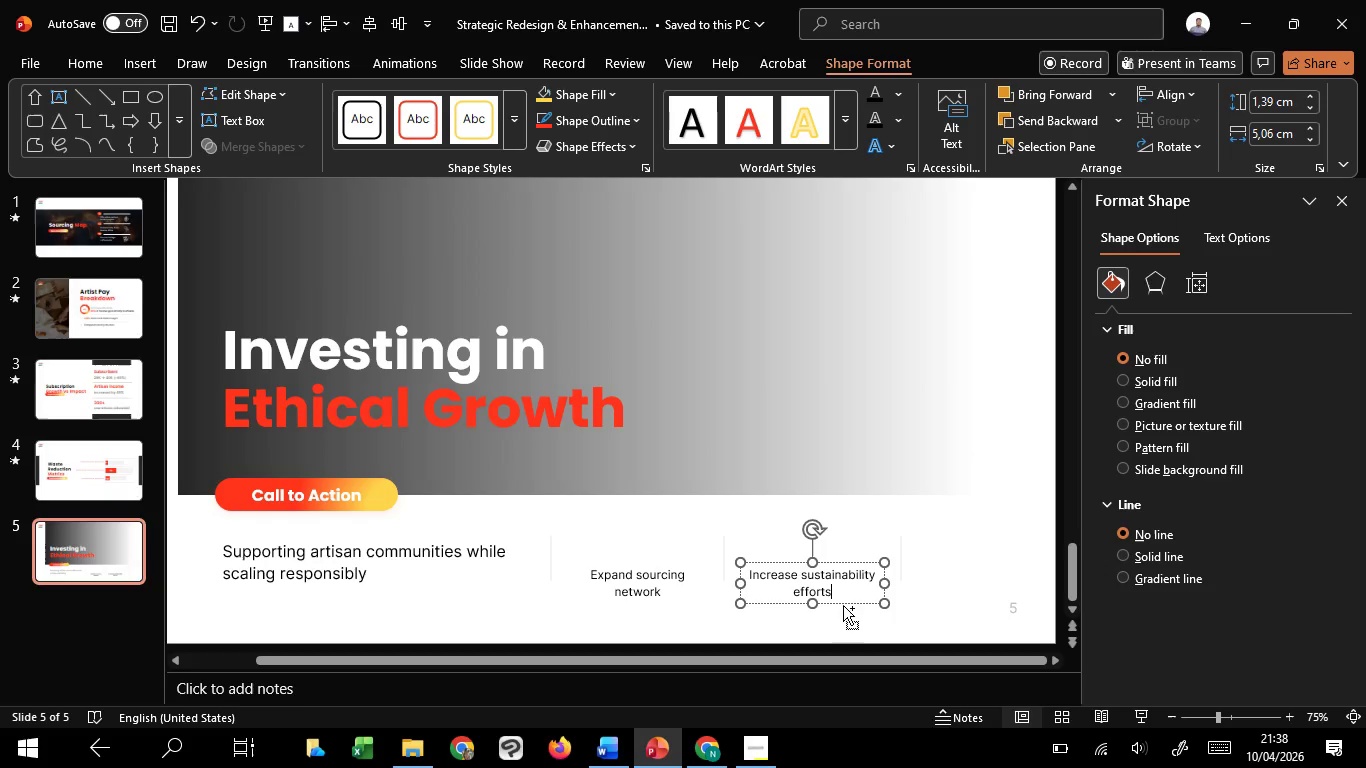 
left_click_drag(start_coordinate=[841, 599], to_coordinate=[1006, 595])
 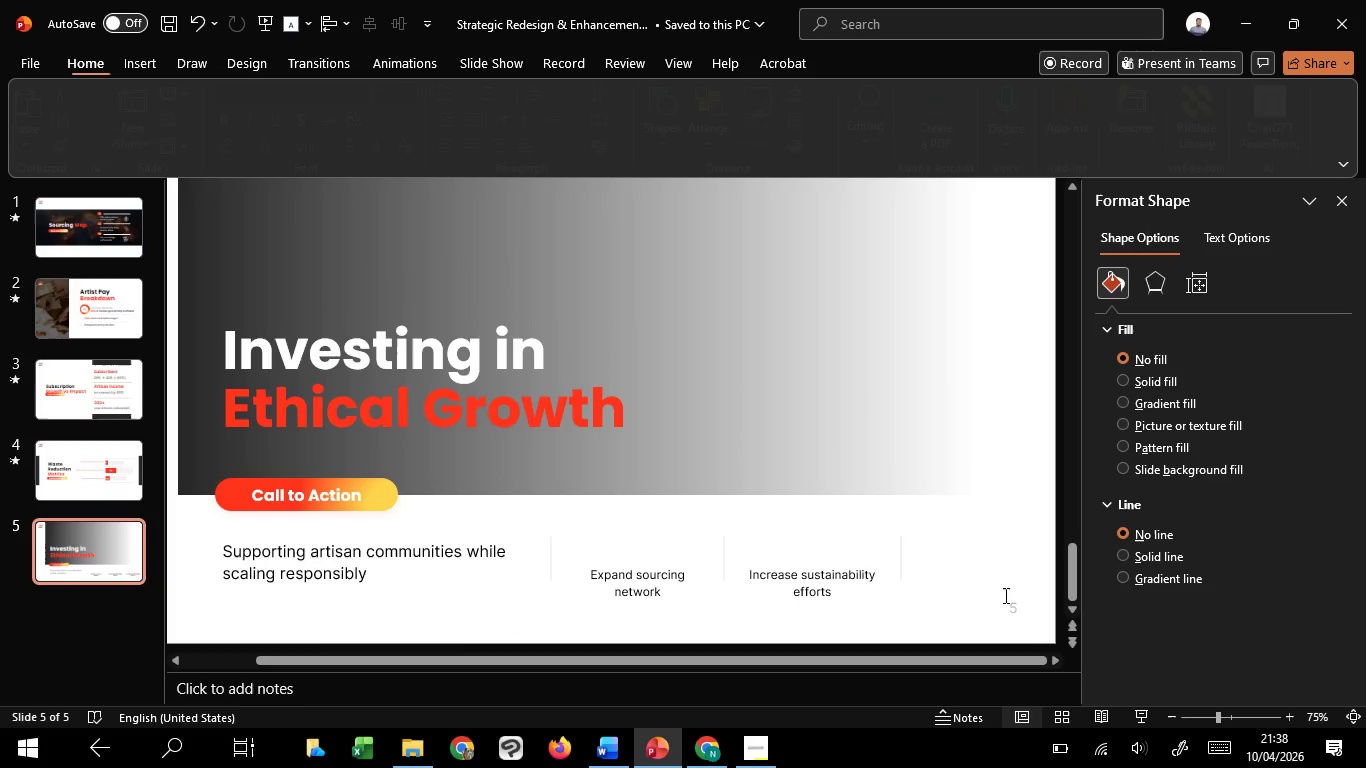 
hold_key(key=C, duration=1.5)
 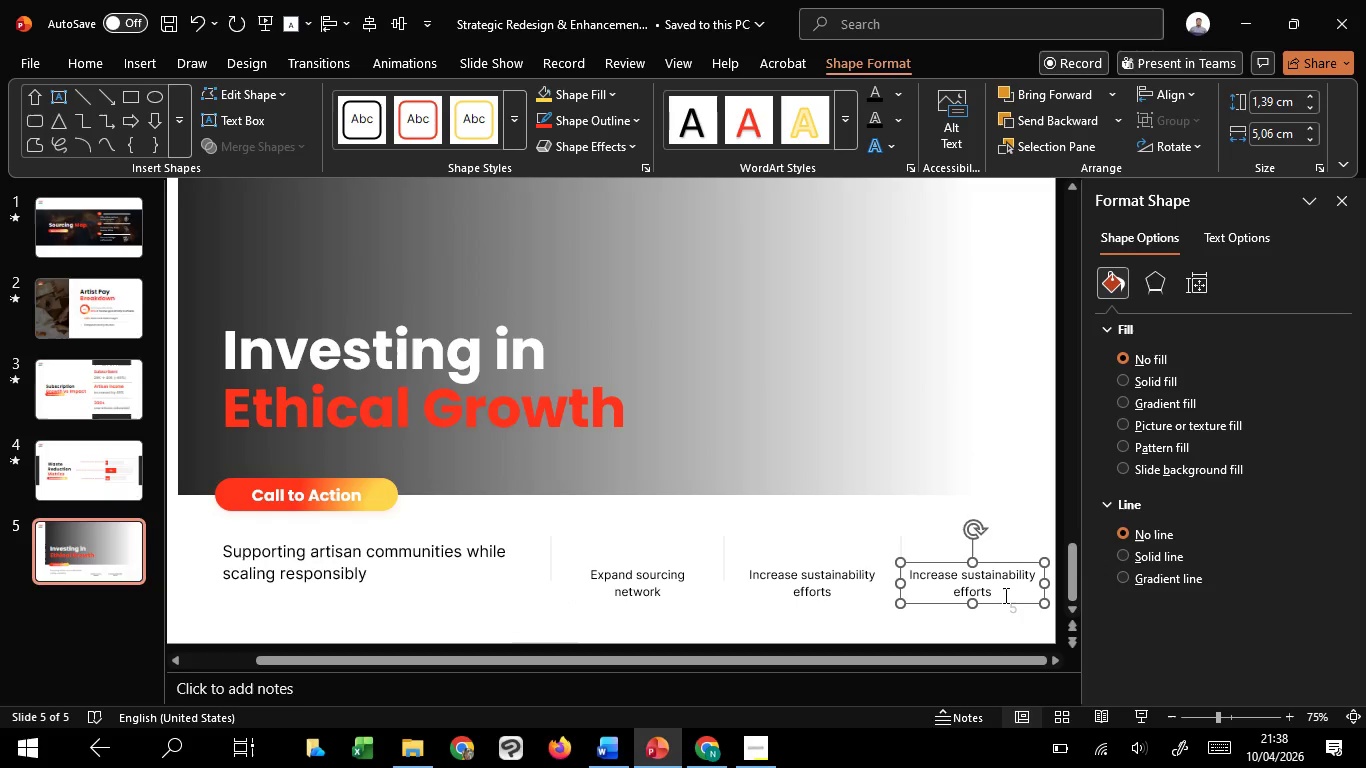 
key(Control+Shift+C)
 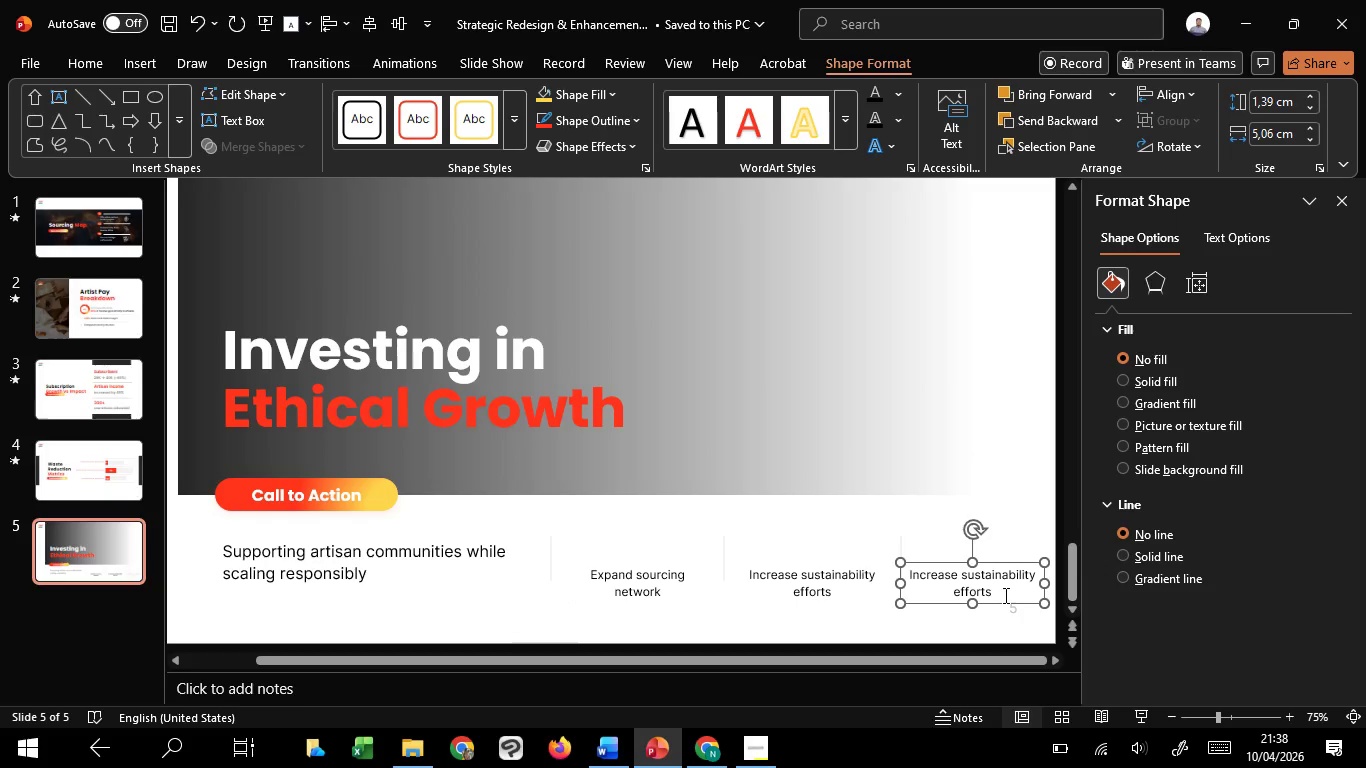 
key(Control+Shift+C)
 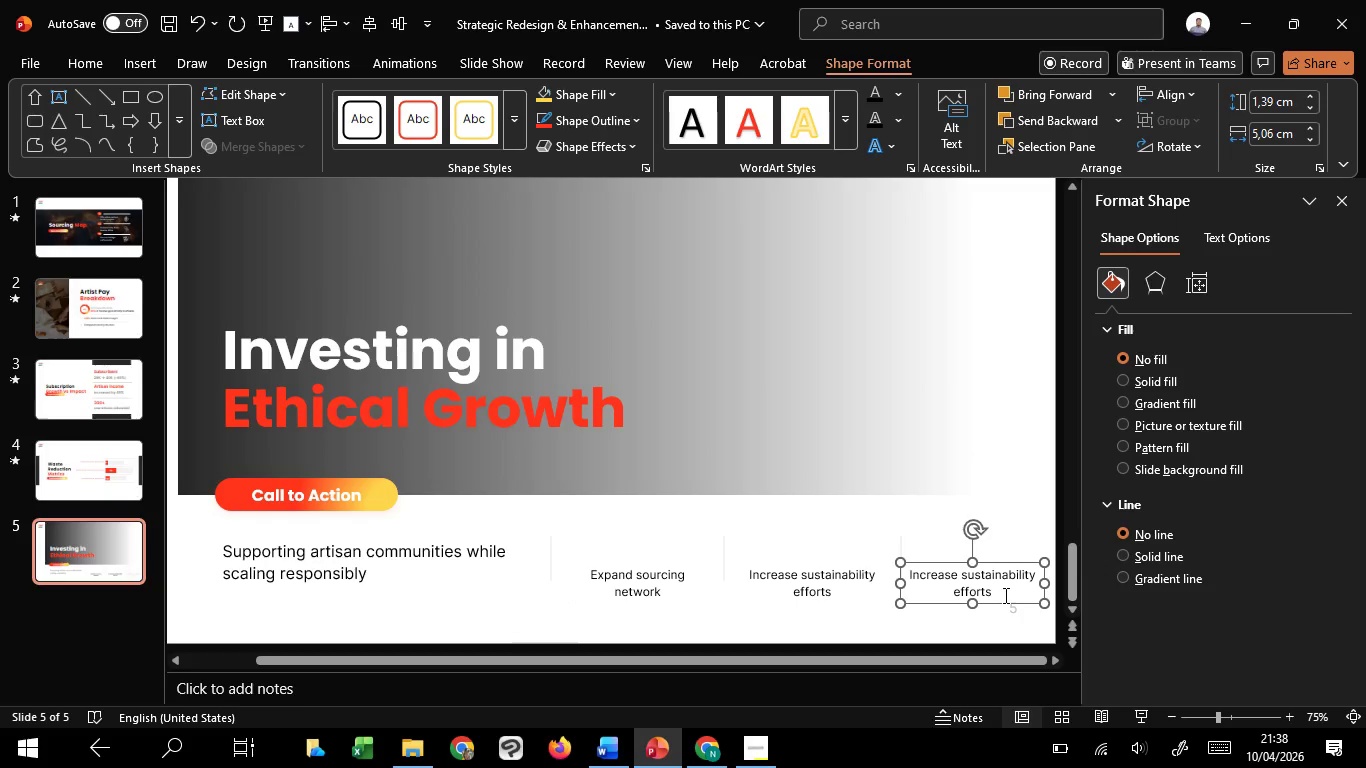 
key(Control+Shift+C)
 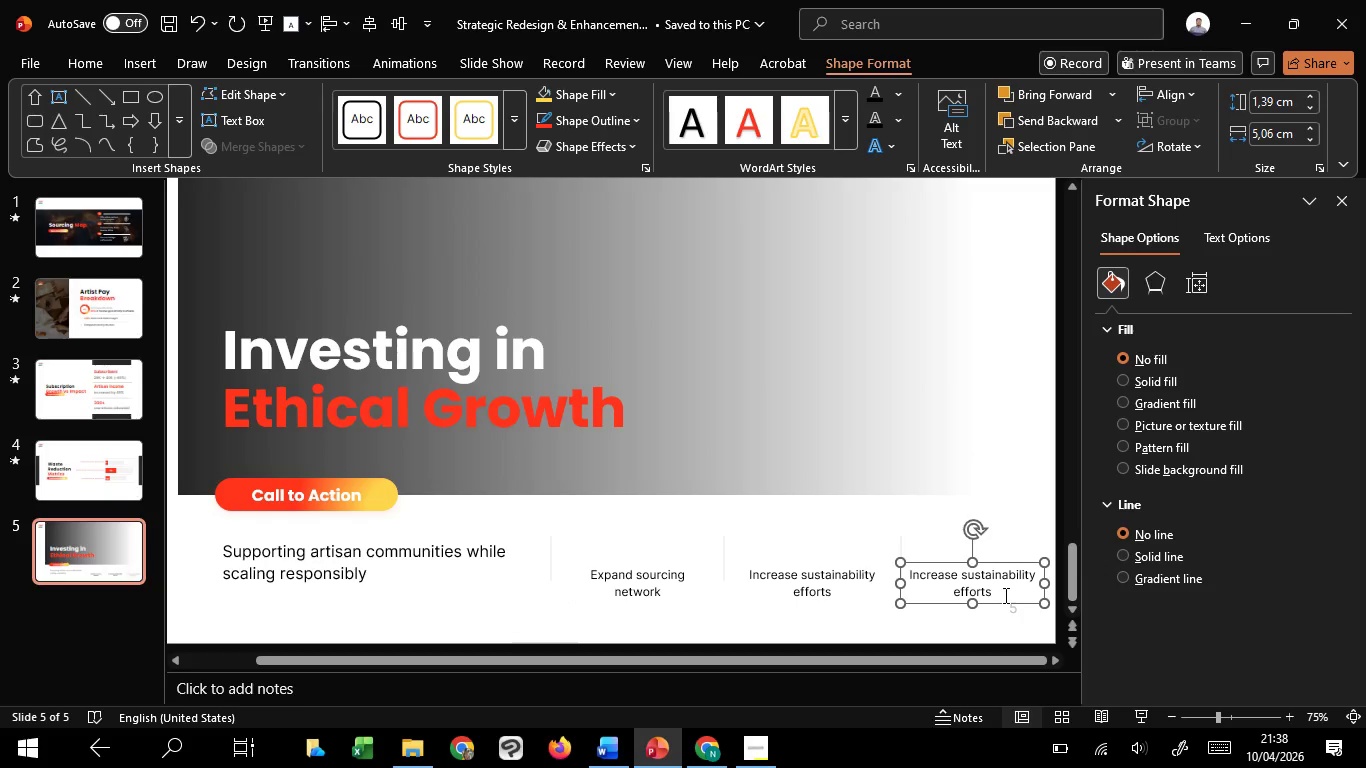 
key(Delete)
 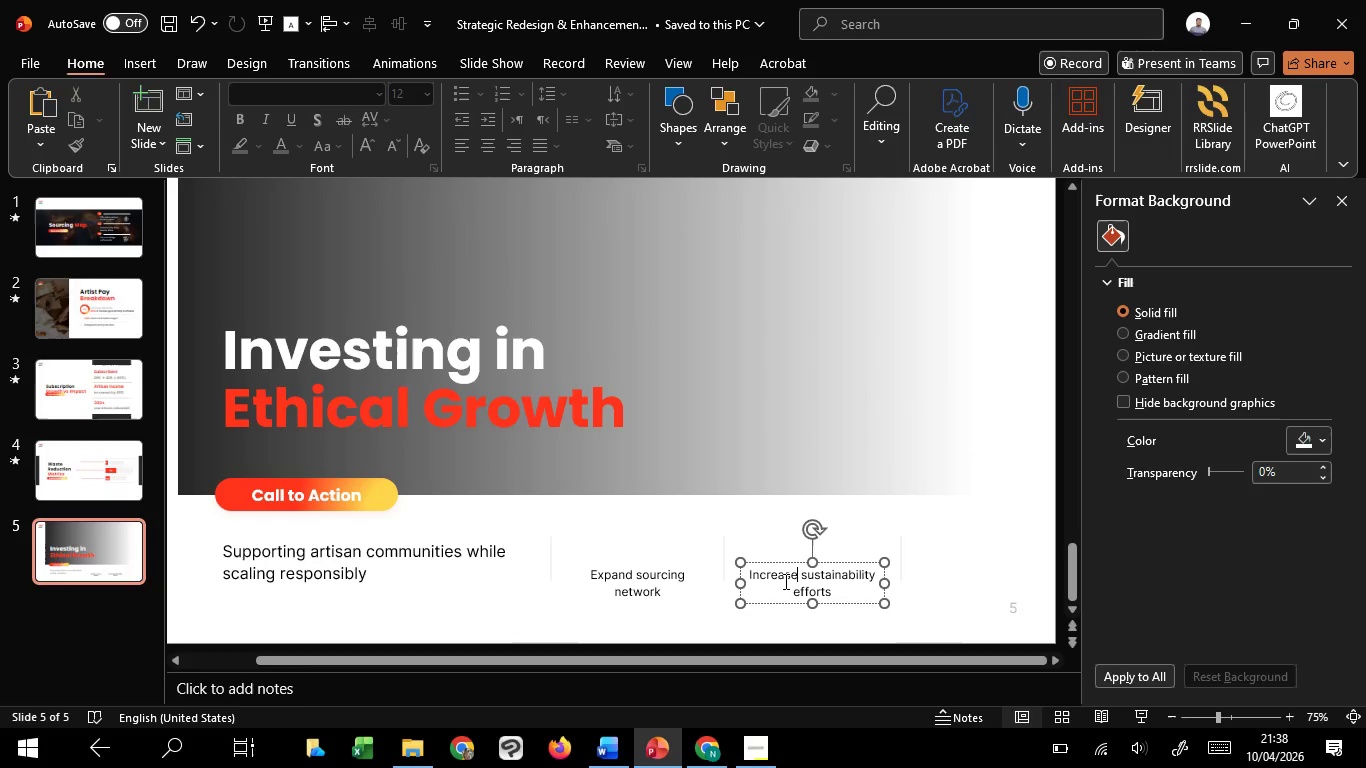 
left_click([797, 577])
 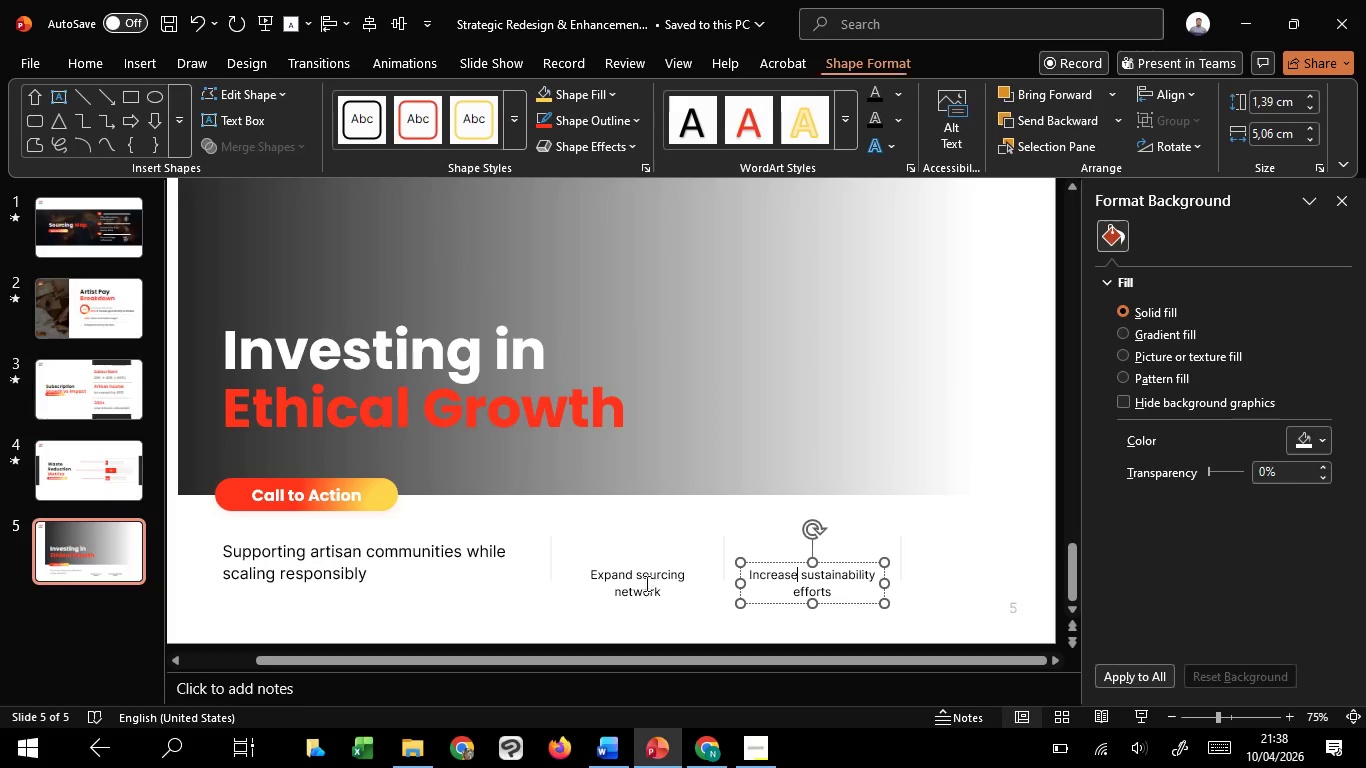 
hold_key(key=ShiftLeft, duration=1.5)
left_click([645, 583])
 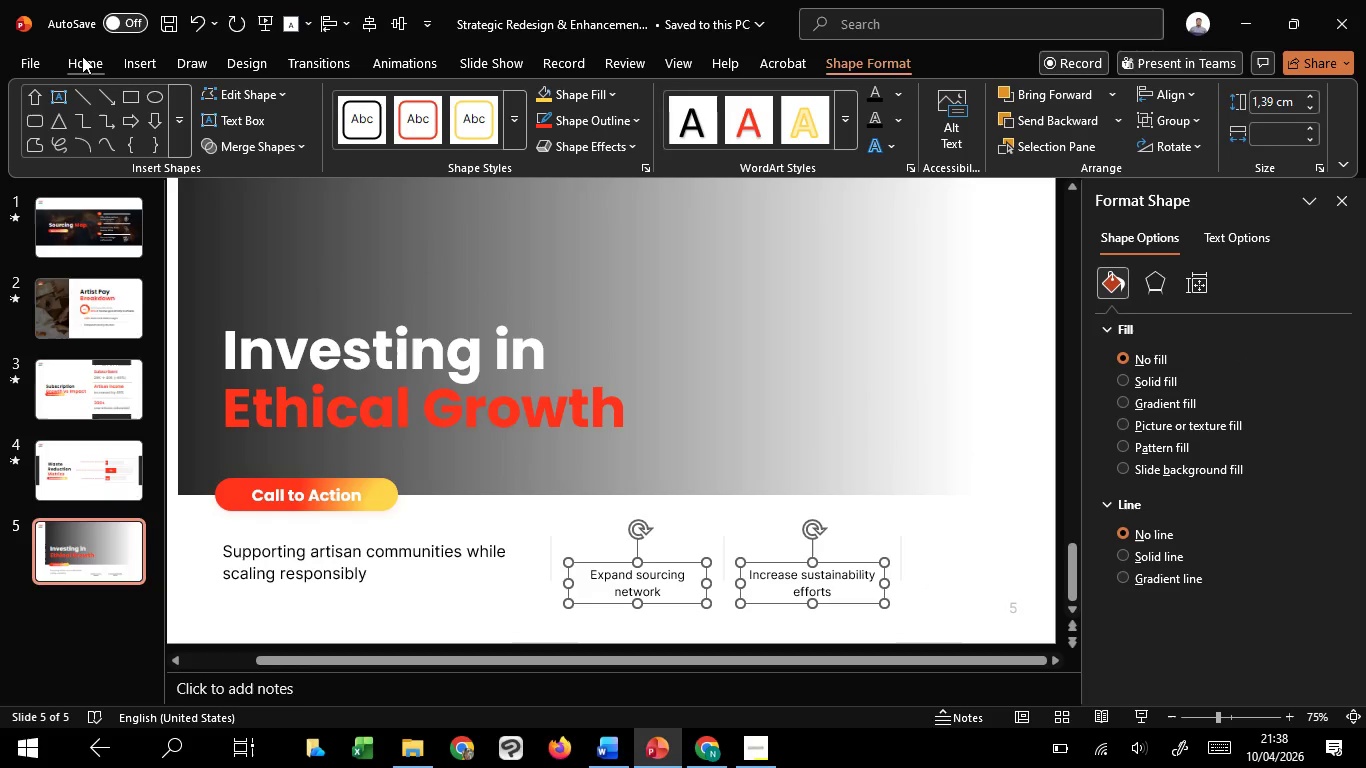 
left_click([82, 56])
 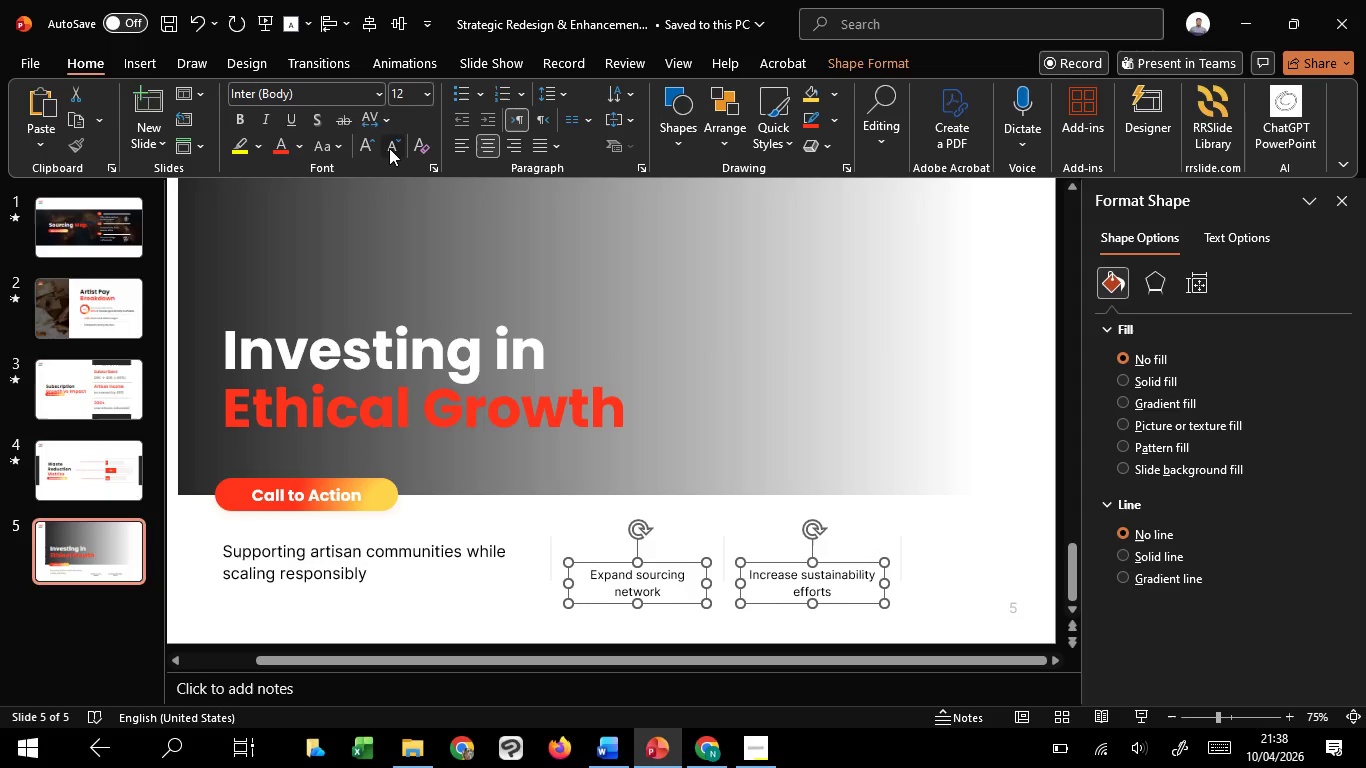 
left_click([389, 148])
 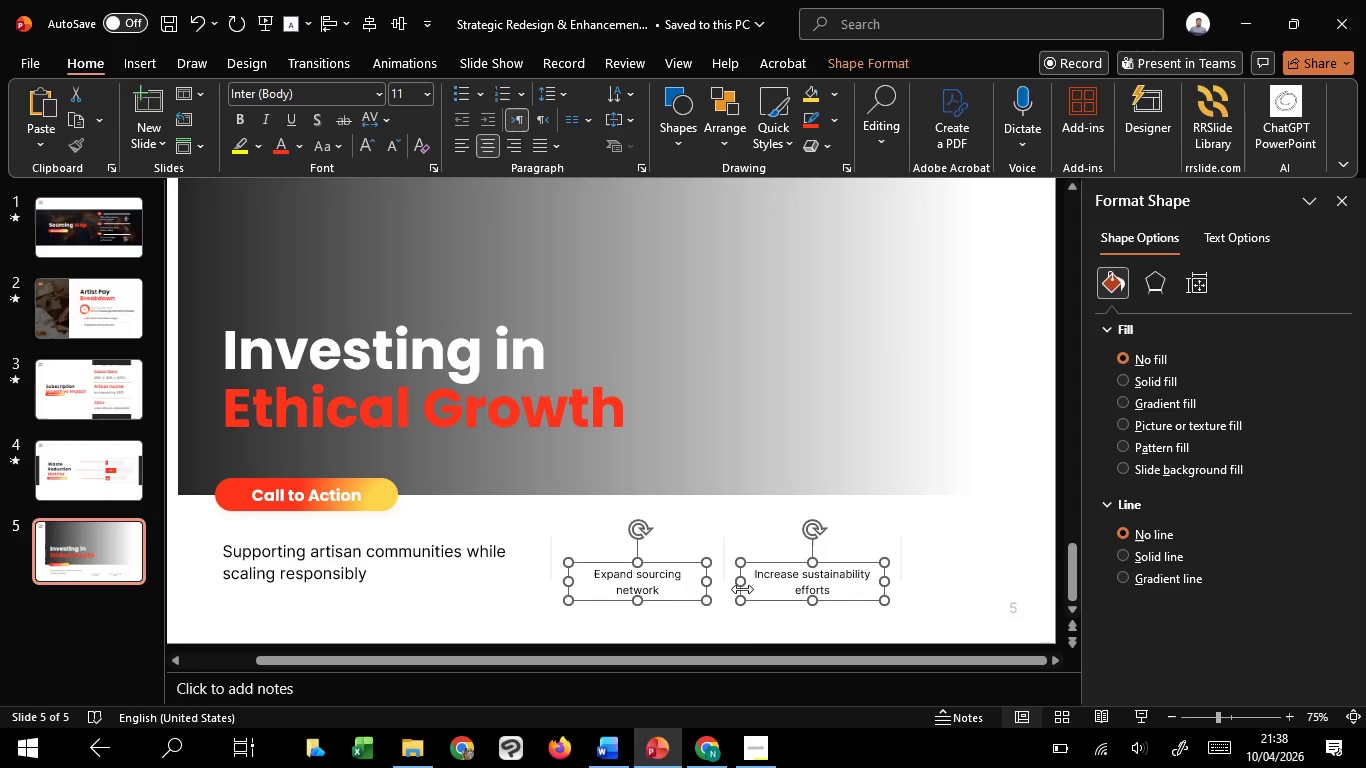 
hold_key(key=ControlLeft, duration=1.14)
scroll: coordinate [746, 631], scroll_direction: up, amount: 1.0
 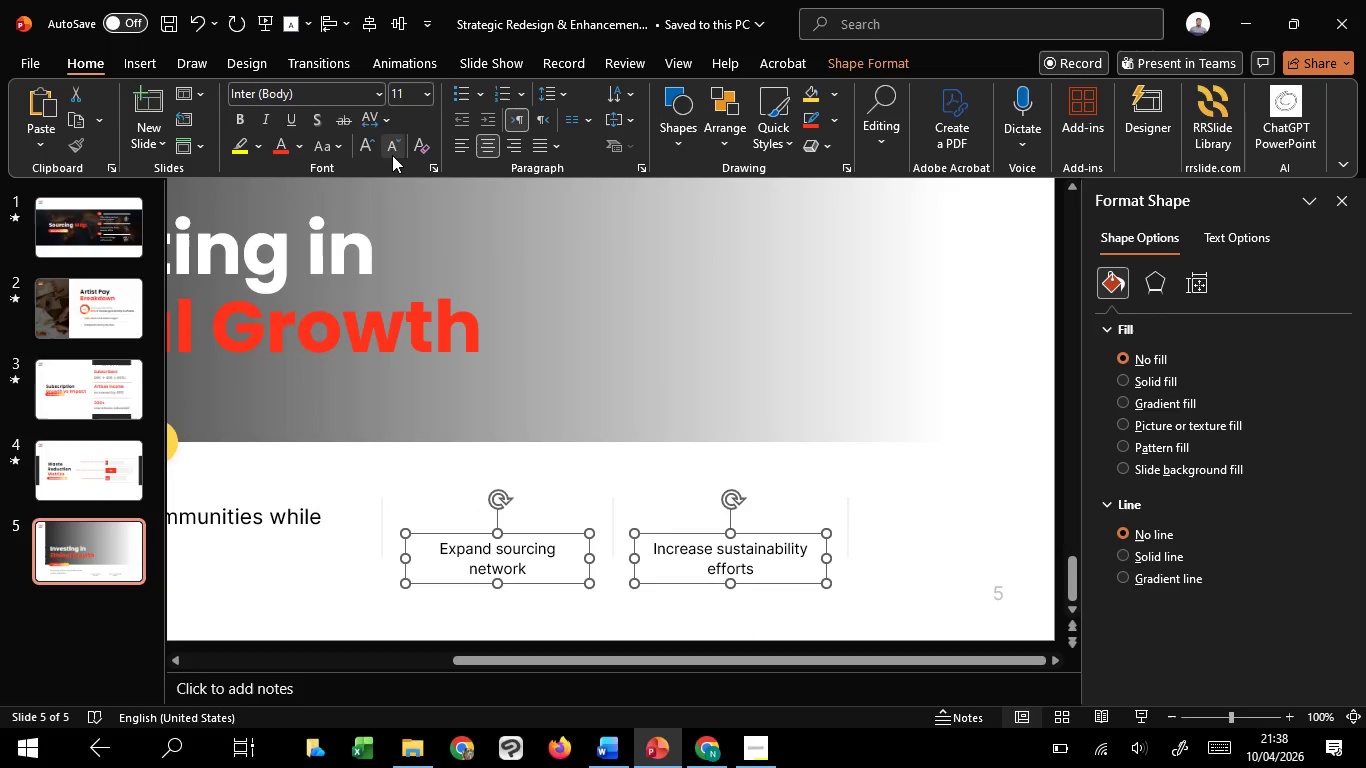 
left_click([392, 155])
 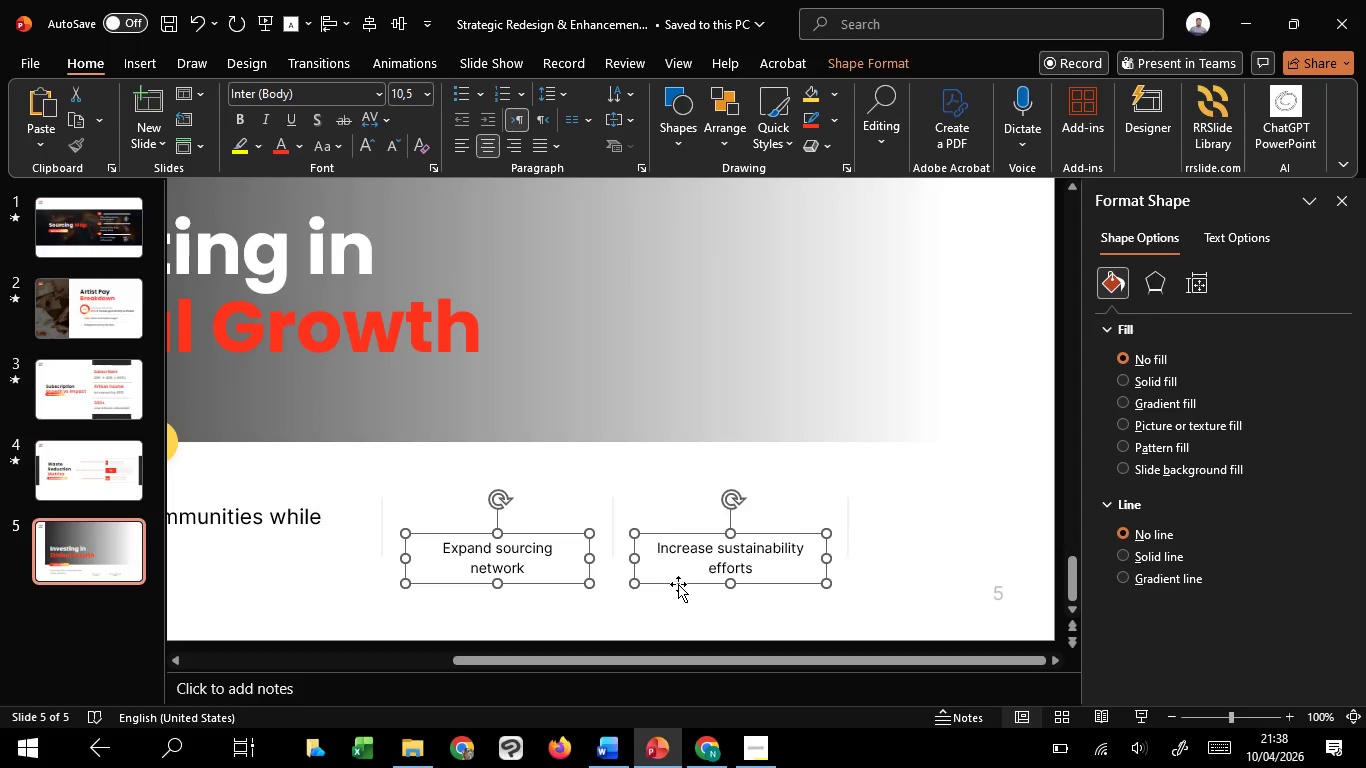 
left_click_drag(start_coordinate=[678, 584], to_coordinate=[667, 586])
 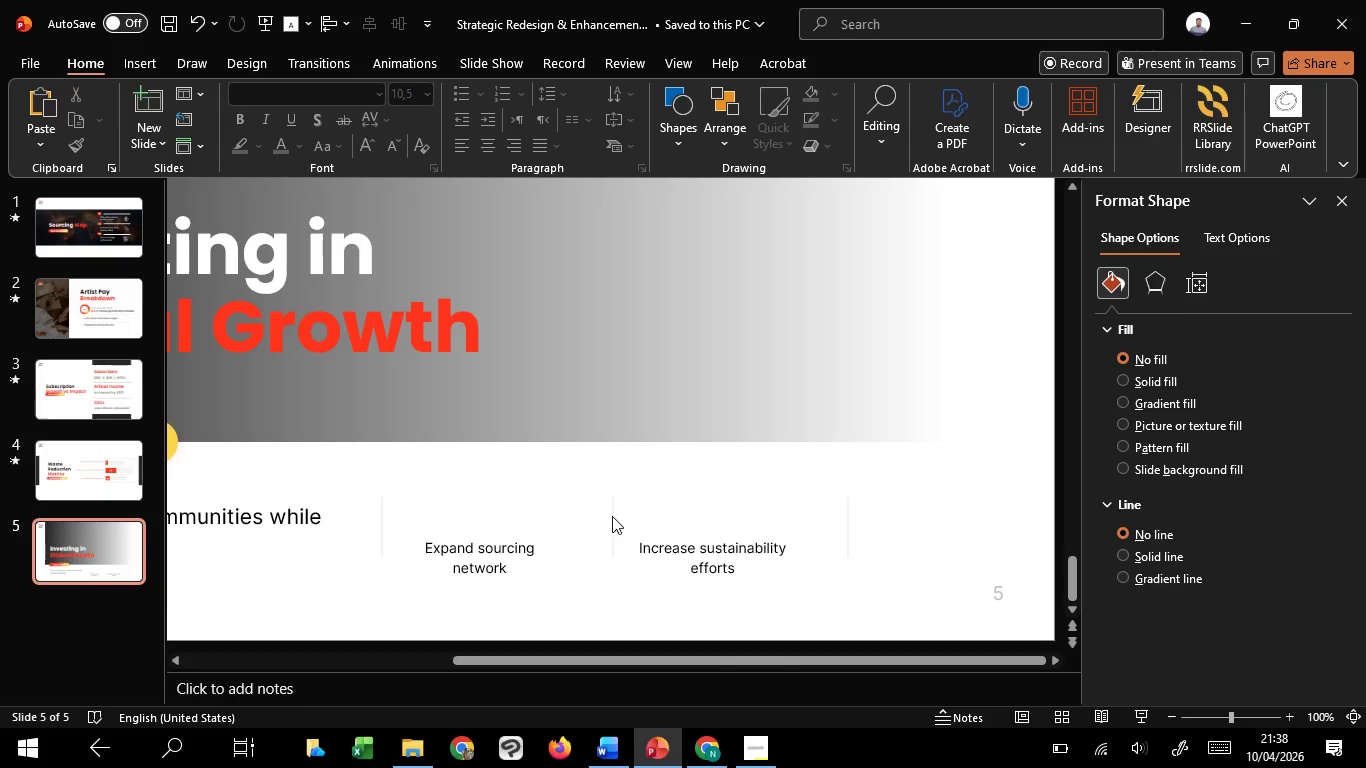 
hold_key(key=ShiftLeft, duration=1.5)
 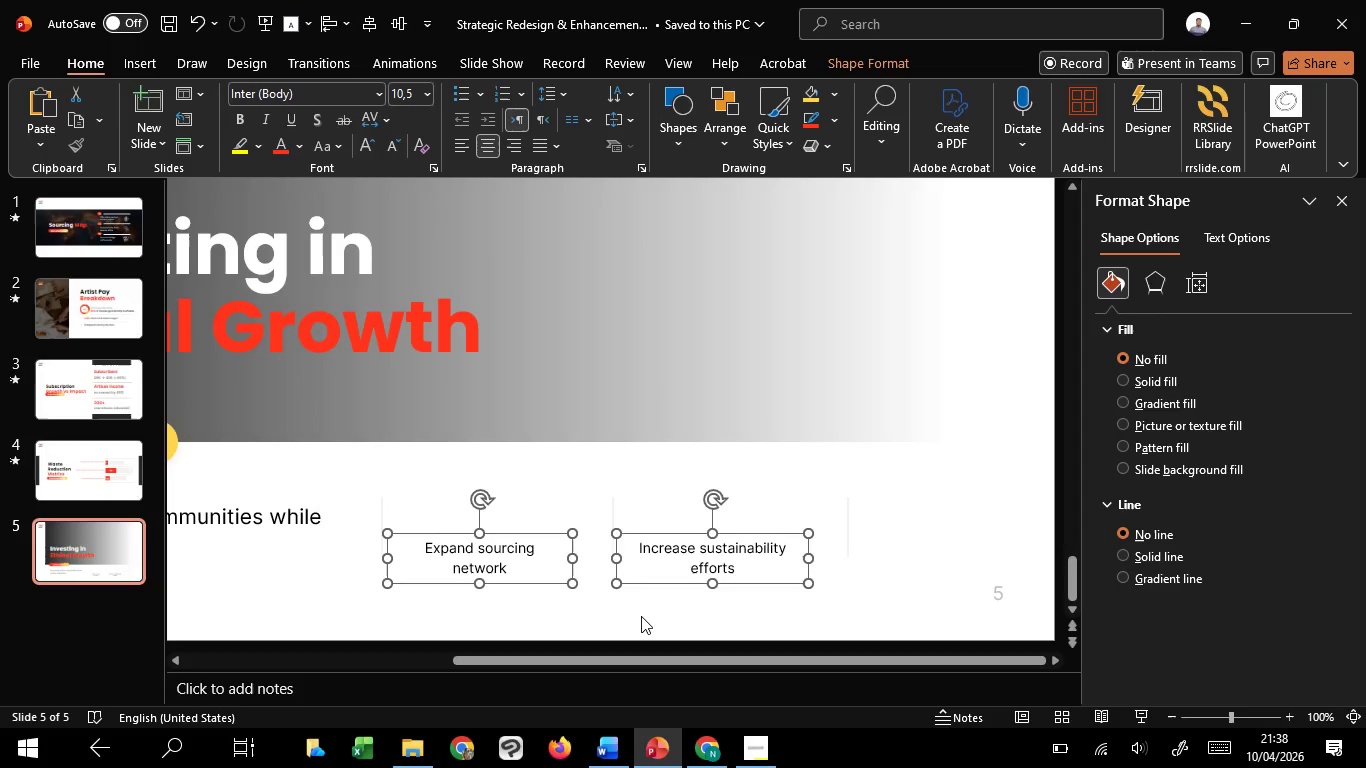 
hold_key(key=ShiftLeft, duration=0.83)
 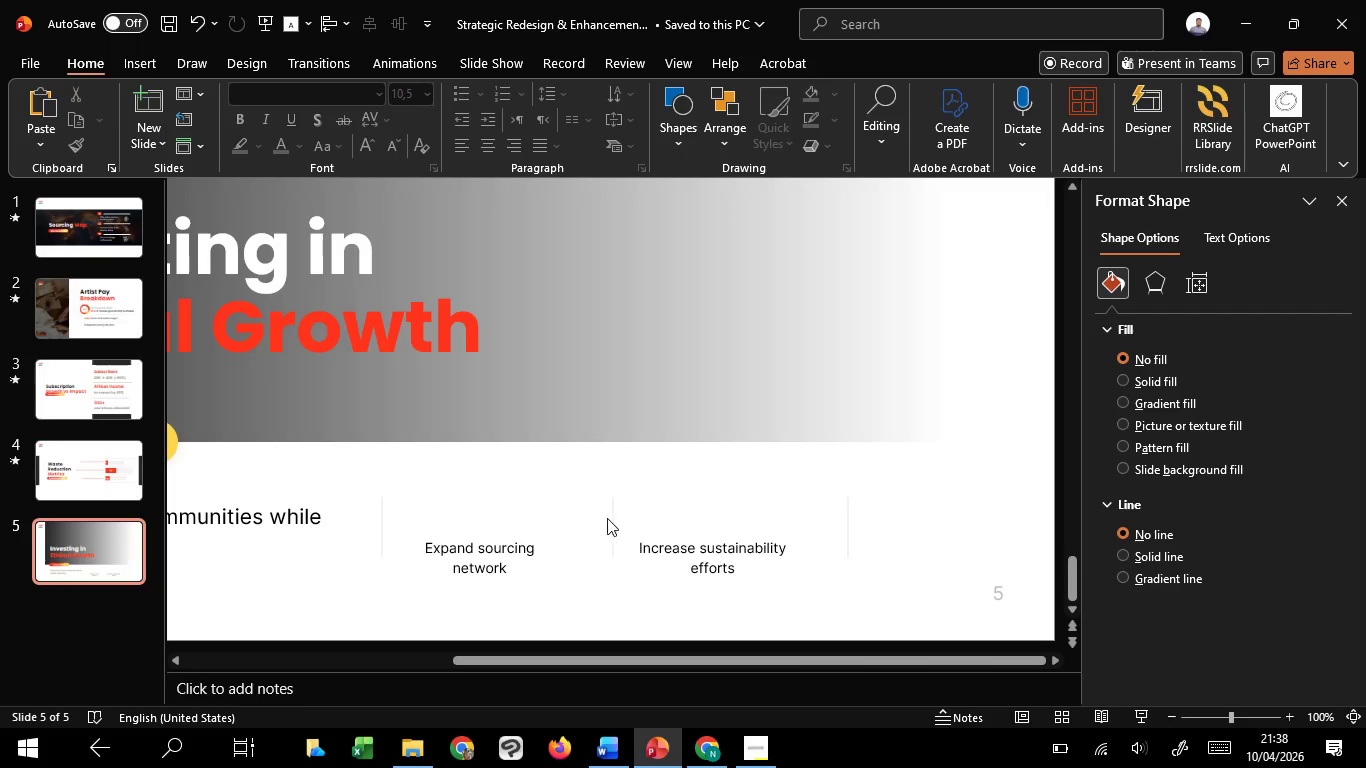 
left_click([641, 617])
 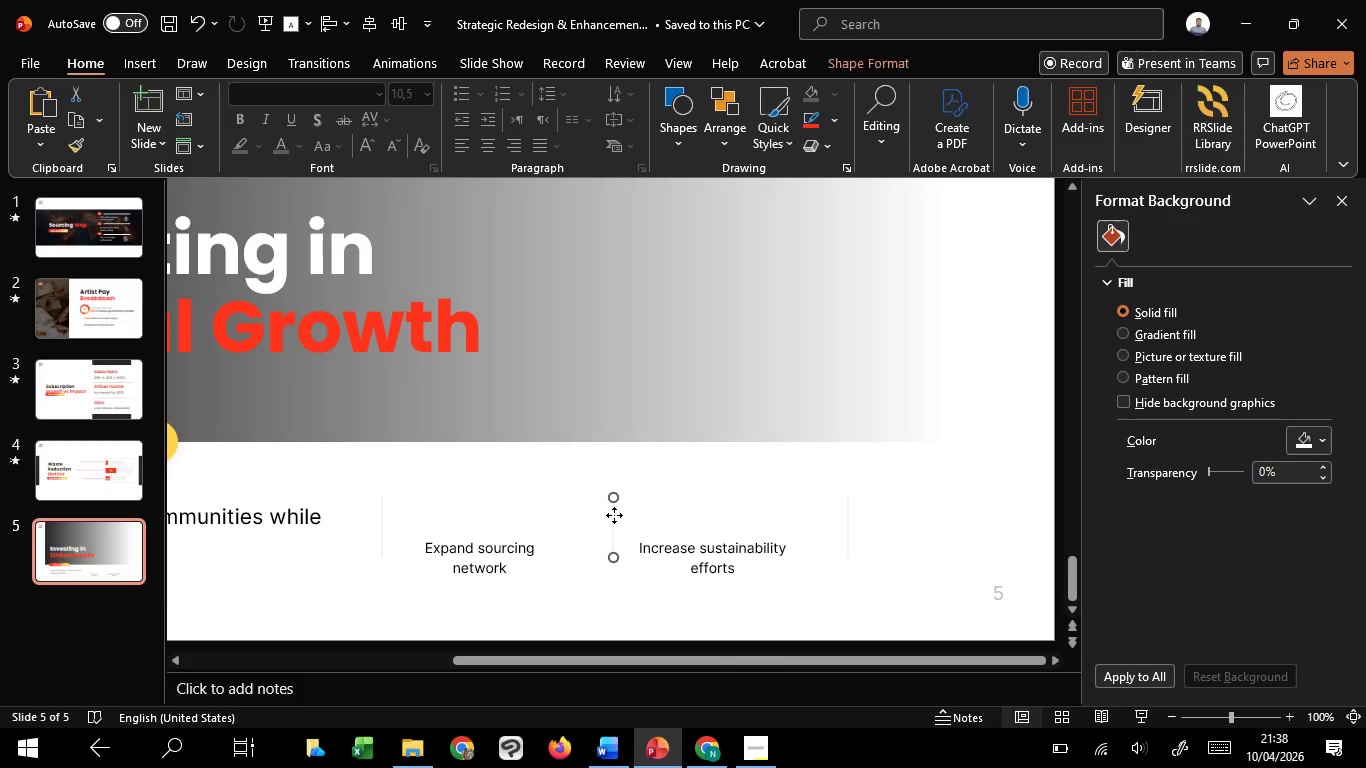 
left_click([614, 515])
 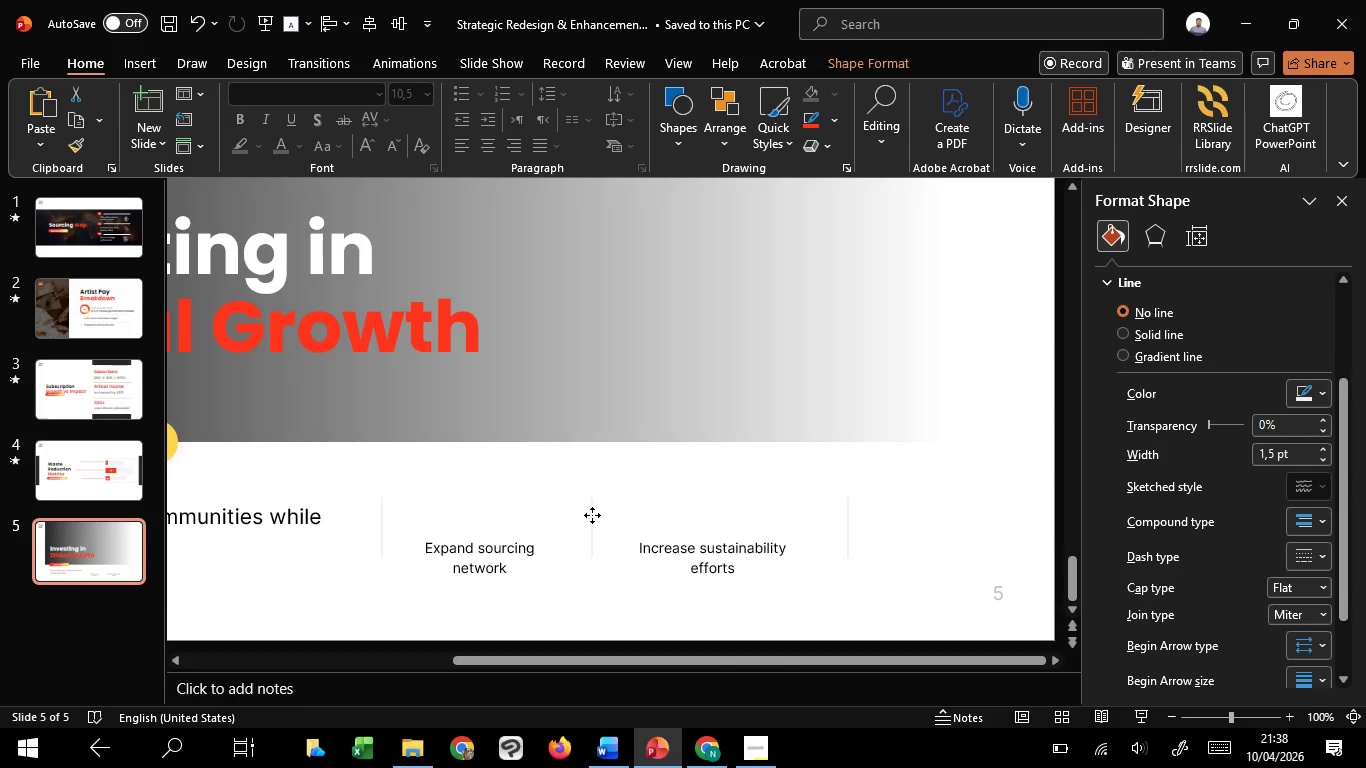 
left_click_drag(start_coordinate=[614, 515], to_coordinate=[577, 512])
 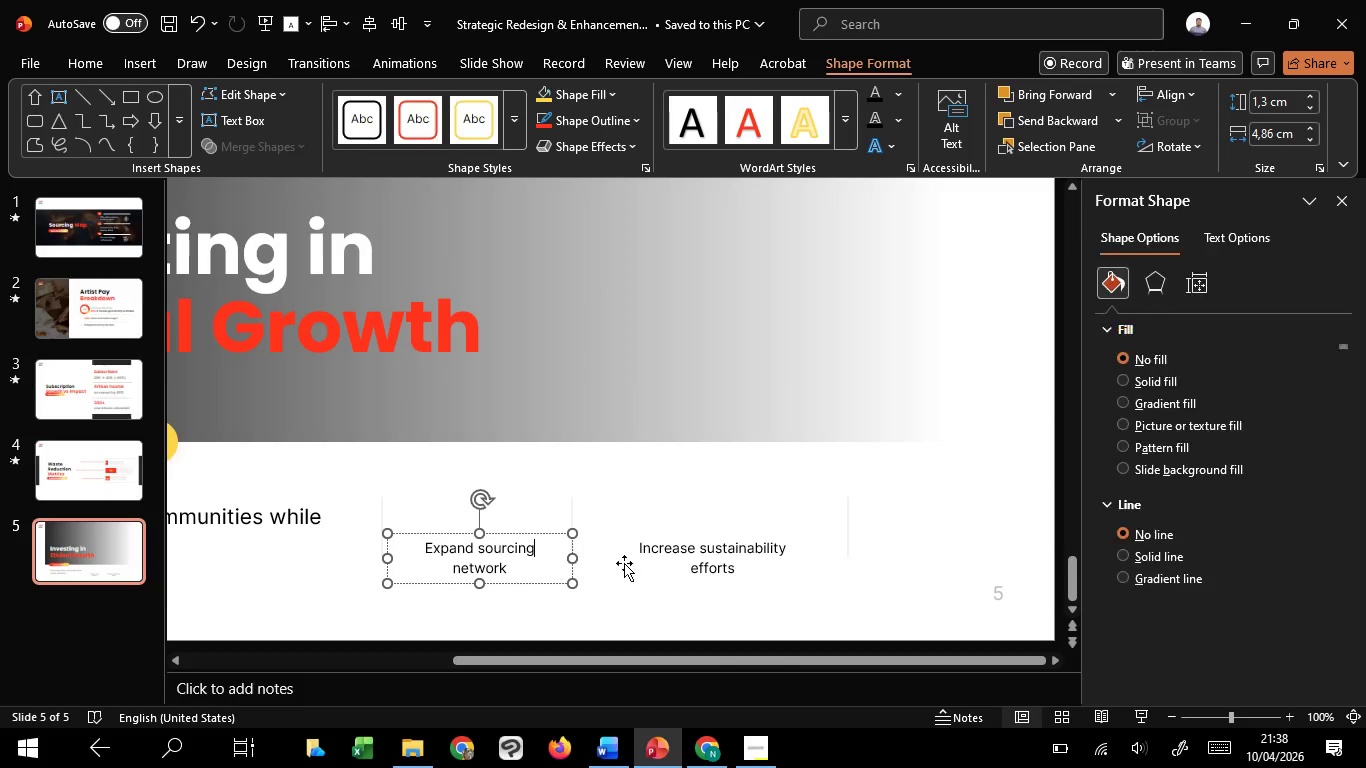 
hold_key(key=ShiftLeft, duration=1.5)
 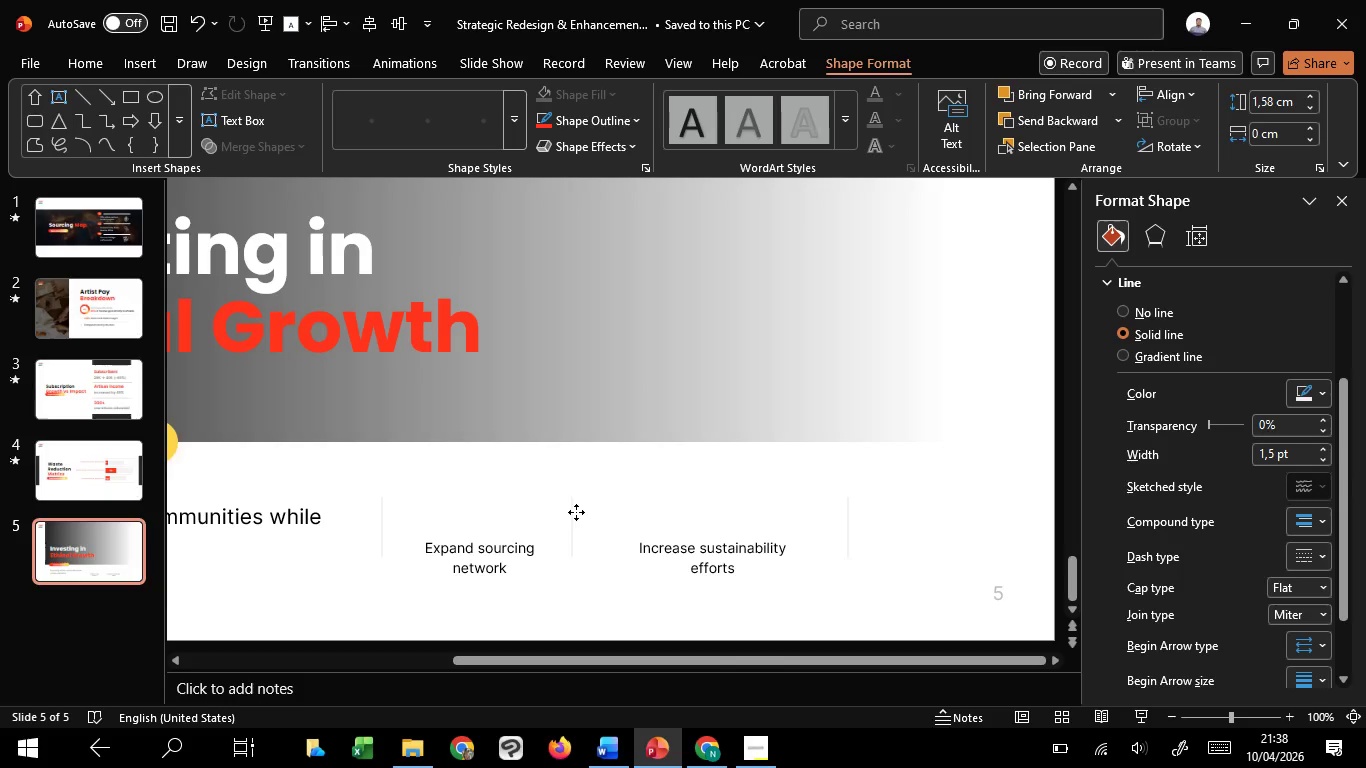 
hold_key(key=ShiftLeft, duration=1.52)
 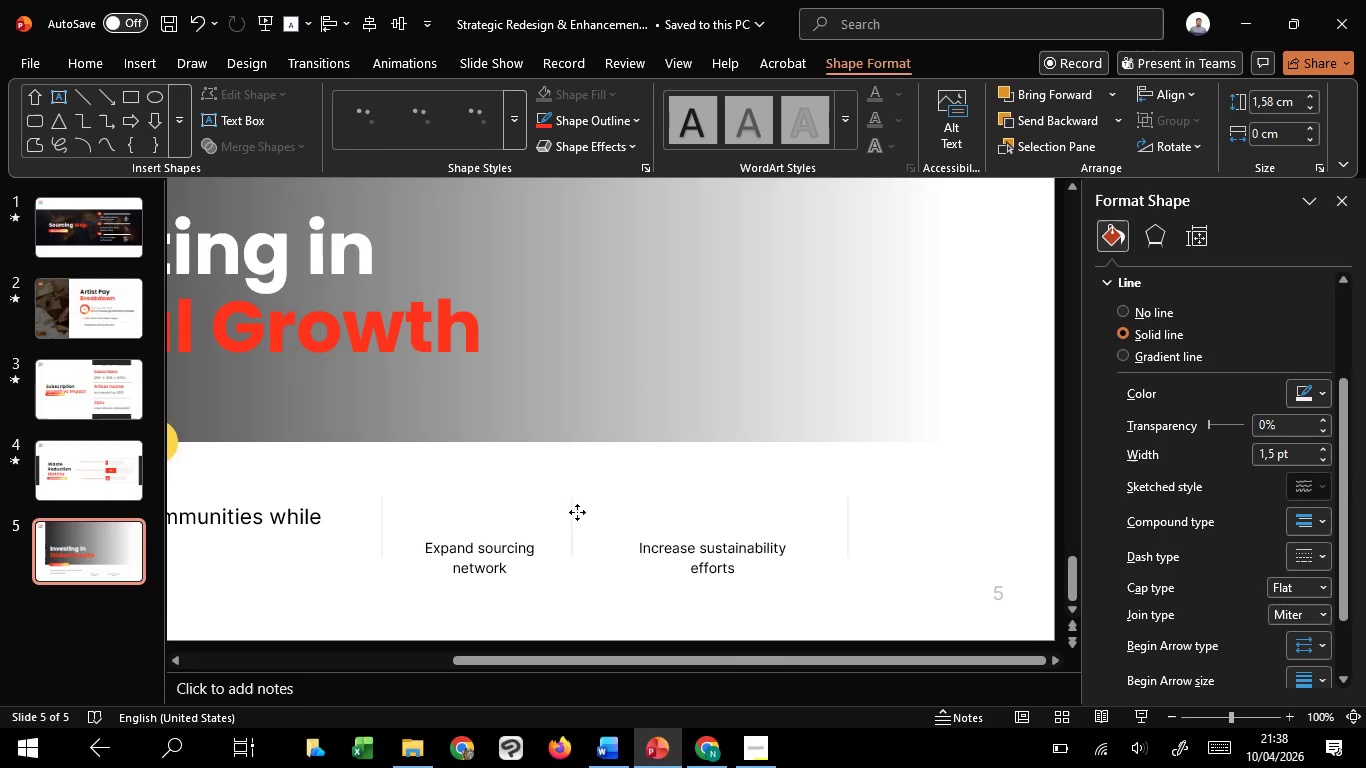 
hold_key(key=ShiftLeft, duration=1.25)
 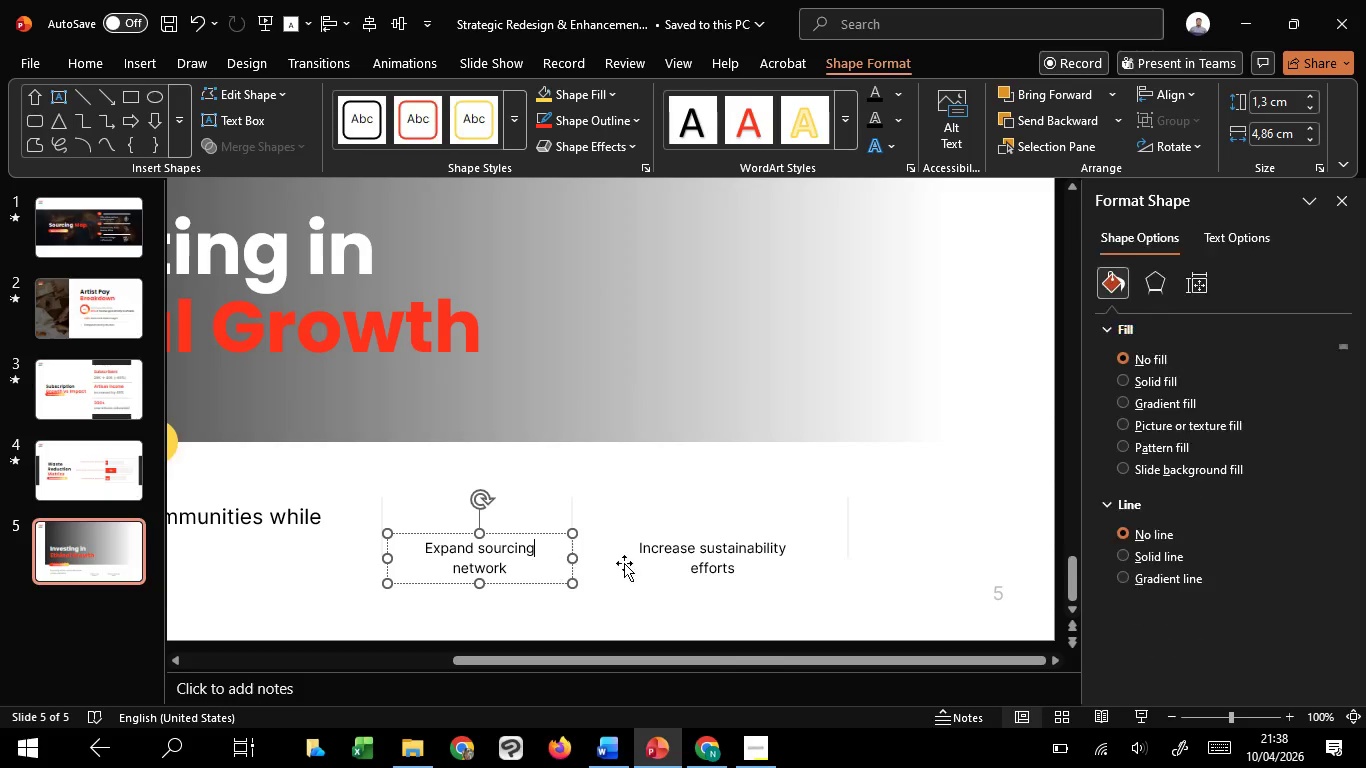 
left_click([534, 552])
 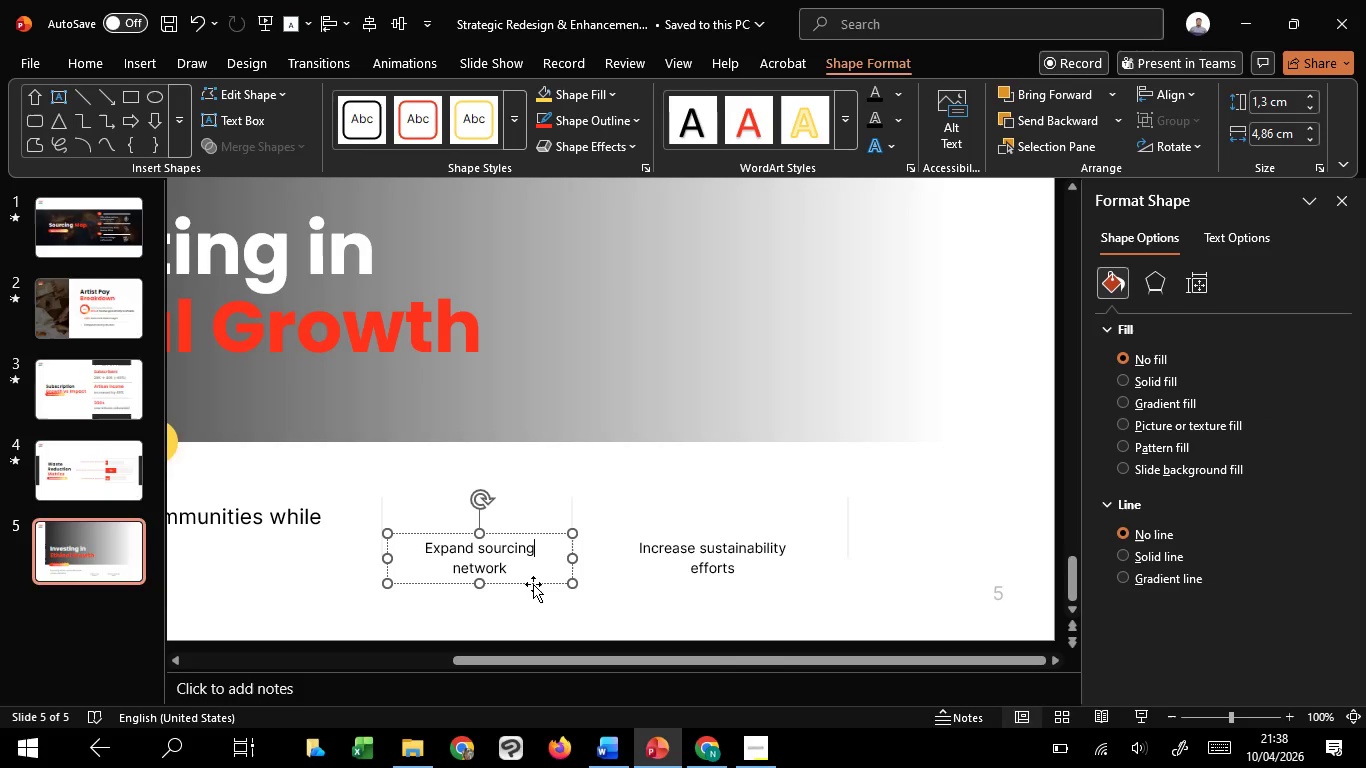 
hold_key(key=ShiftLeft, duration=1.5)
 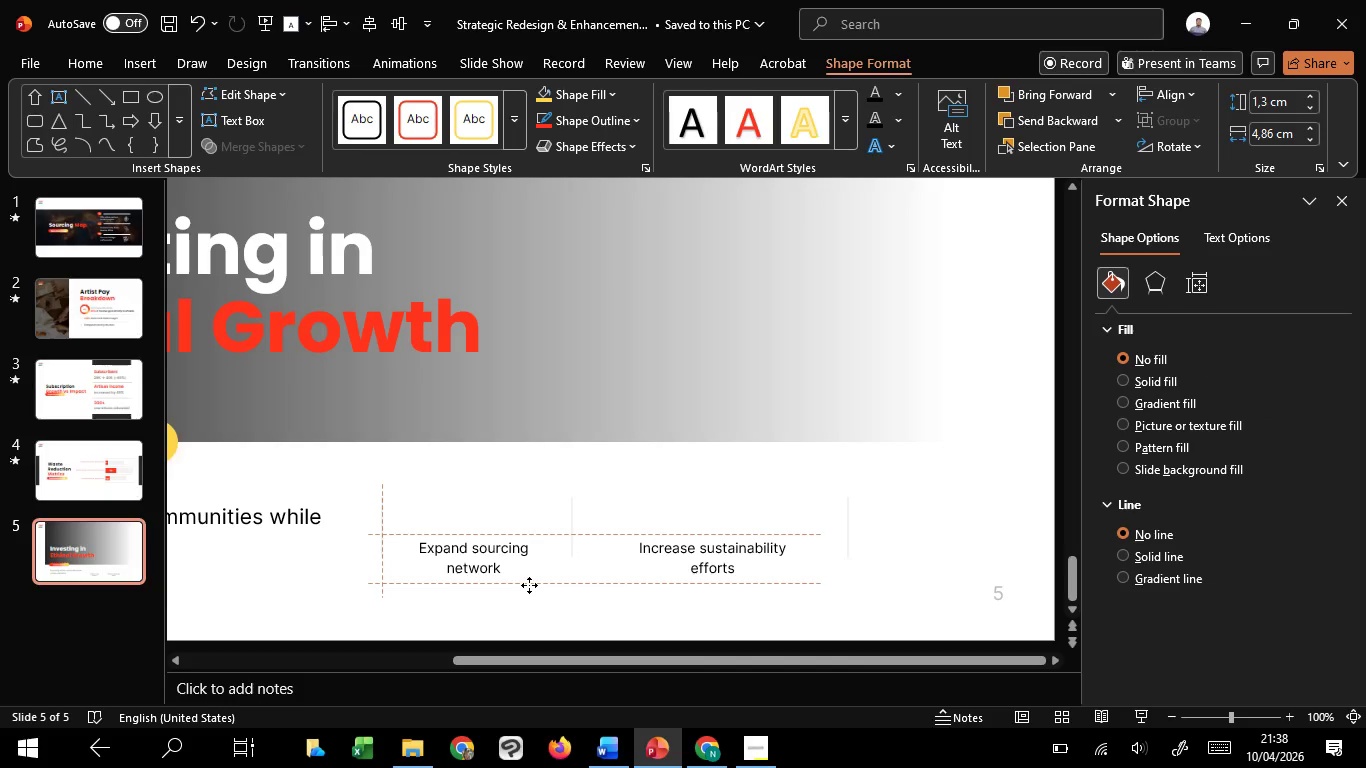 
hold_key(key=ShiftLeft, duration=1.51)
 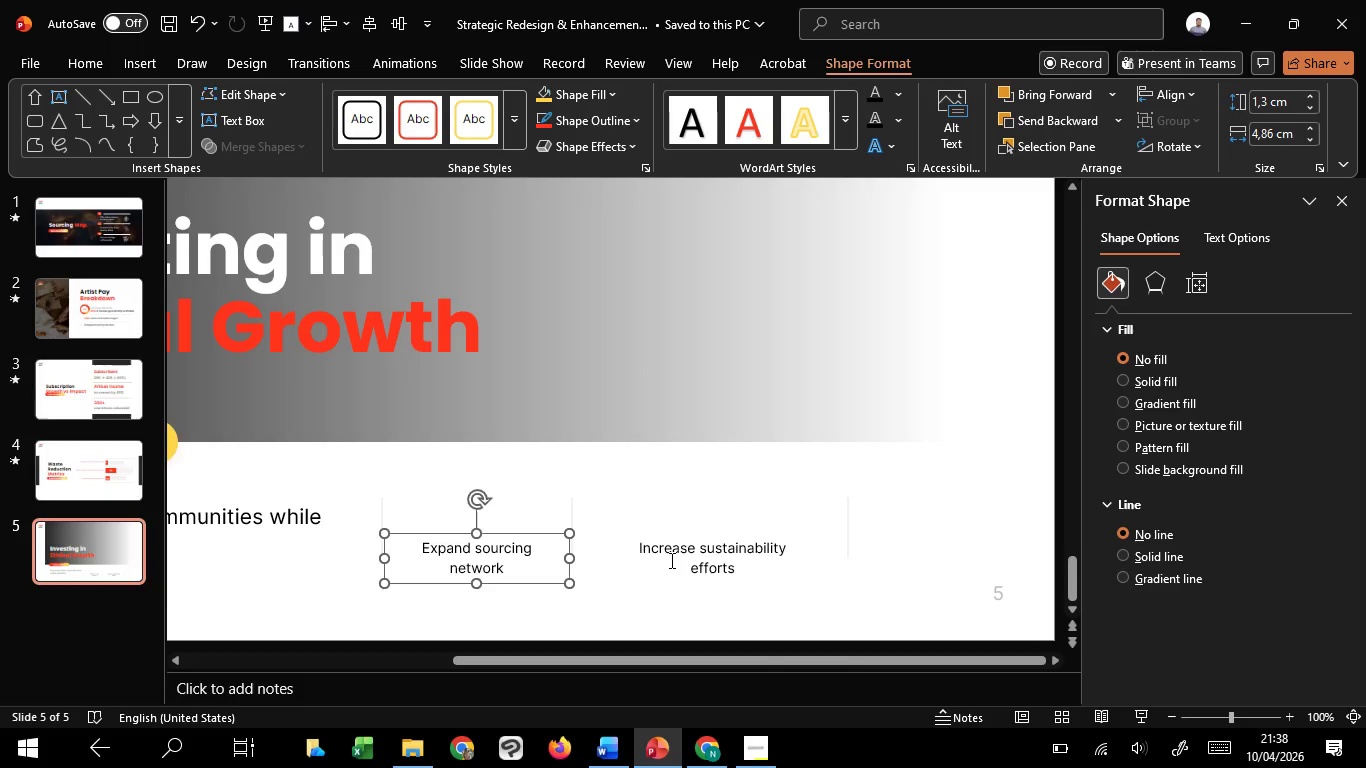 
hold_key(key=ShiftLeft, duration=0.64)
 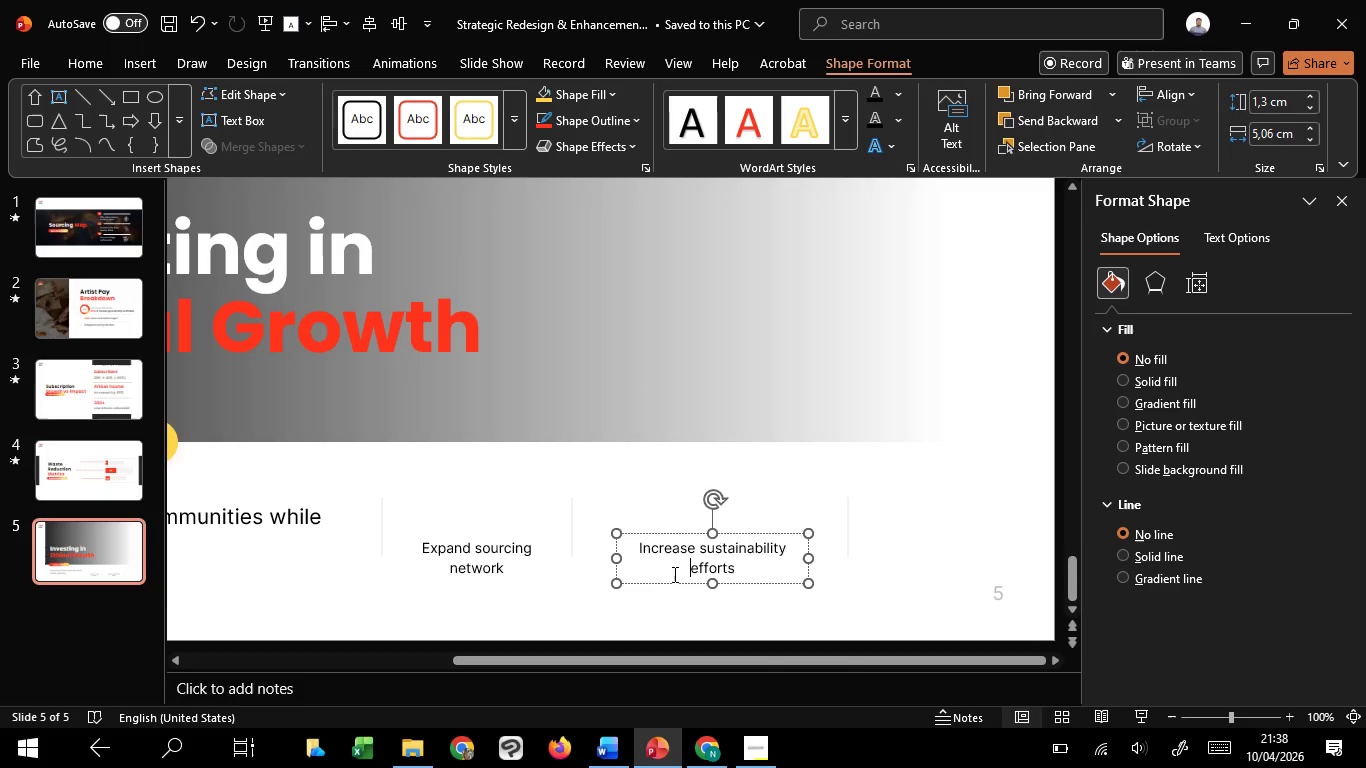 
left_click([670, 560])
 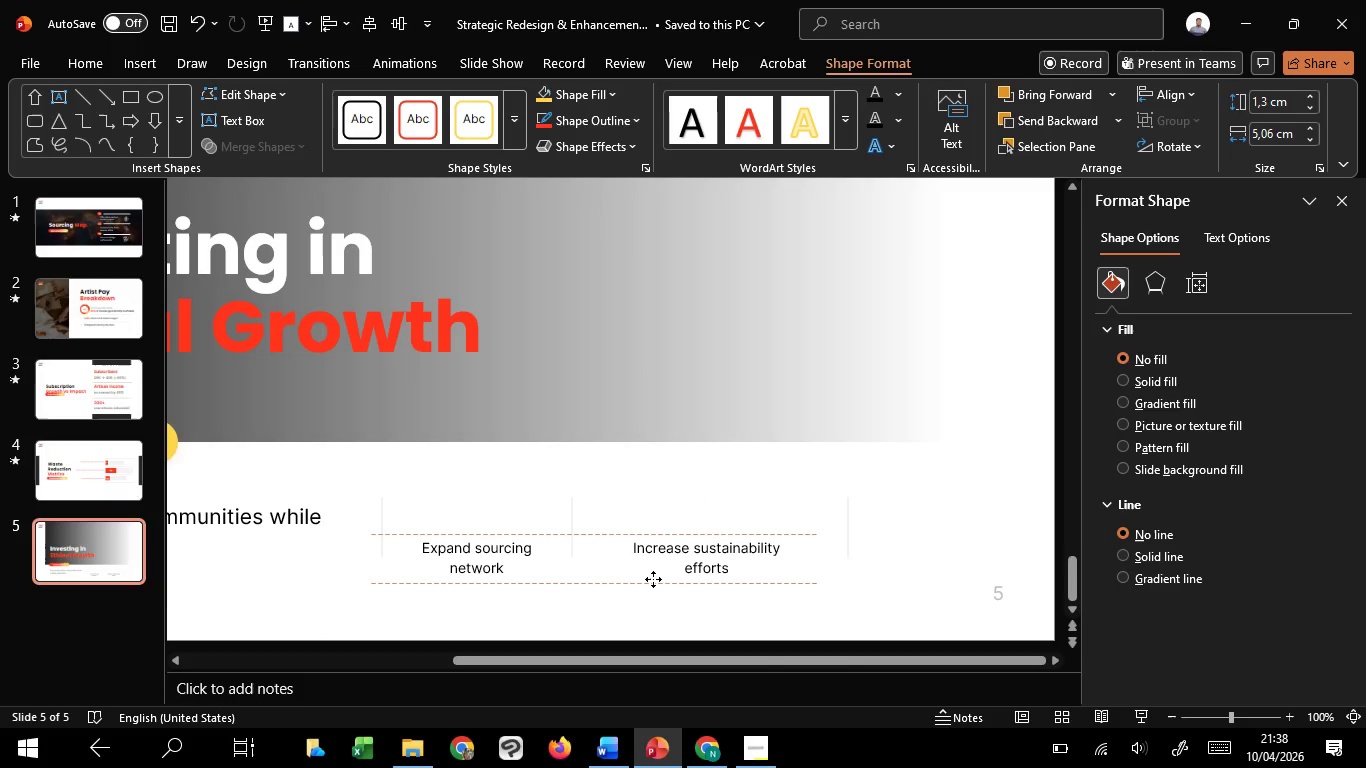 
left_click_drag(start_coordinate=[673, 580], to_coordinate=[630, 577])
 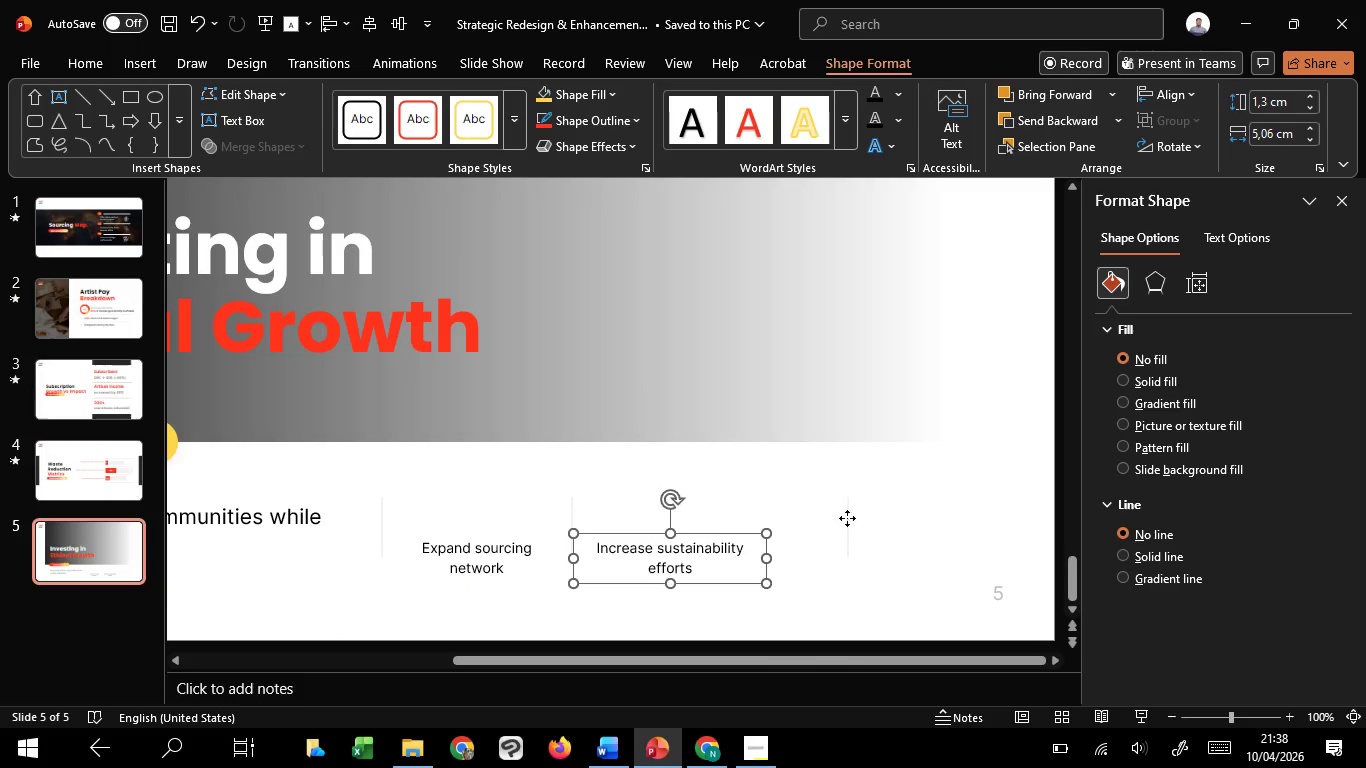 
hold_key(key=ShiftLeft, duration=1.5)
 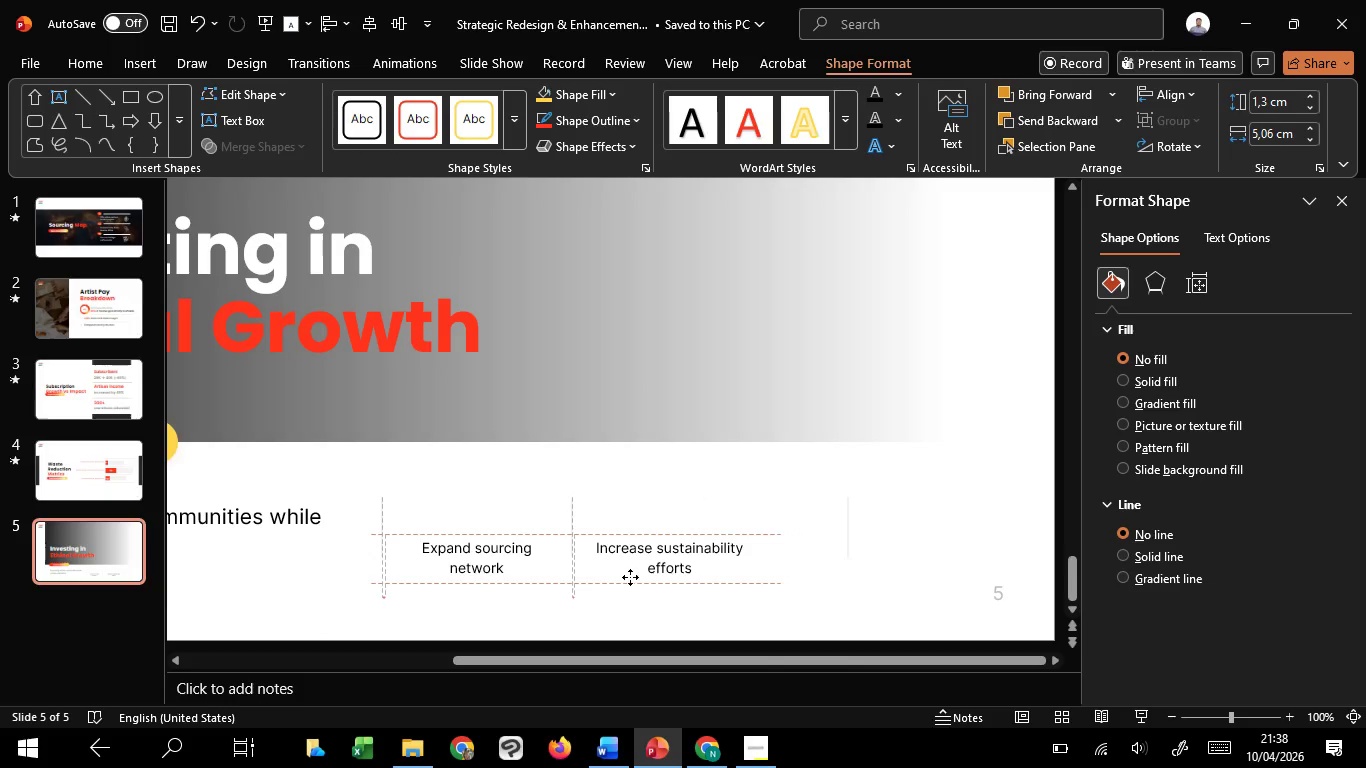 
hold_key(key=ShiftLeft, duration=1.47)
 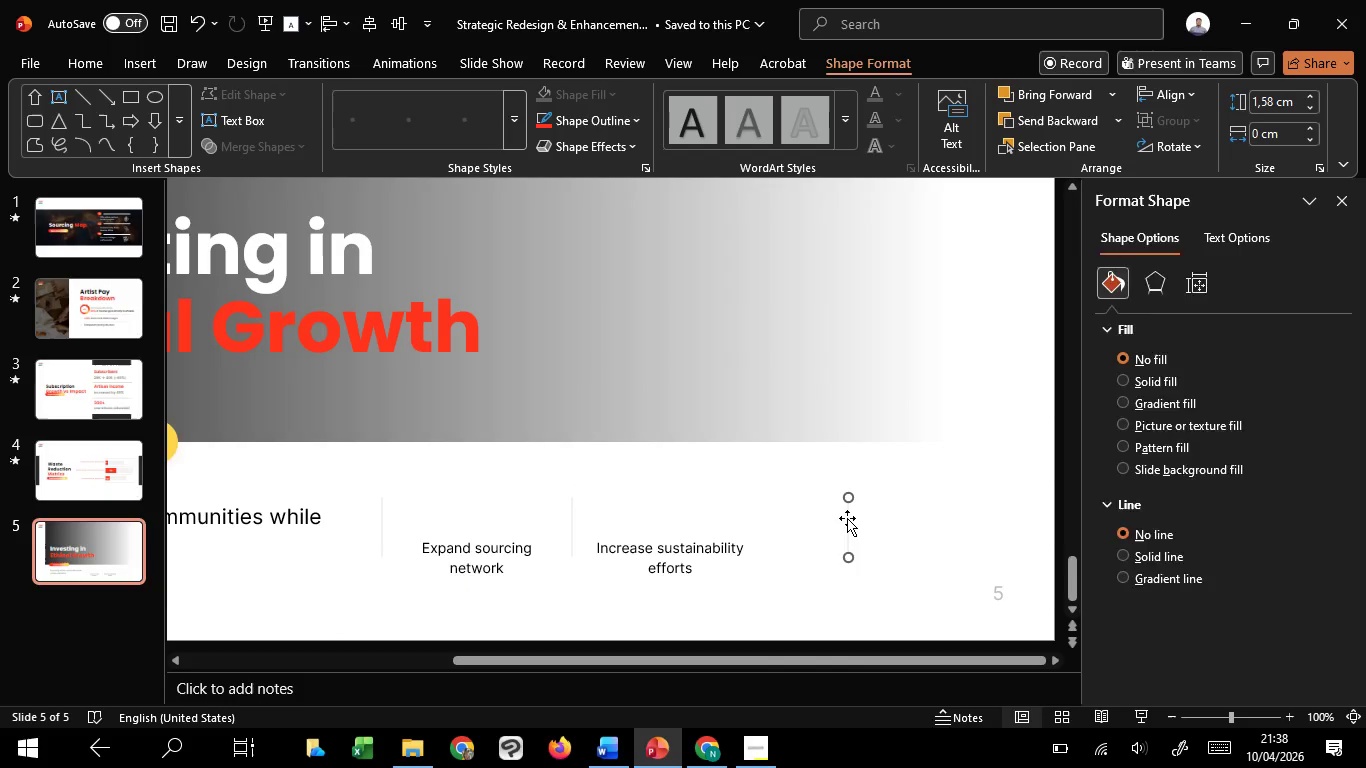 
left_click([847, 518])
 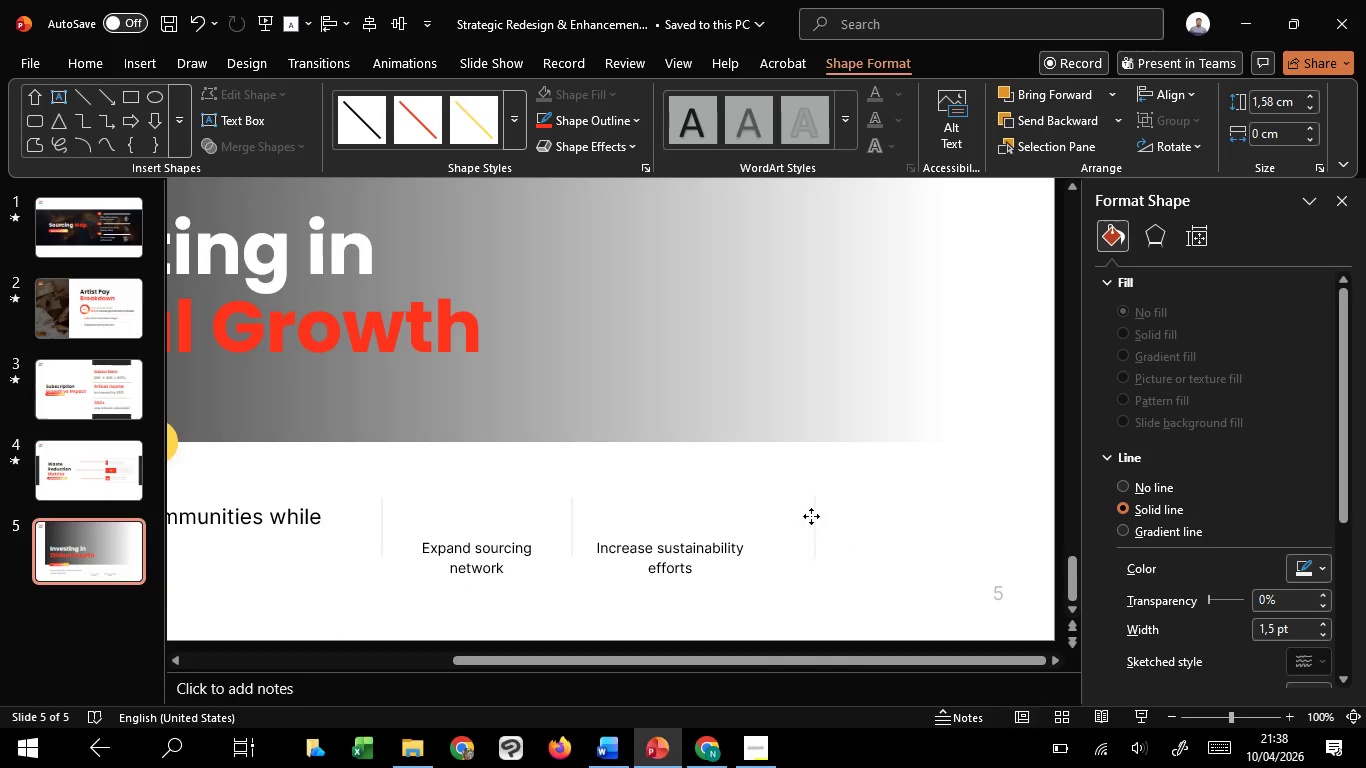 
left_click_drag(start_coordinate=[847, 518], to_coordinate=[773, 515])
 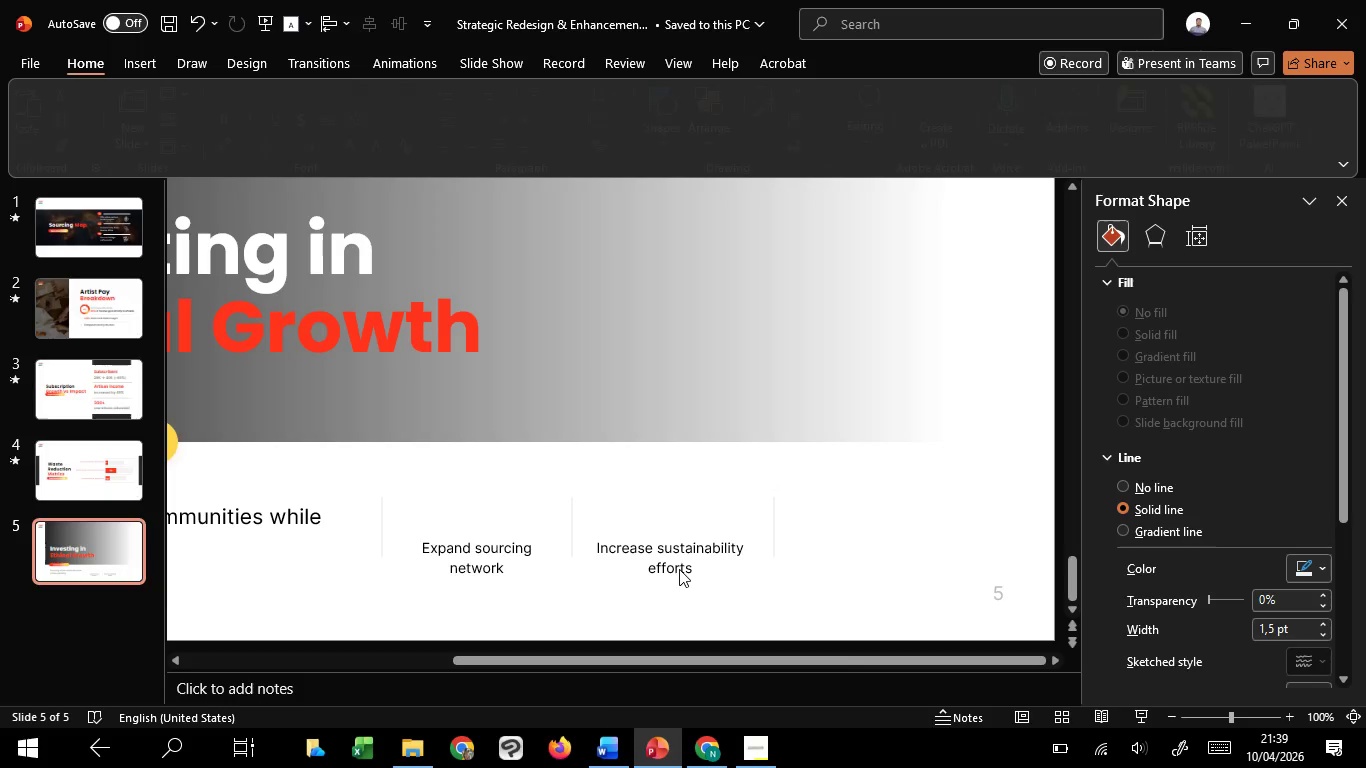 
hold_key(key=ShiftLeft, duration=1.5)
 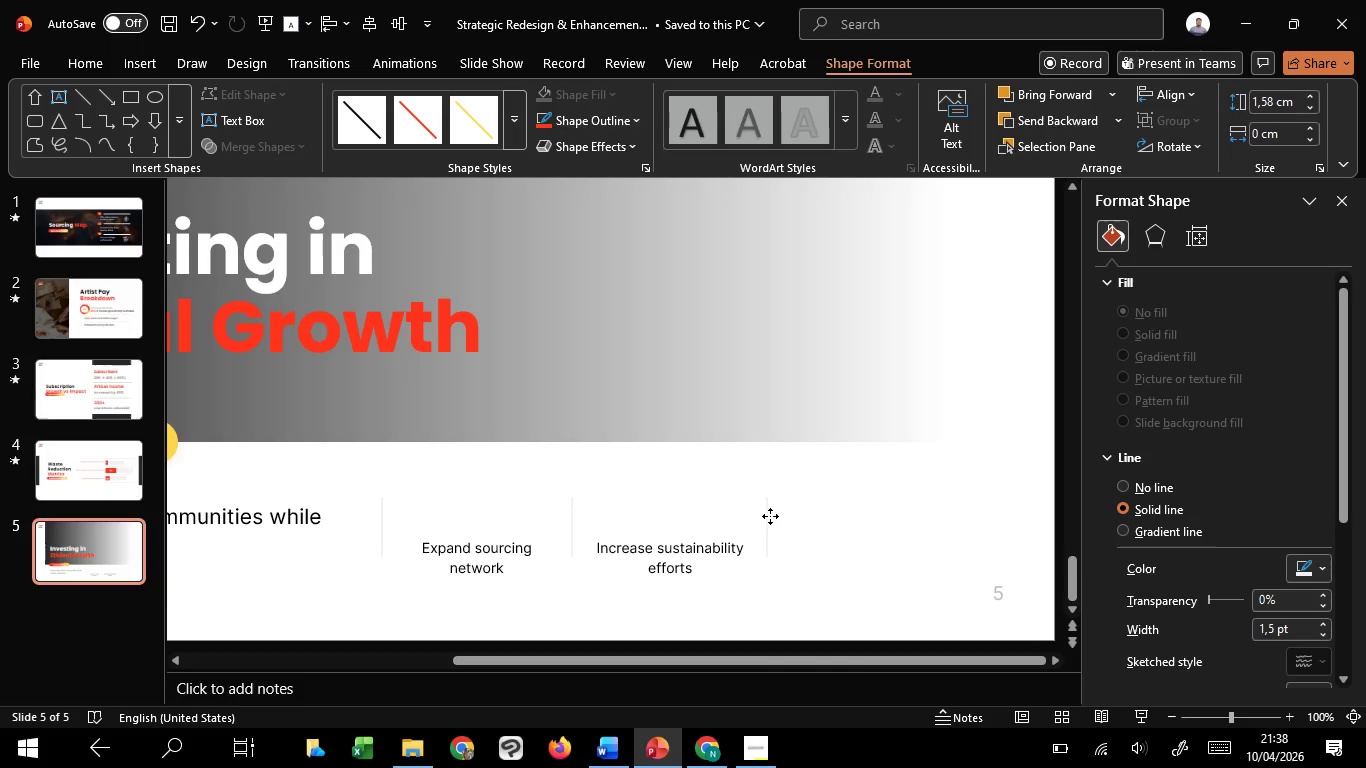 
hold_key(key=ShiftLeft, duration=1.5)
 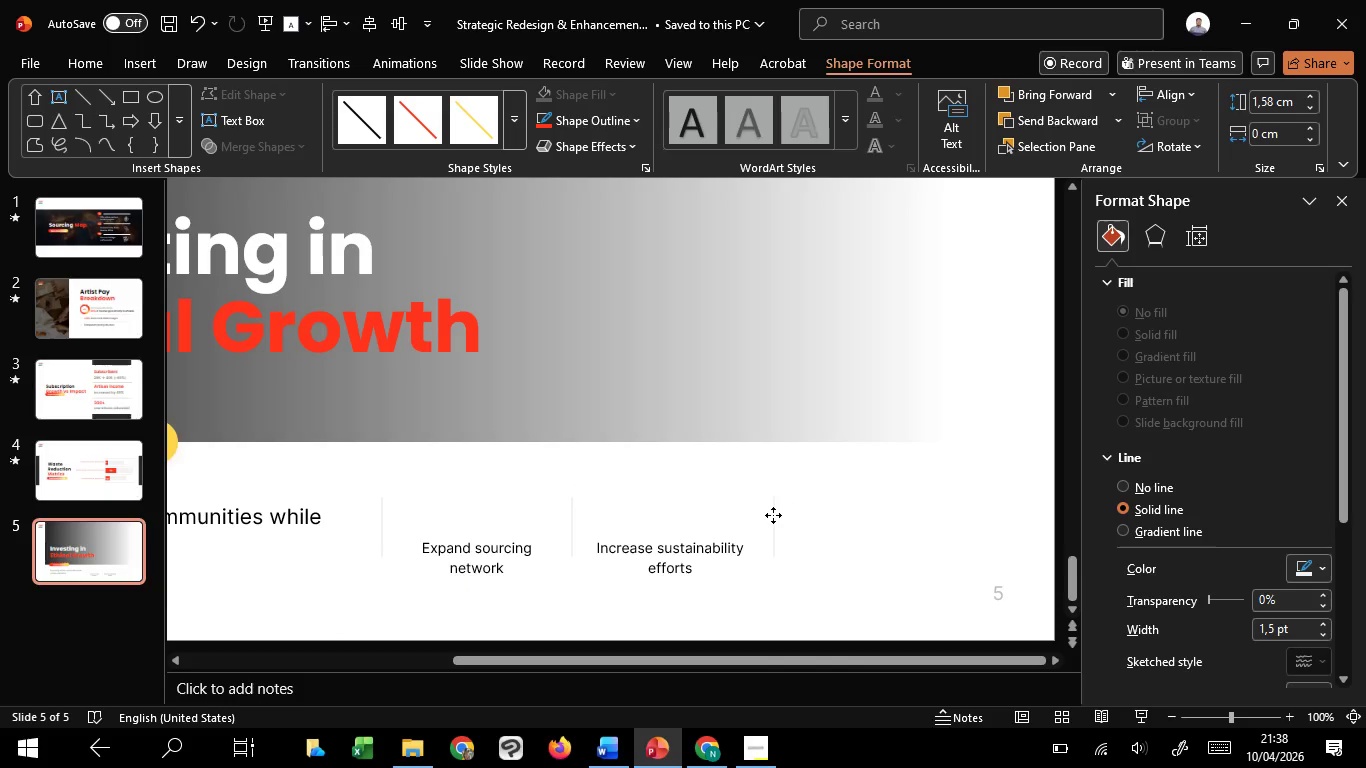 
hold_key(key=ShiftLeft, duration=1.52)
 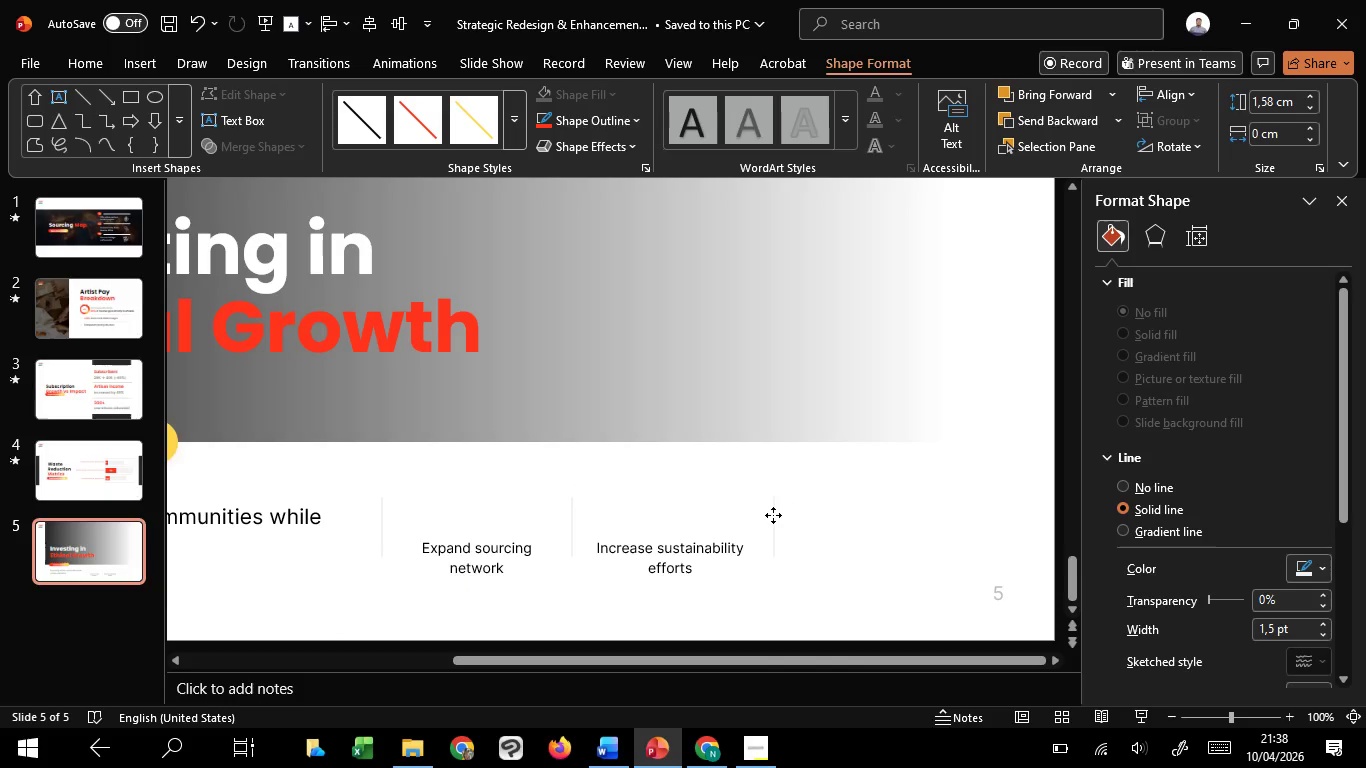 
hold_key(key=ShiftLeft, duration=1.52)
 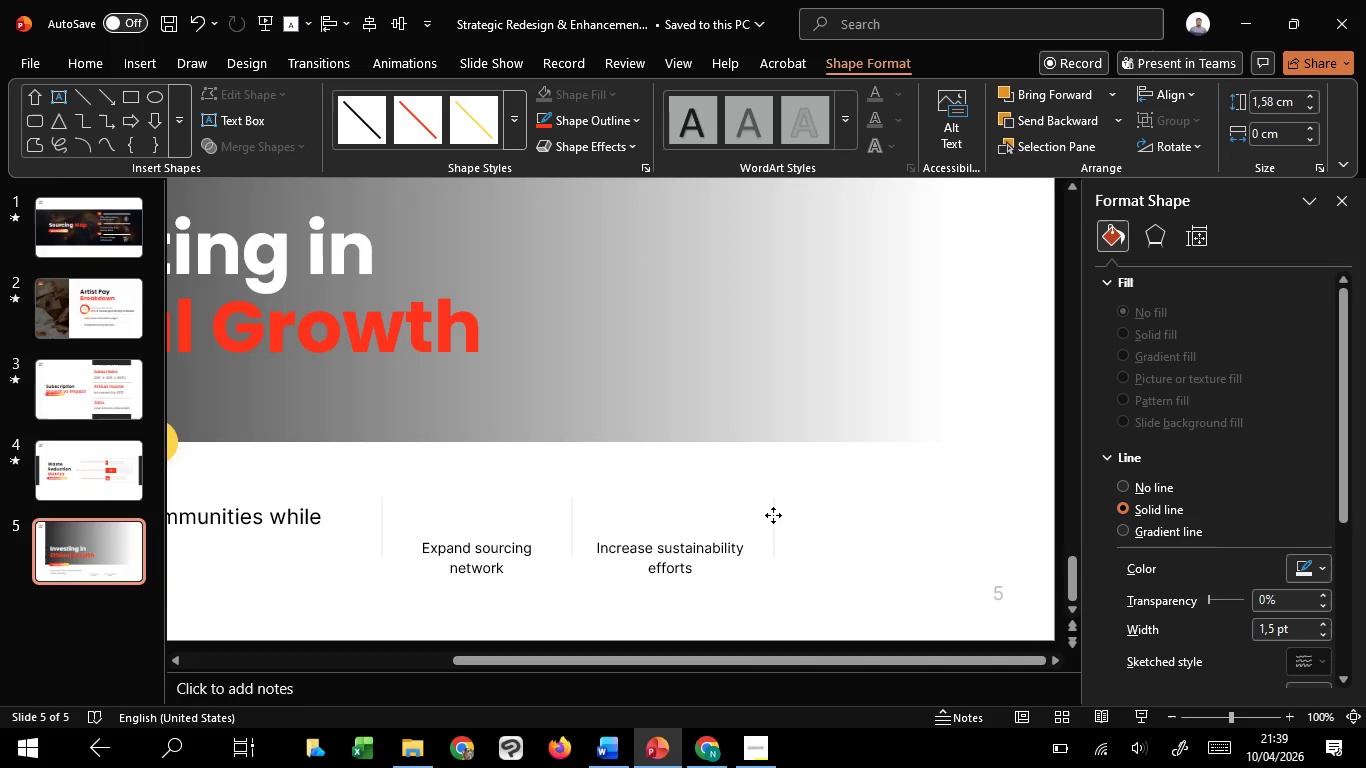 
hold_key(key=ShiftLeft, duration=1.51)
 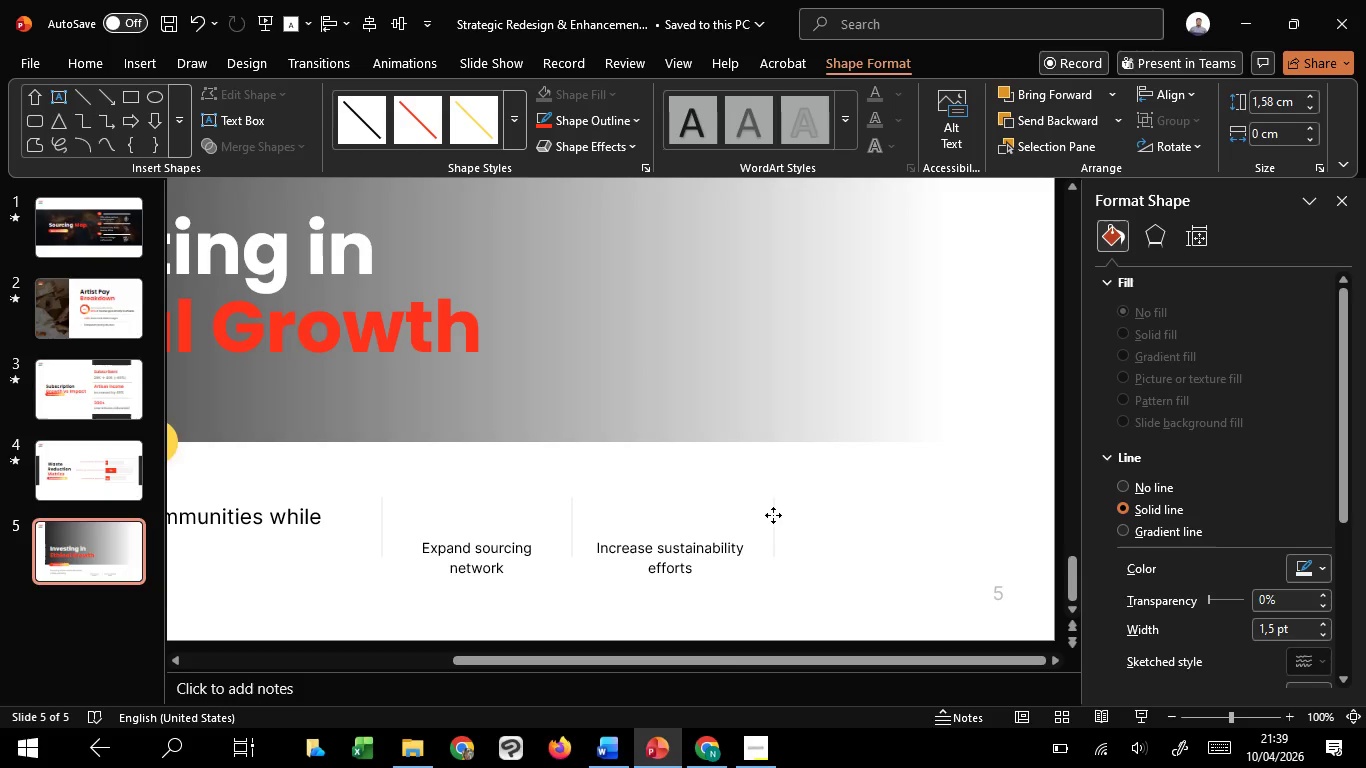 
hold_key(key=ShiftLeft, duration=1.53)
 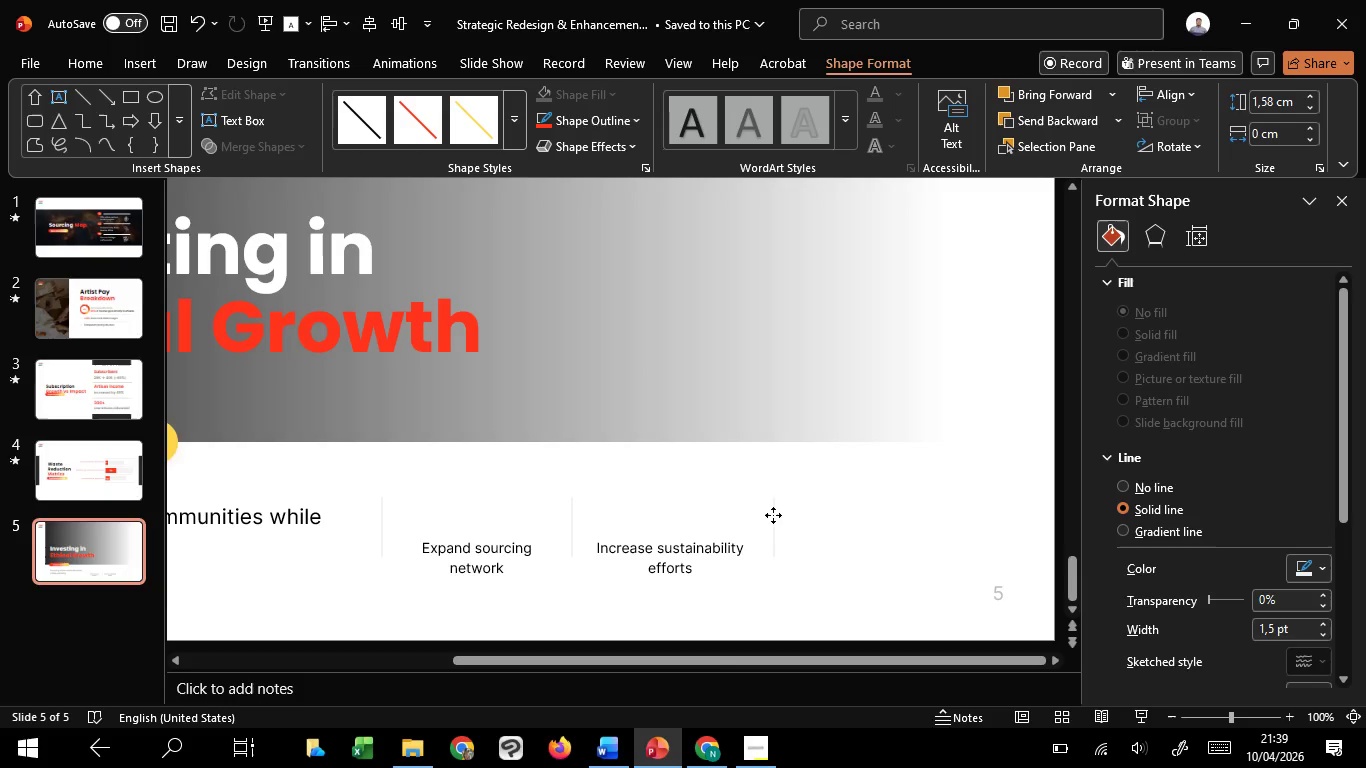 
hold_key(key=ShiftLeft, duration=1.36)
 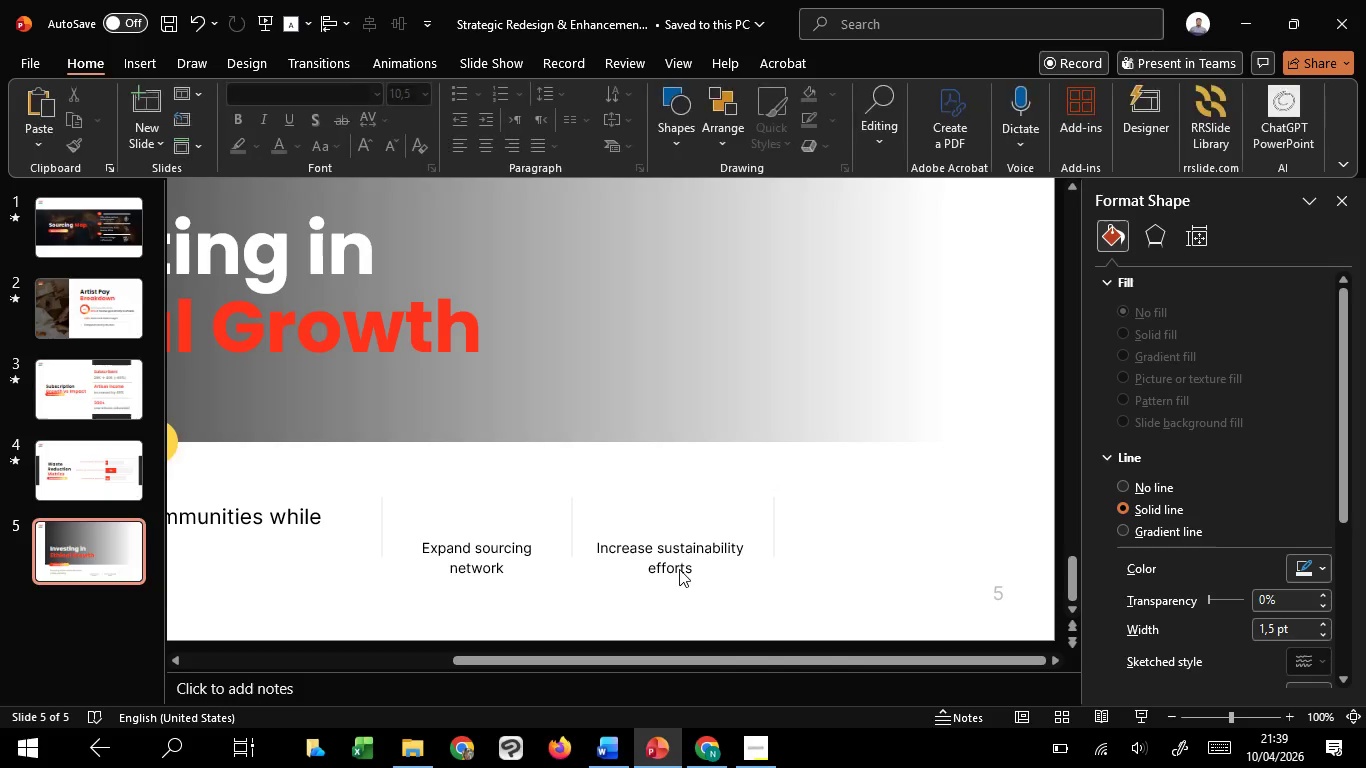 
double_click([679, 569])
 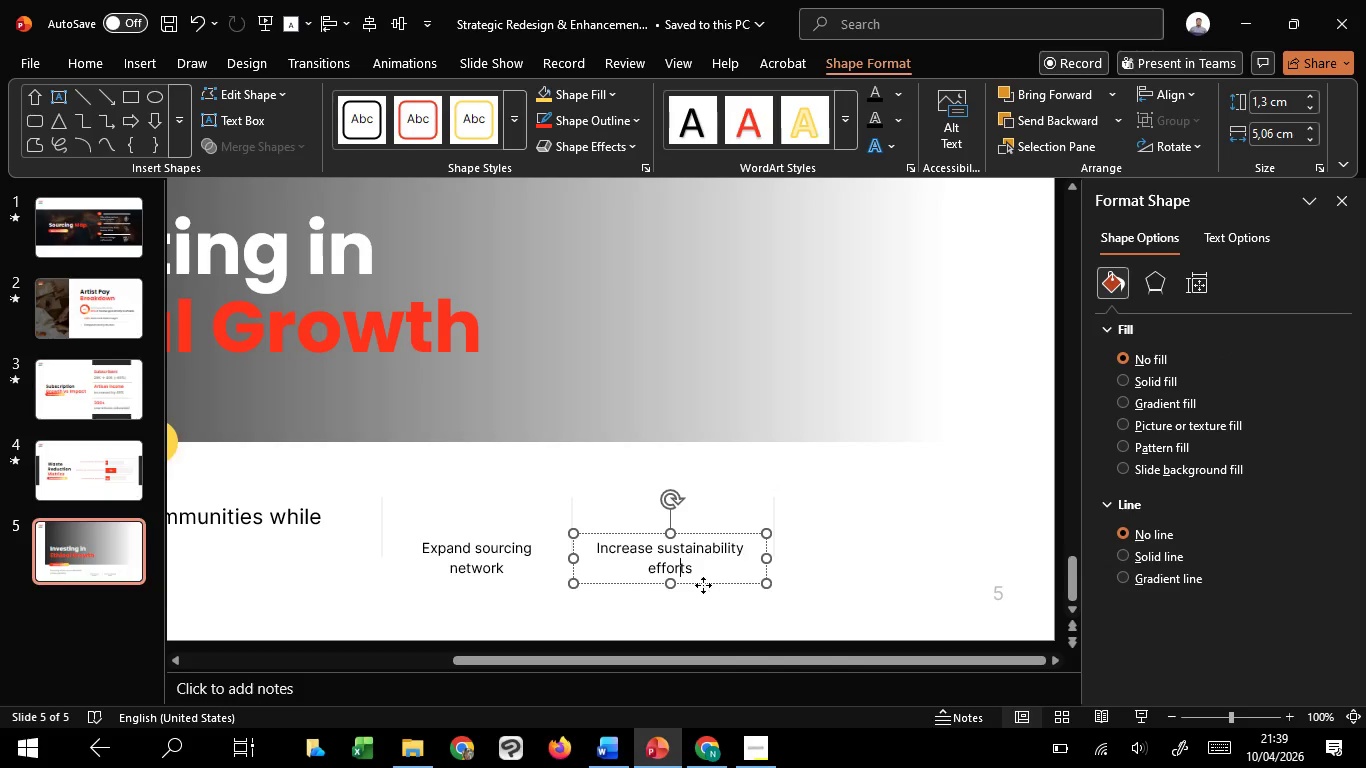 
left_click([703, 585])
 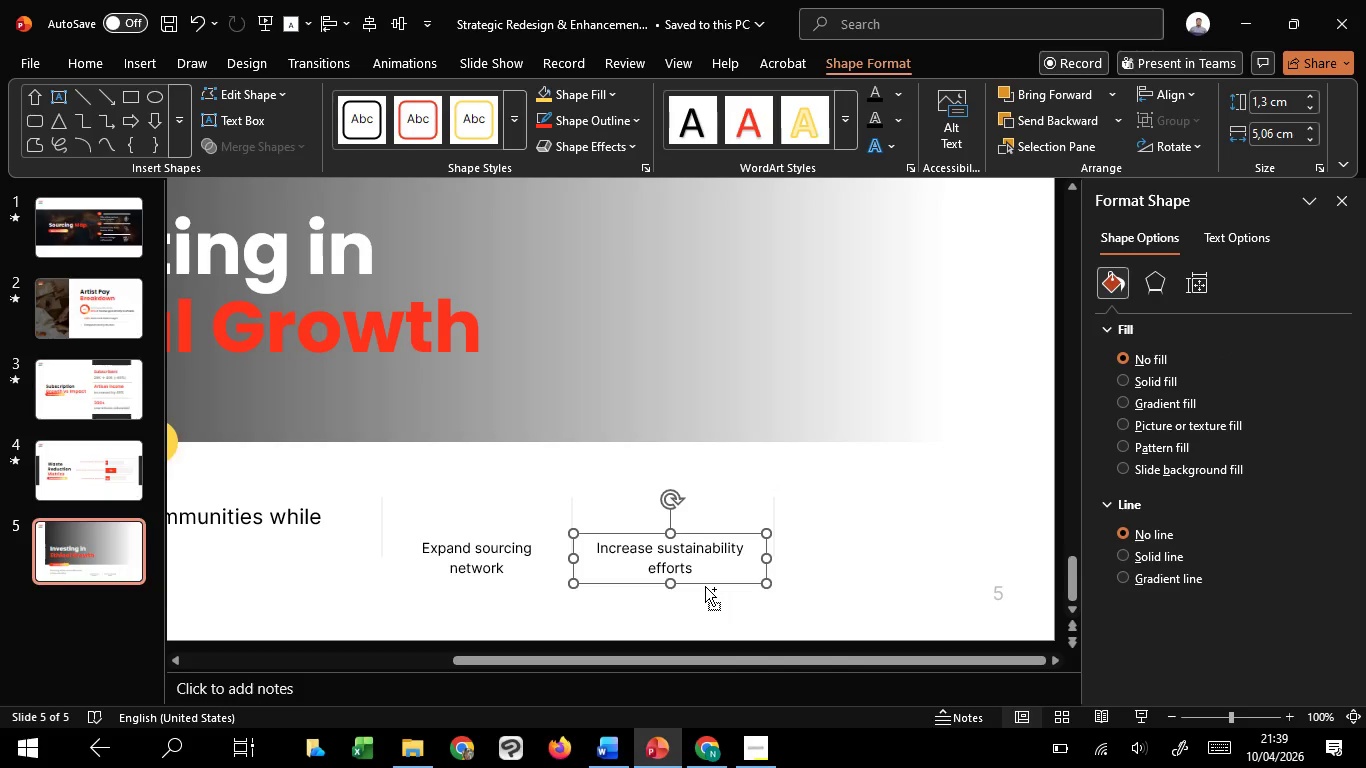 
hold_key(key=ControlLeft, duration=4.52)
hold_key(key=ShiftLeft, duration=4.23)
left_click_drag(start_coordinate=[710, 582], to_coordinate=[913, 572])
 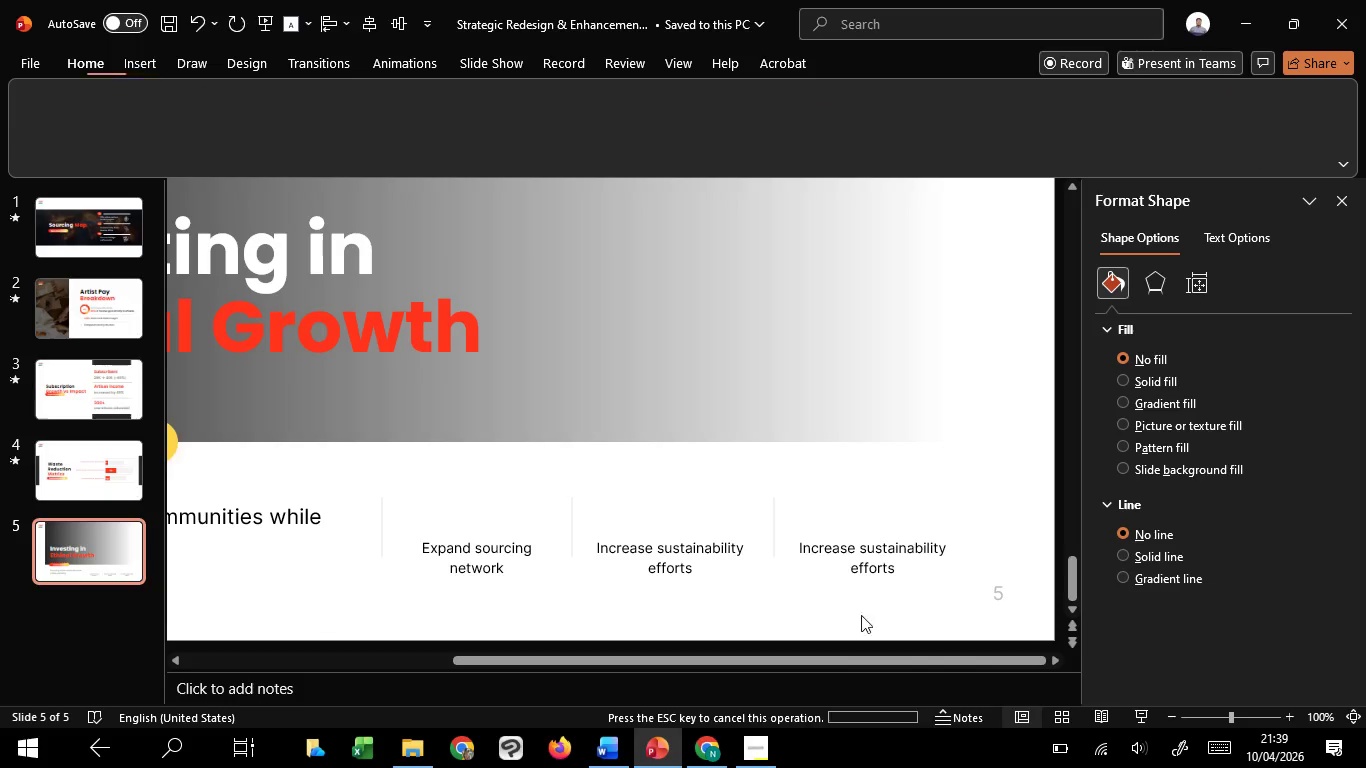 
hold_key(key=C, duration=1.52)
 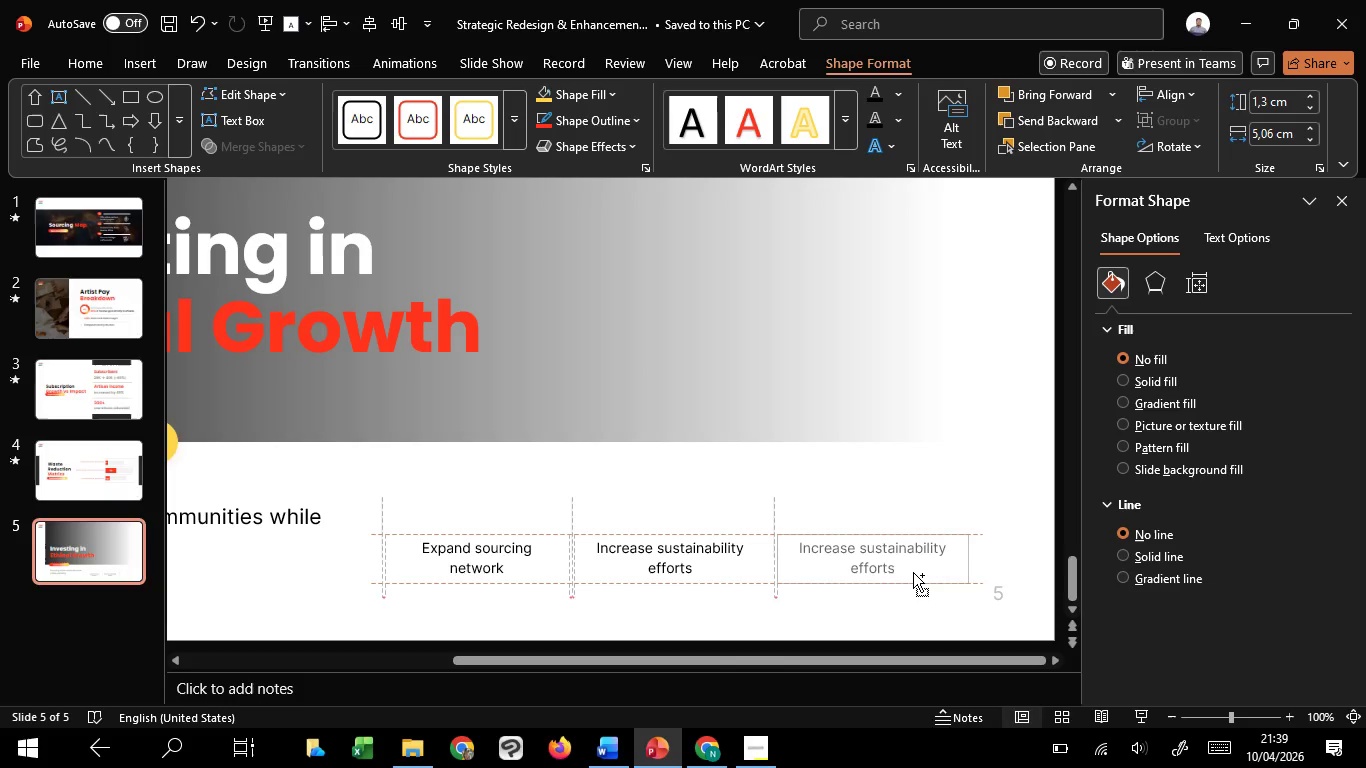 
hold_key(key=C, duration=1.5)
 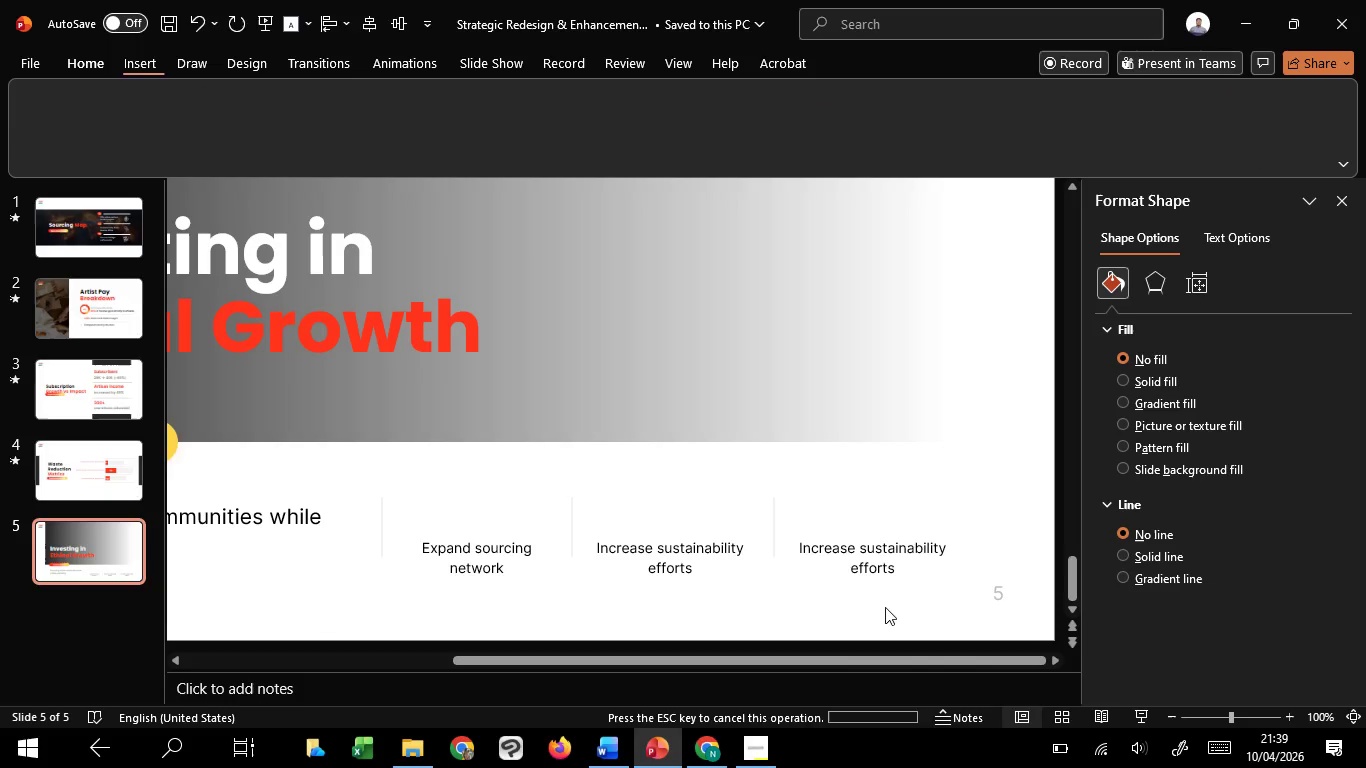 
left_click([885, 607])
 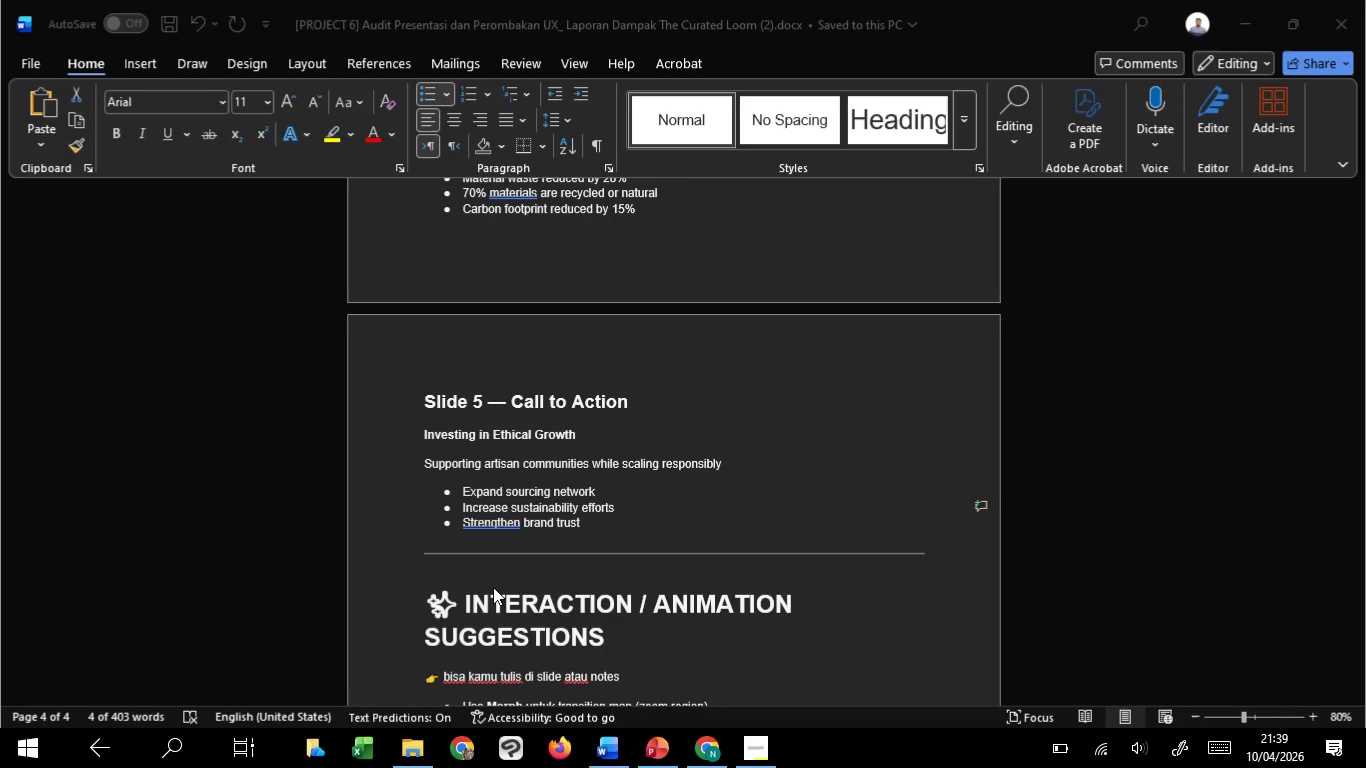 
left_click_drag(start_coordinate=[462, 524], to_coordinate=[580, 517])
 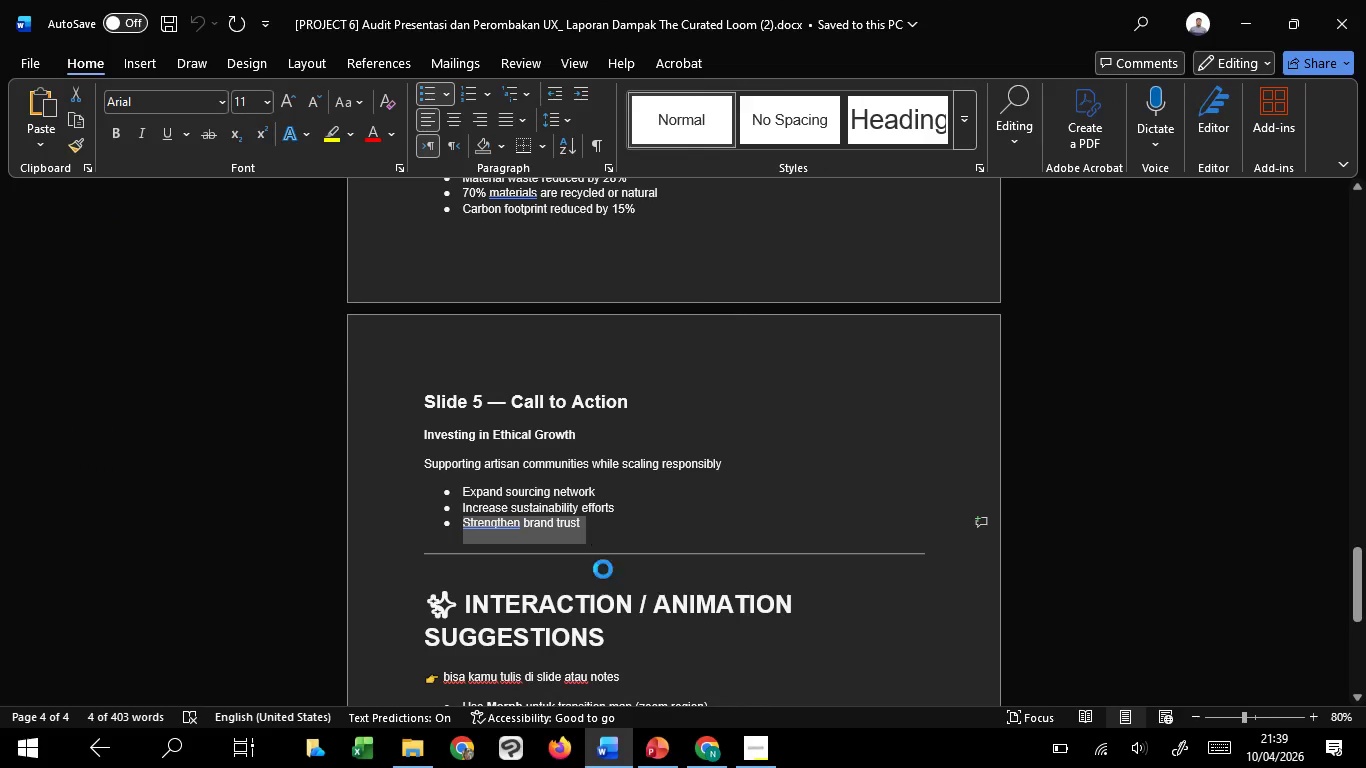 
key(Control+C)
 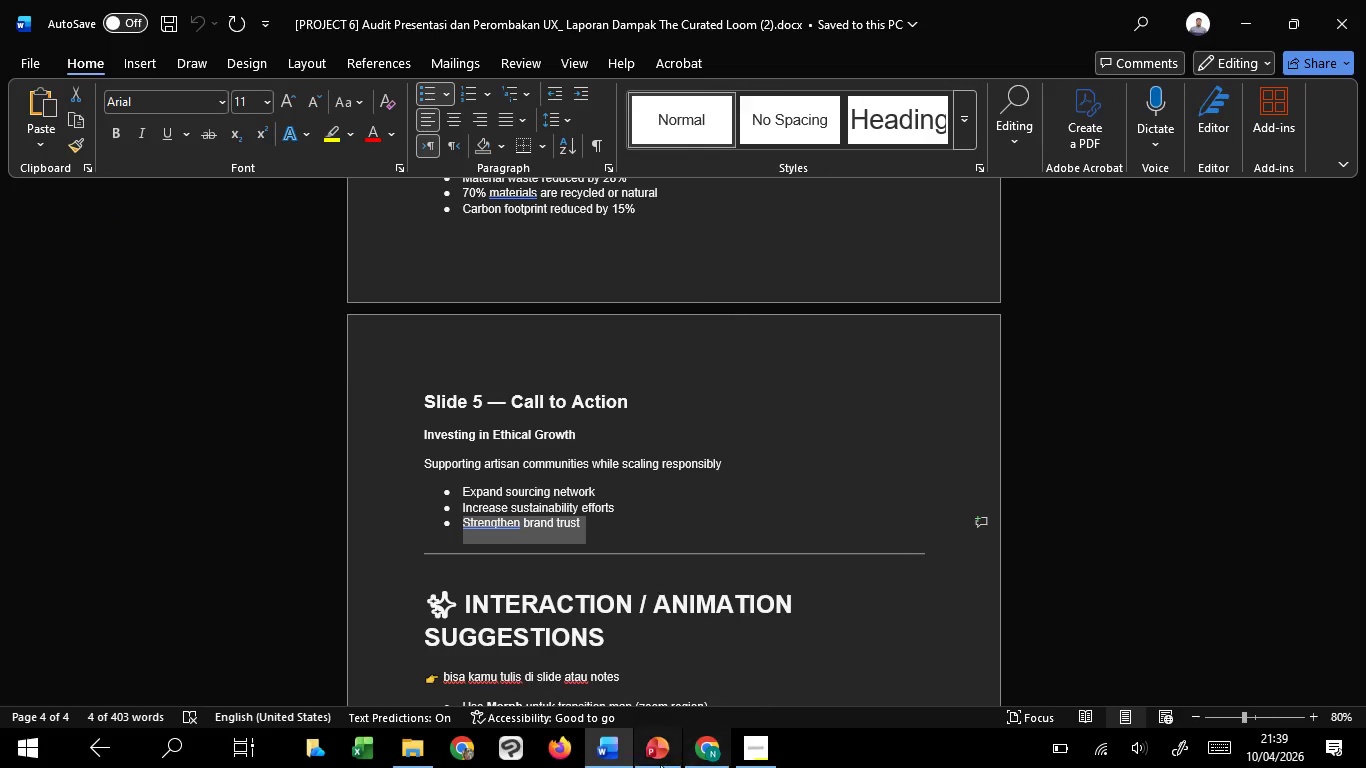 
key(Control+C)
 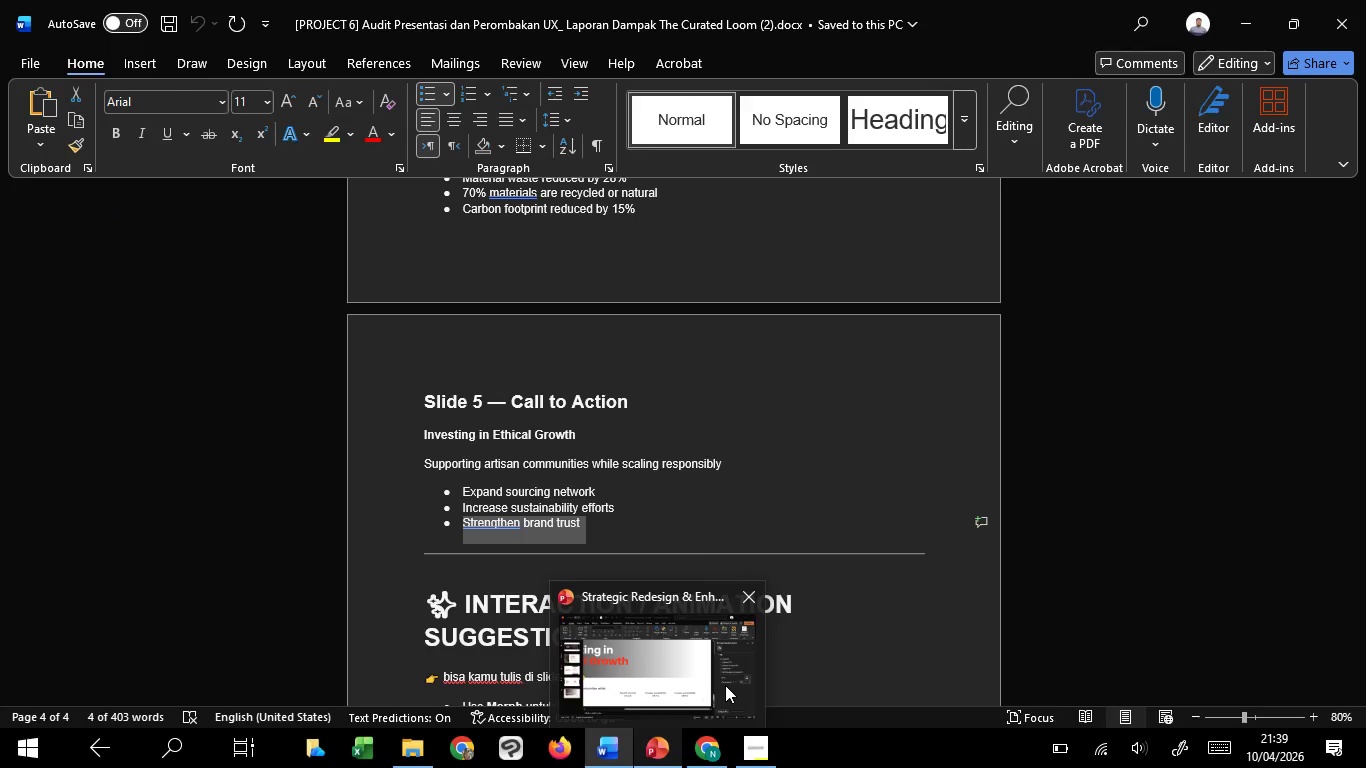 
left_click([725, 685])
 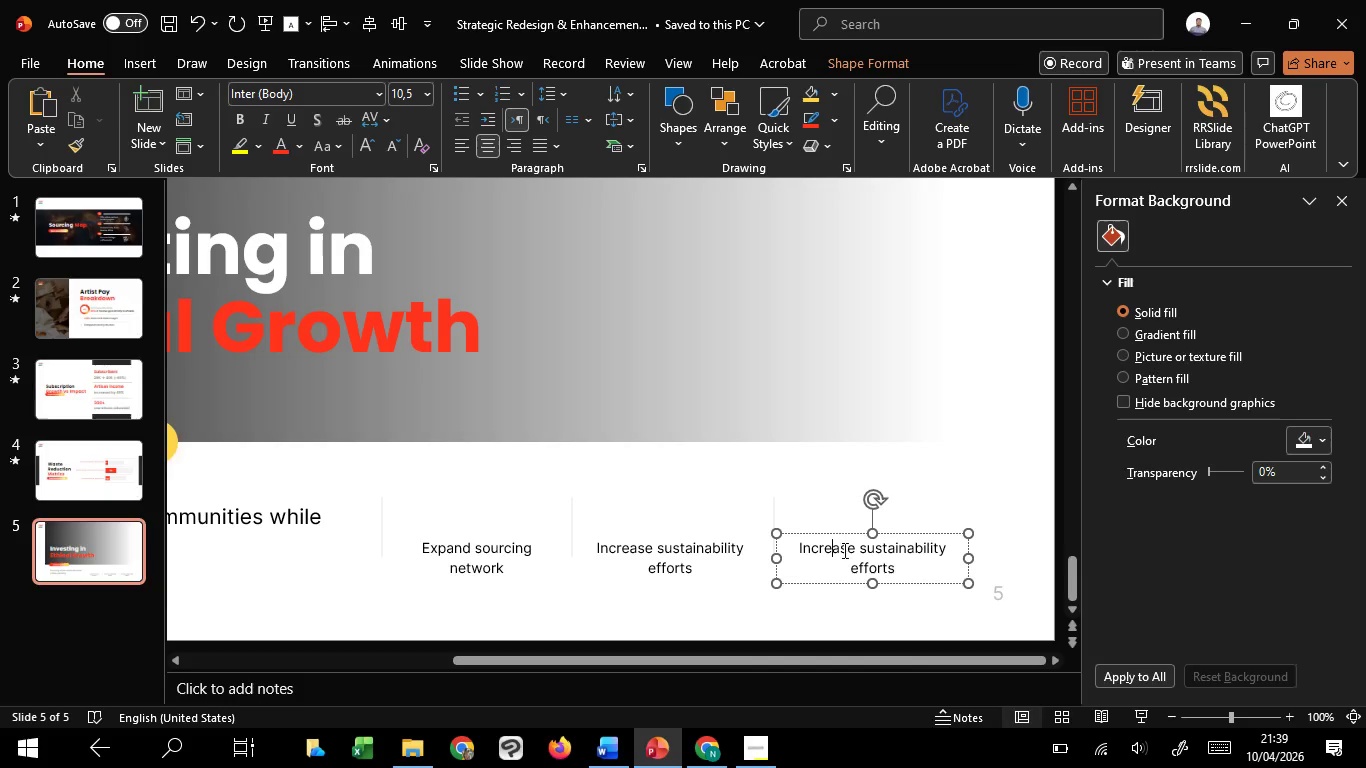 
key(Control+A)
 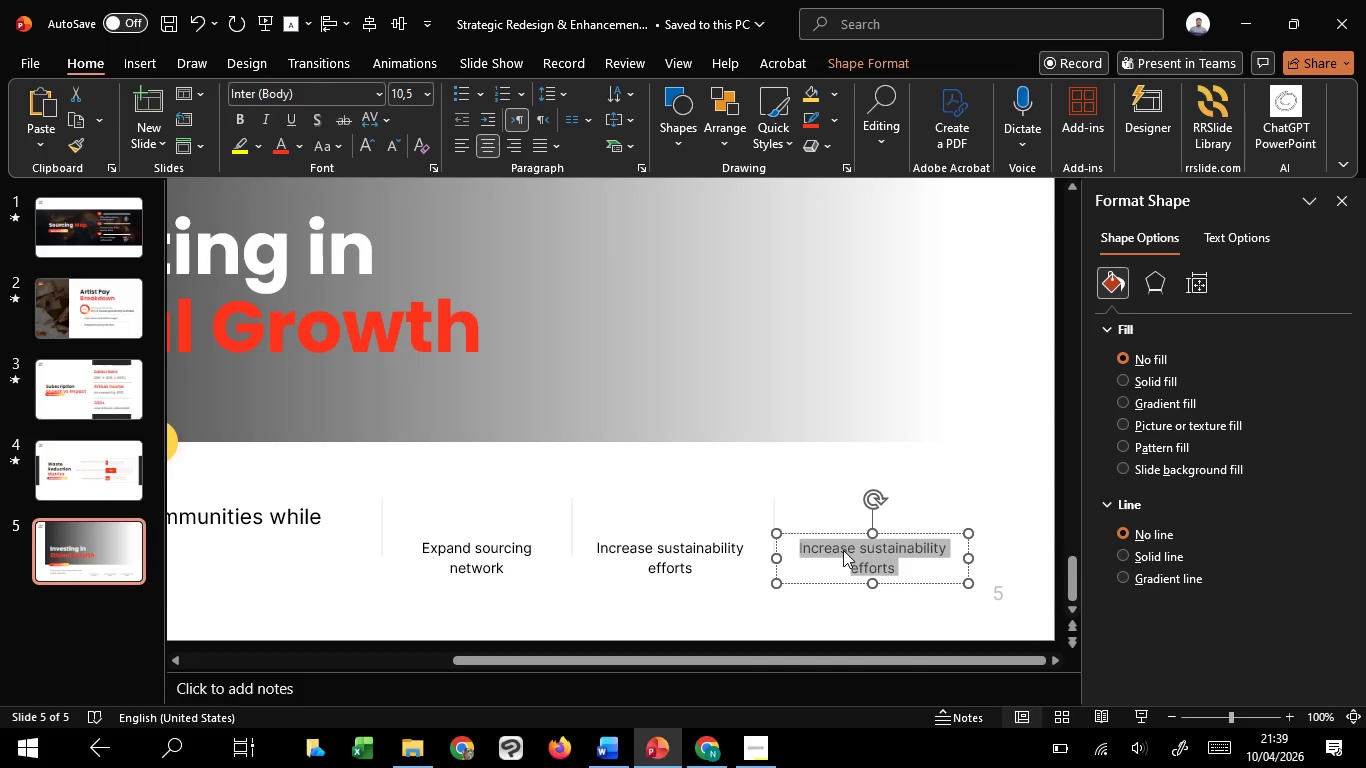 
right_click([843, 550])
 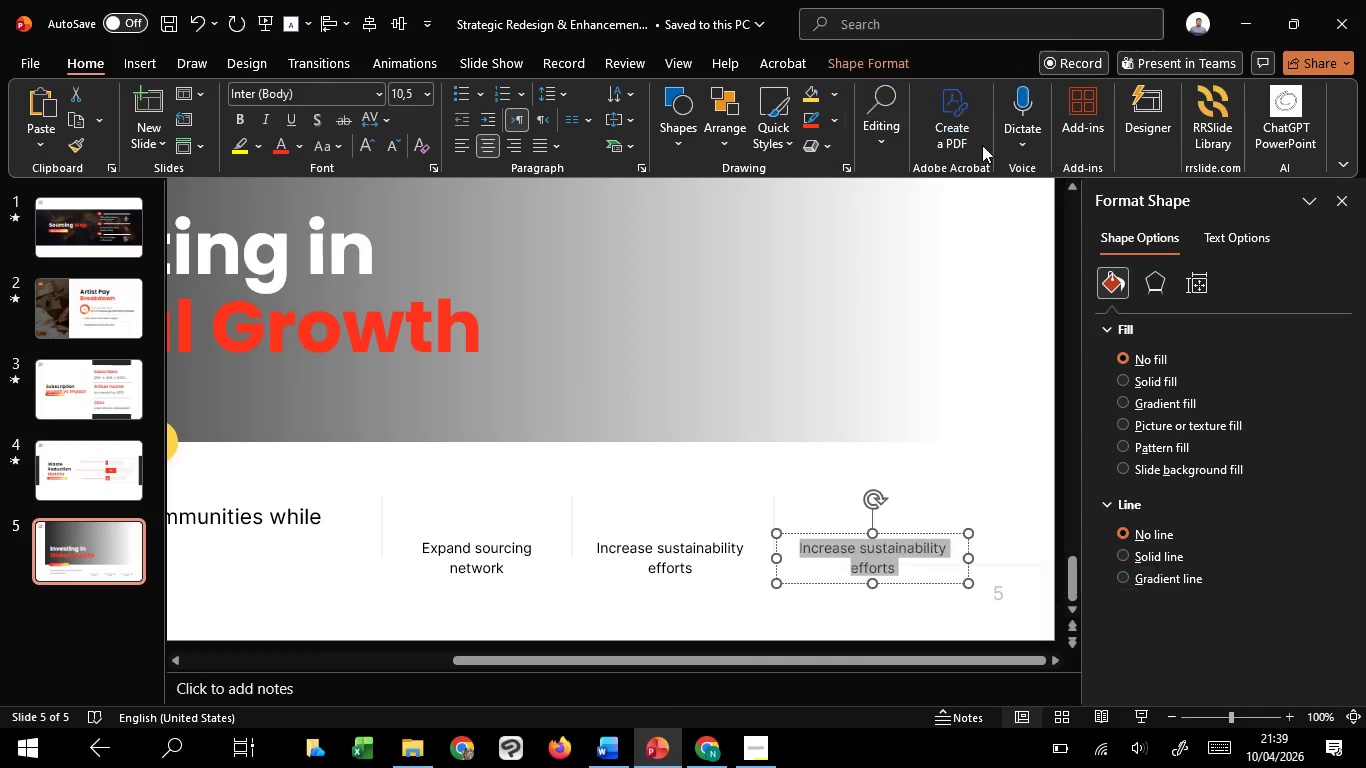 
left_click([982, 142])
 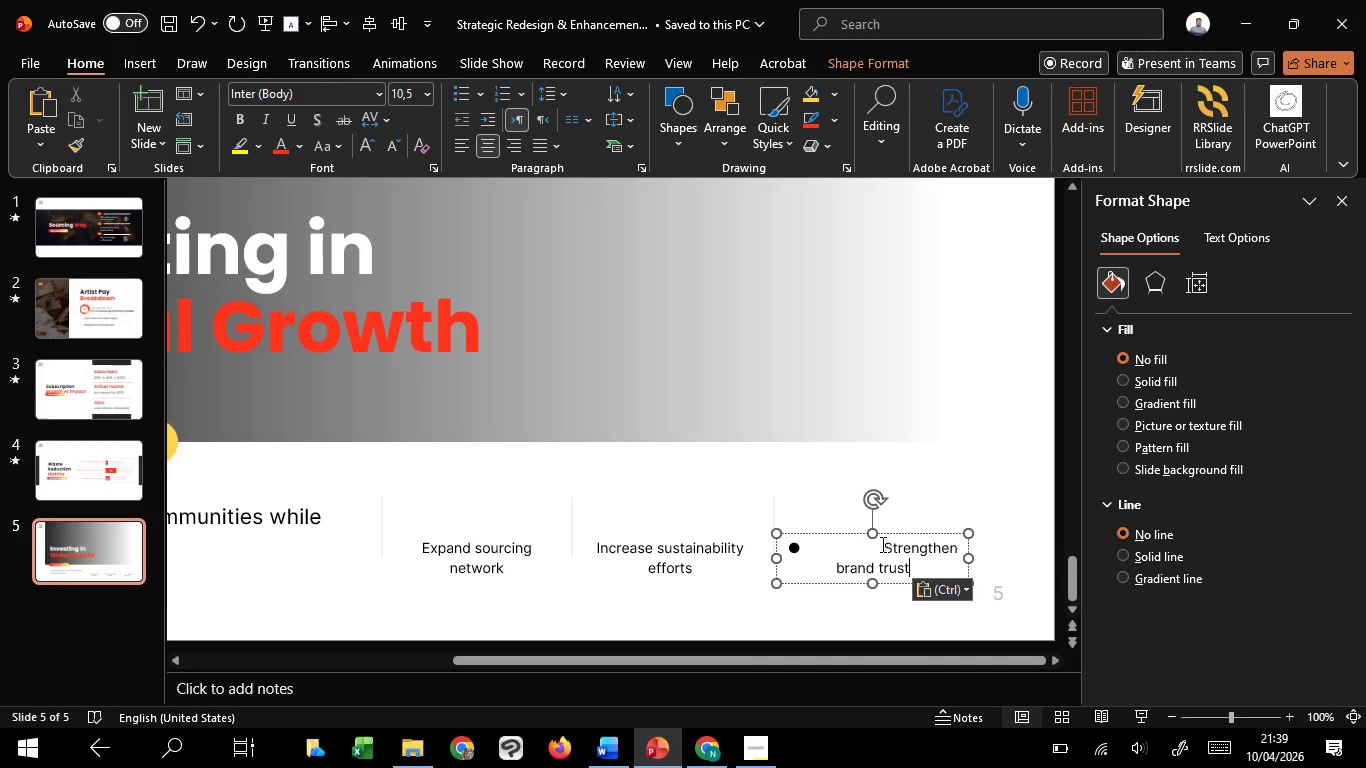 
left_click_drag(start_coordinate=[881, 544], to_coordinate=[749, 542])
 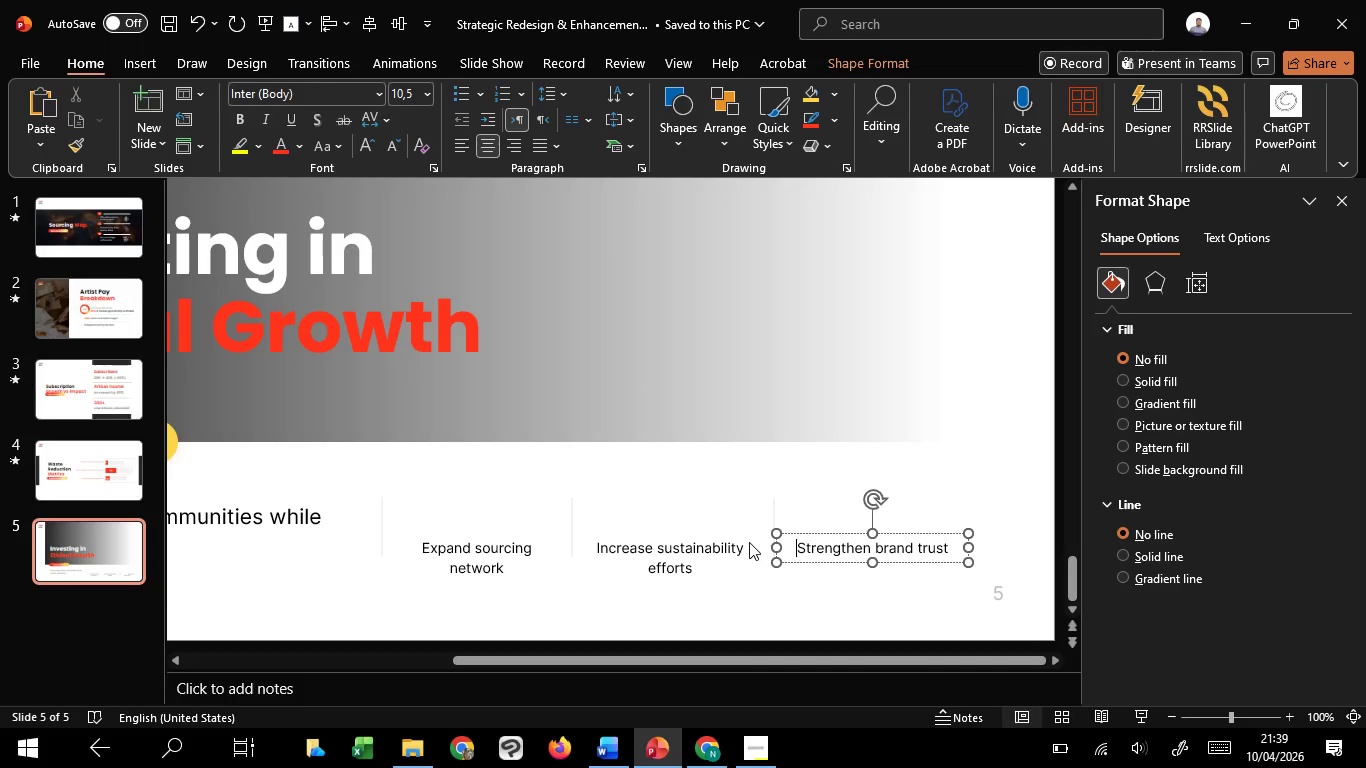 
key(Backspace)
 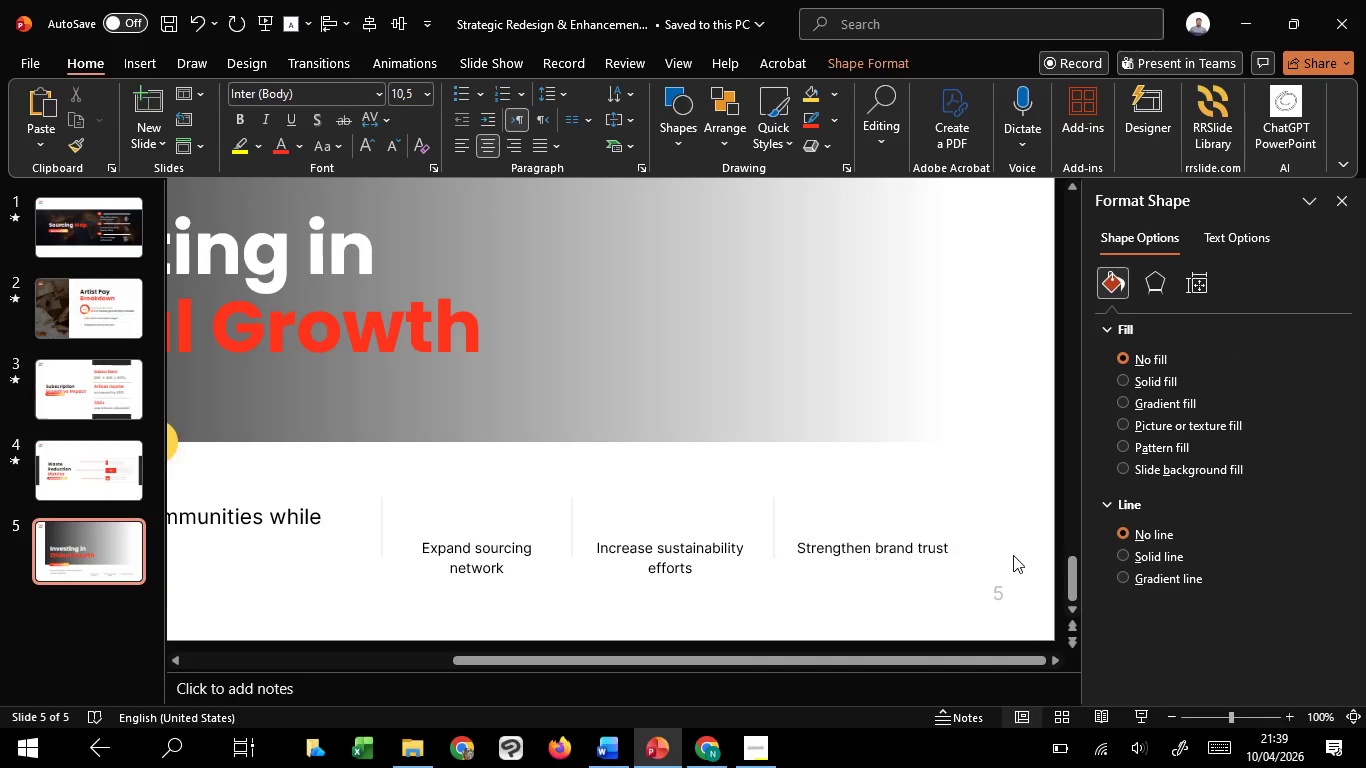 
left_click([1013, 555])
 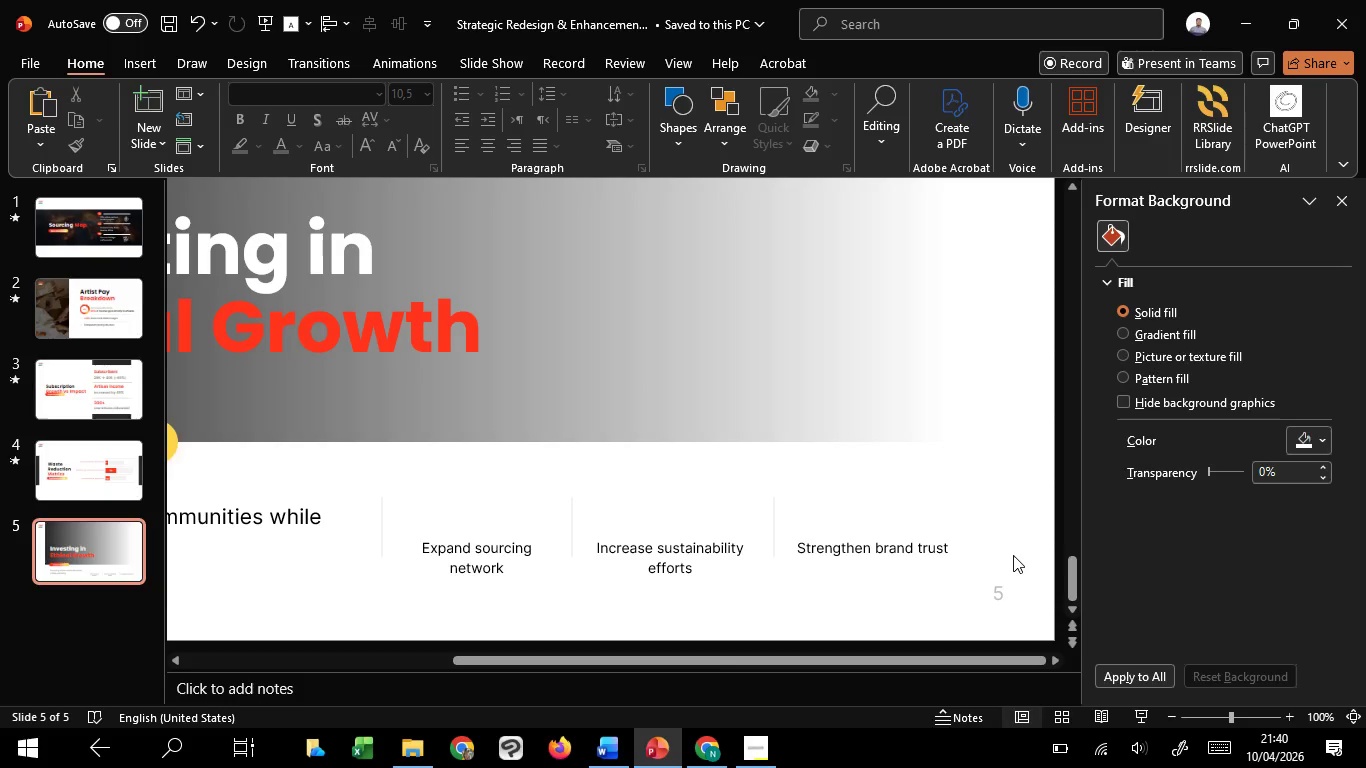 
wait(88.47)
 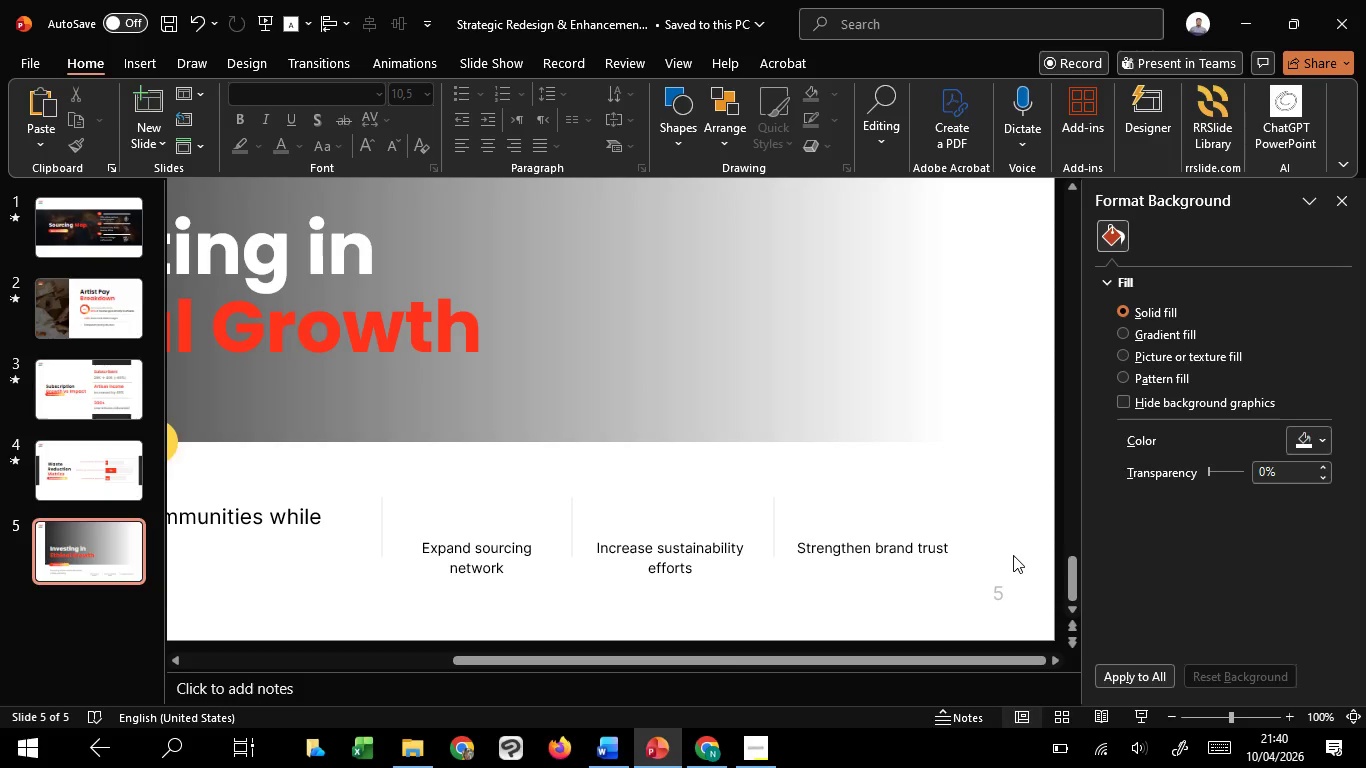 
left_click([869, 549])
 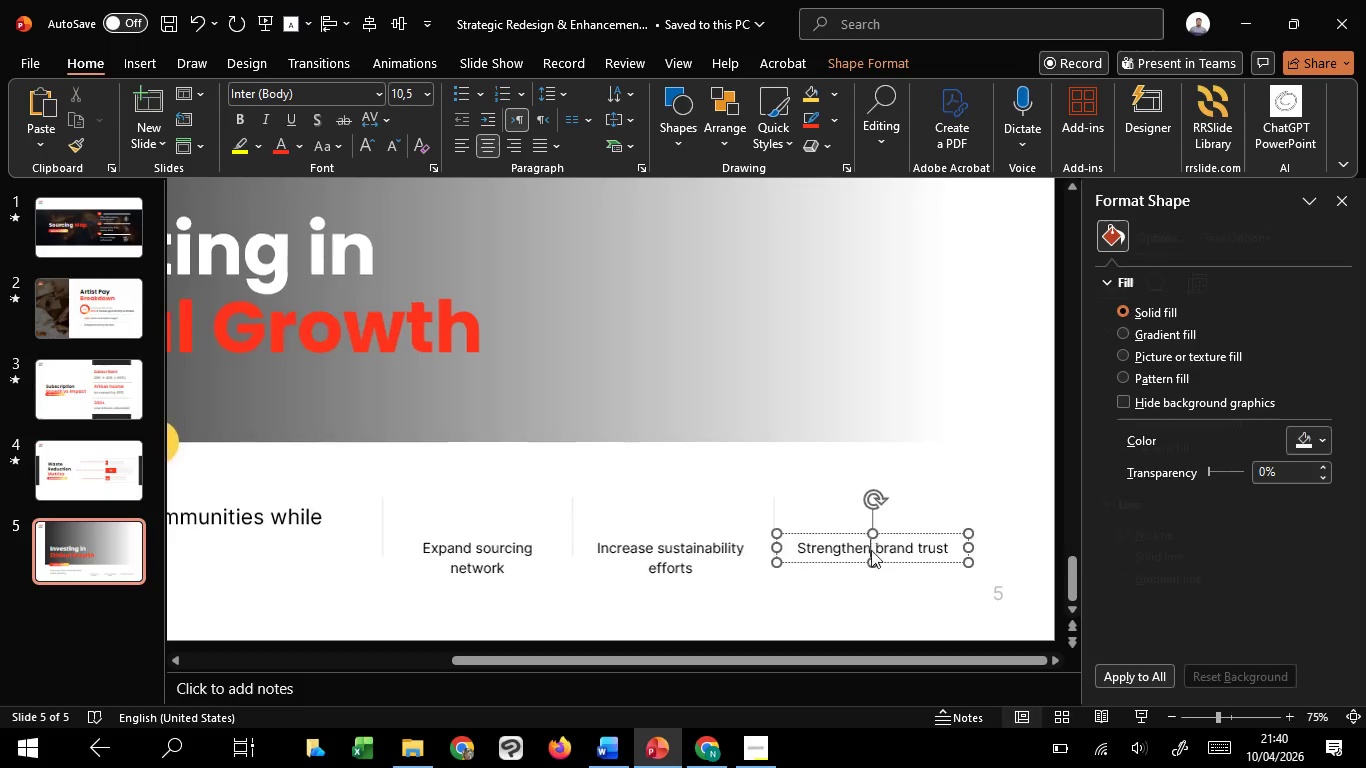 
hold_key(key=ControlLeft, duration=0.95)
scroll: coordinate [871, 550], scroll_direction: down, amount: 1.0
 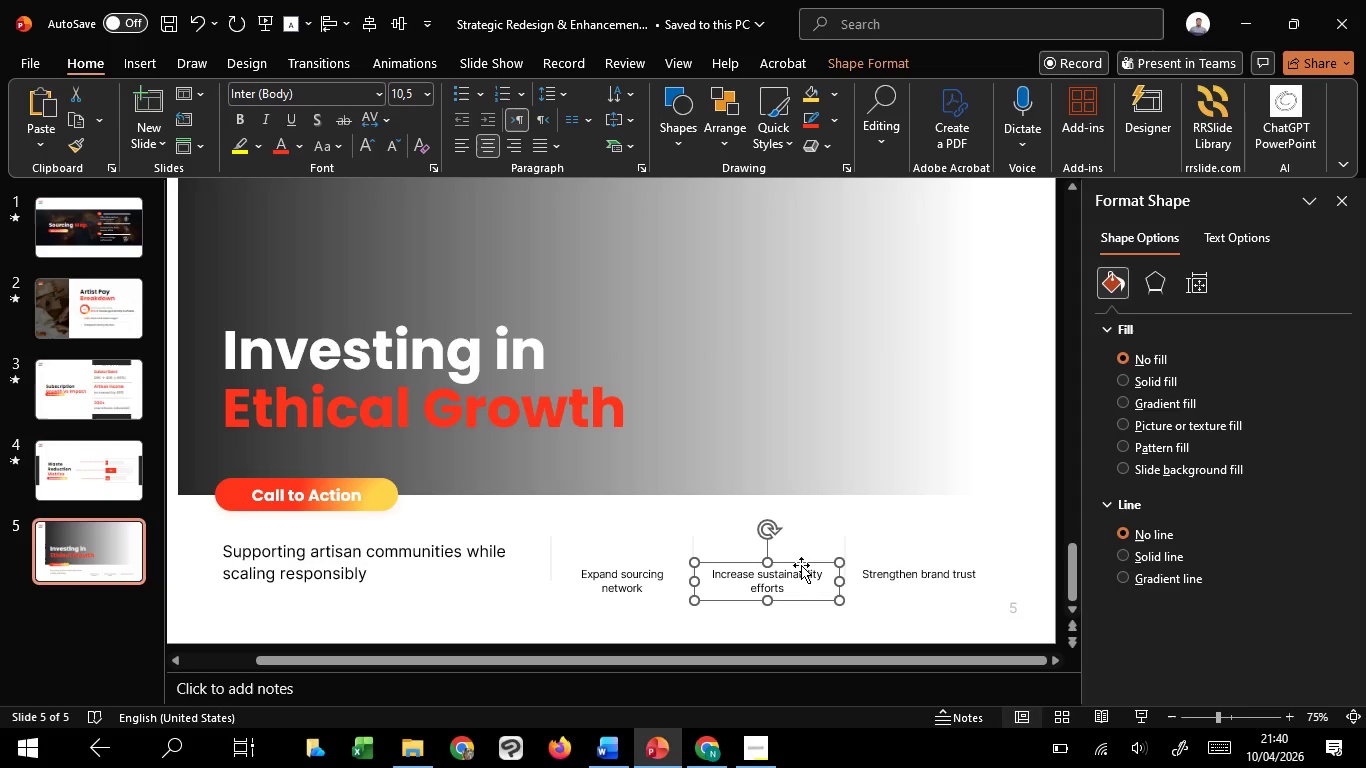 
left_click([801, 565])
 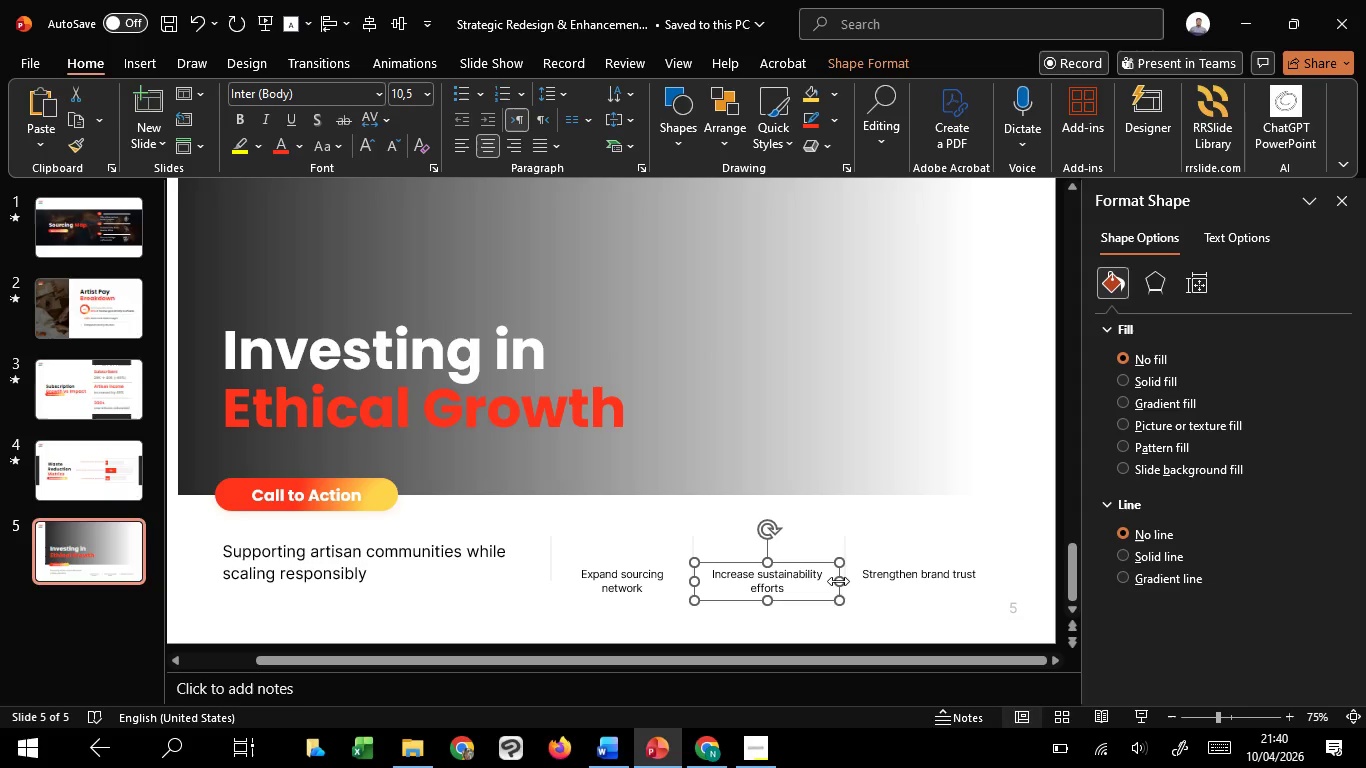 
hold_key(key=ControlLeft, duration=3.52)
hold_key(key=ShiftLeft, duration=1.5)
left_click_drag(start_coordinate=[838, 581], to_coordinate=[826, 583])
 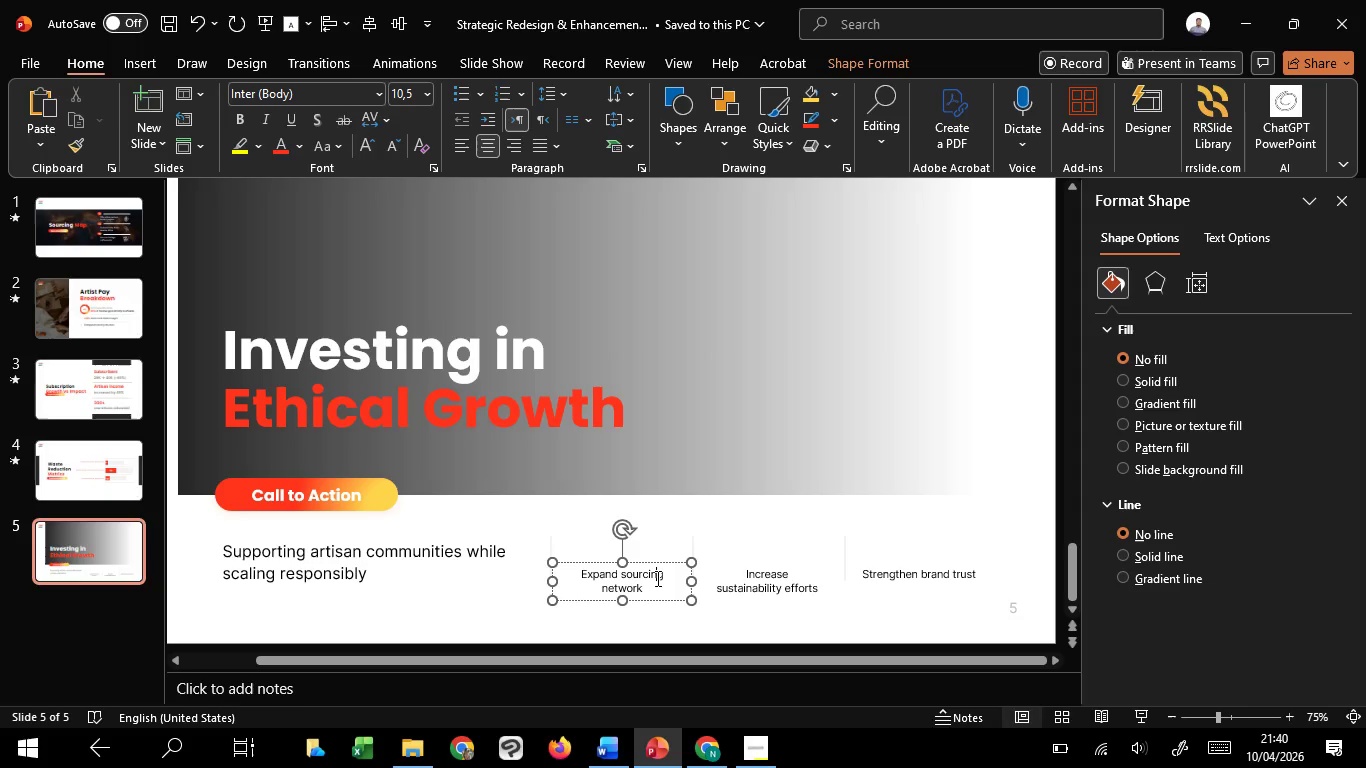 
hold_key(key=ShiftLeft, duration=1.51)
 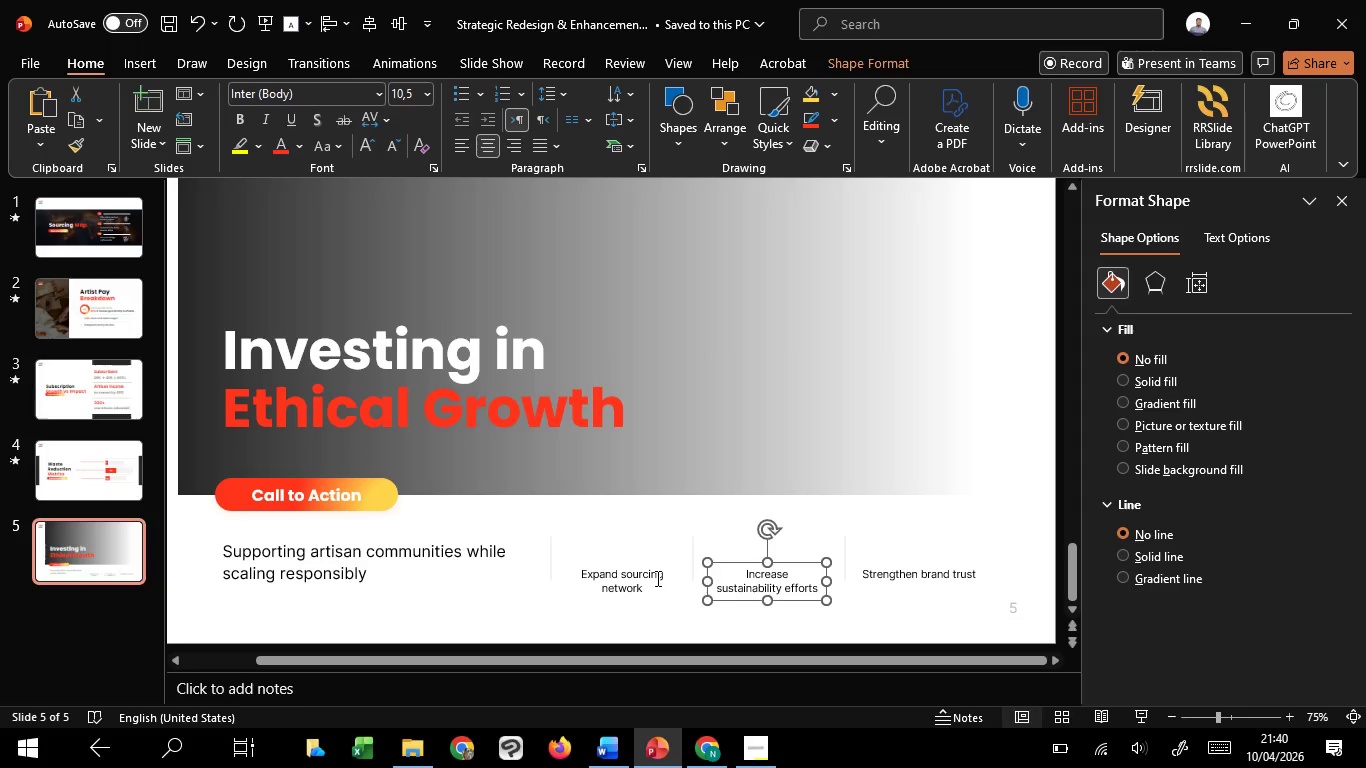 
key(Control+Shift+ShiftLeft)
 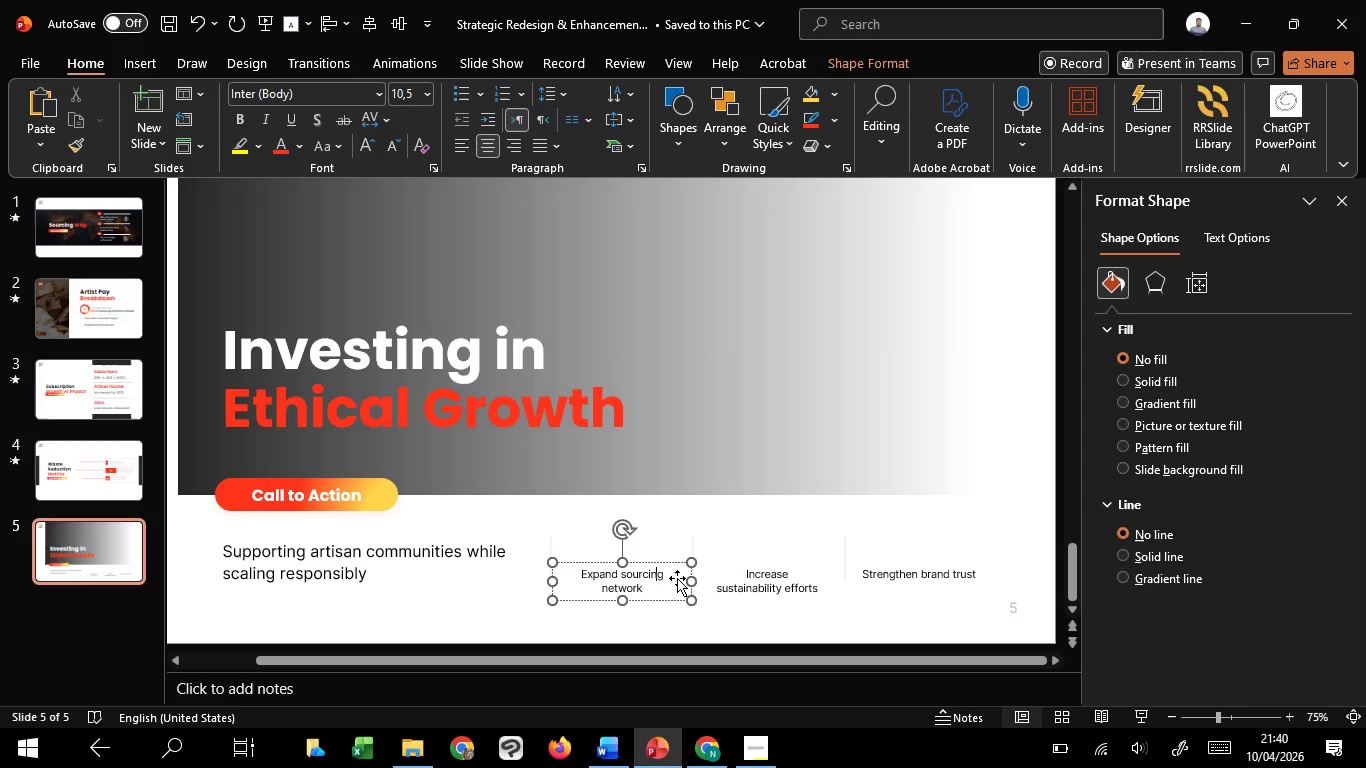 
left_click([656, 578])
 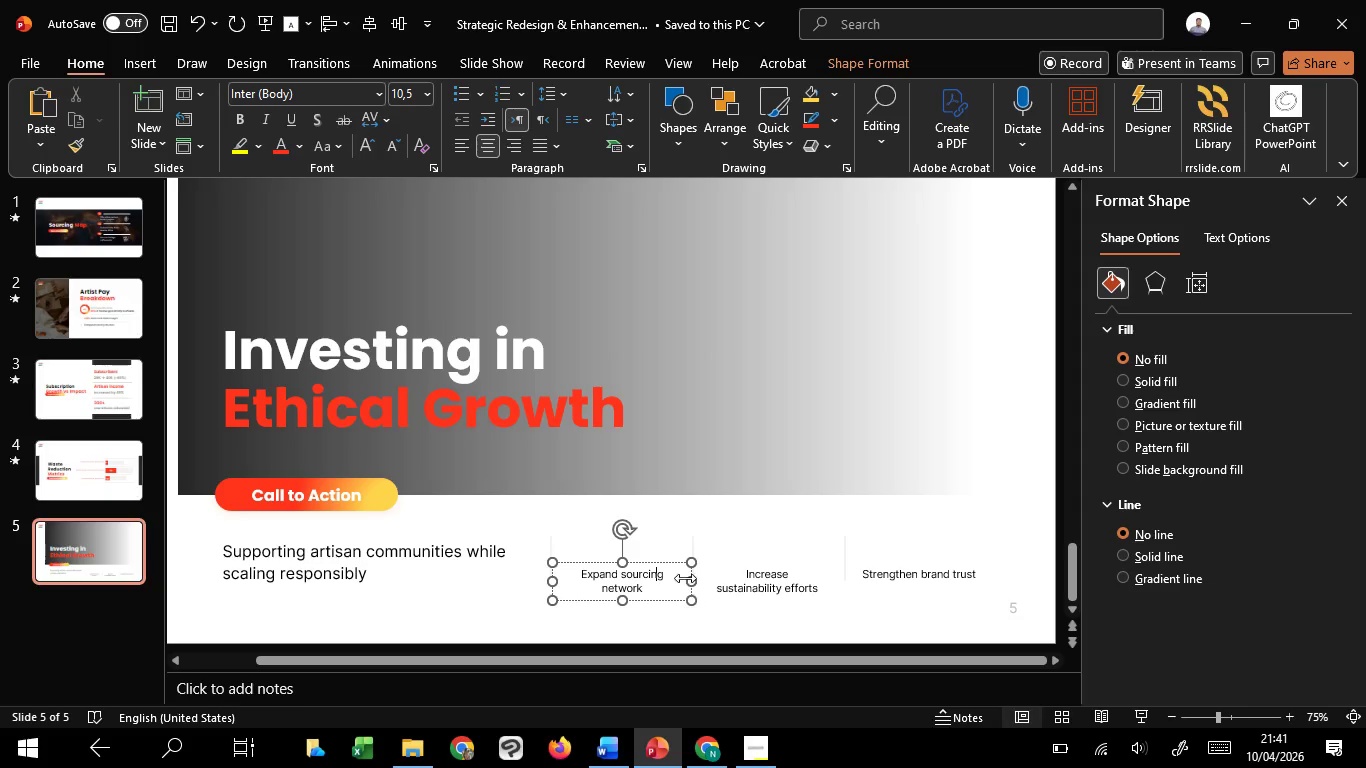 
hold_key(key=ControlLeft, duration=4.44)
hold_key(key=ShiftLeft, duration=1.5)
left_click_drag(start_coordinate=[688, 578], to_coordinate=[674, 577])
 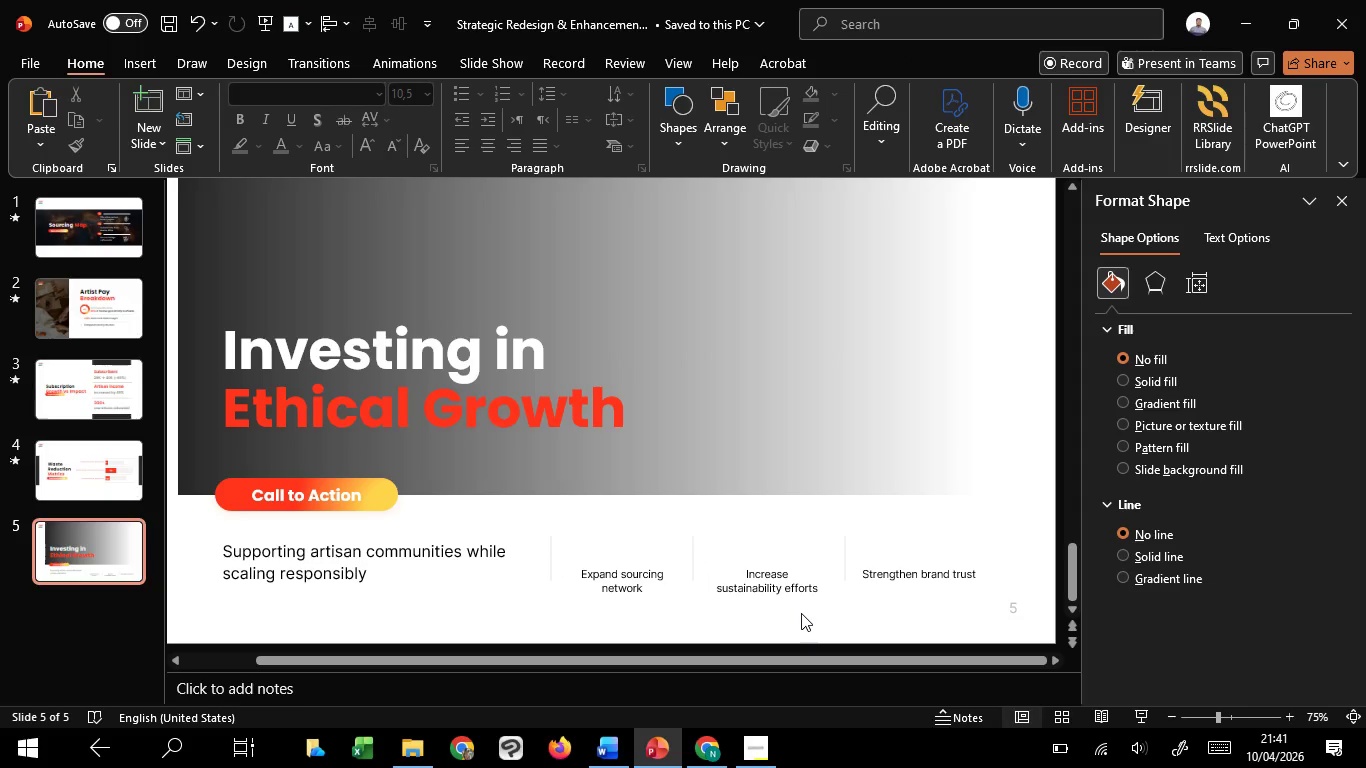 
hold_key(key=ShiftLeft, duration=1.5)
 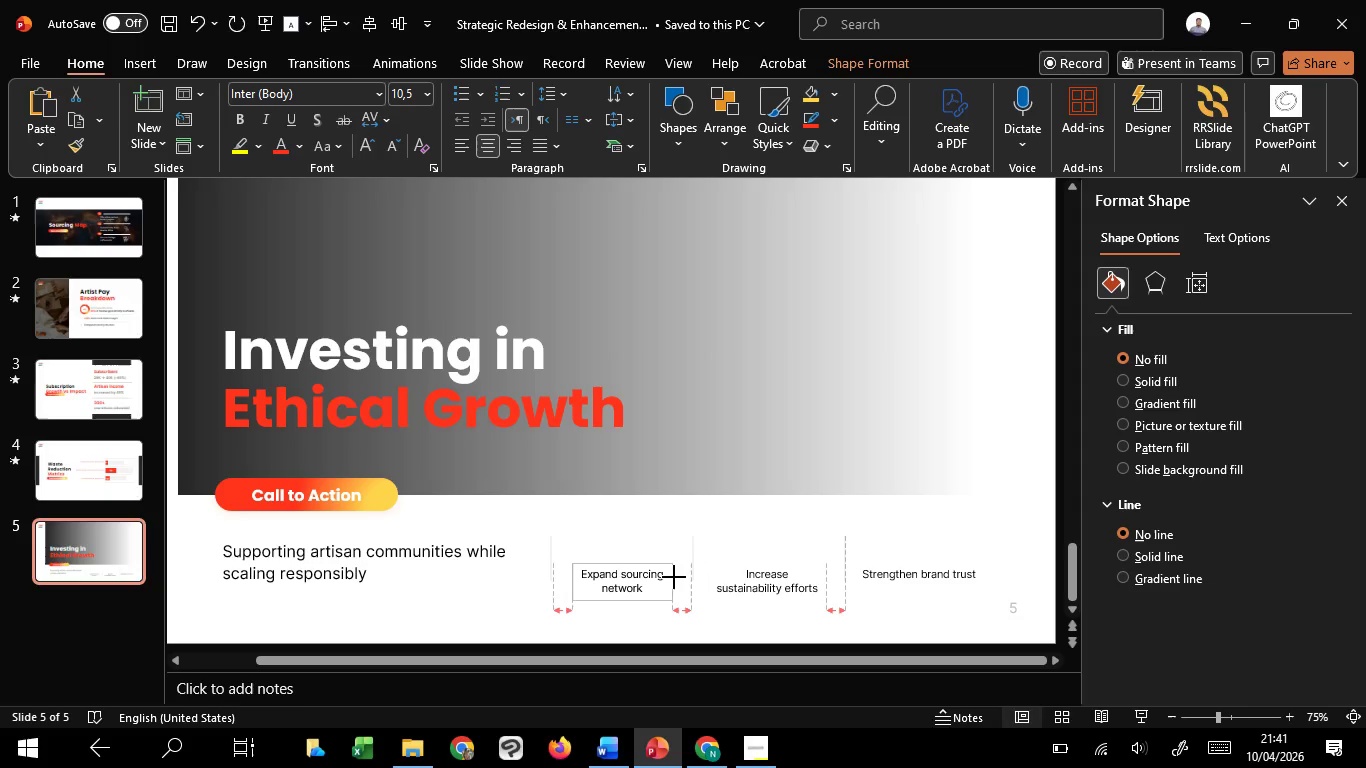 
hold_key(key=ShiftLeft, duration=1.16)
 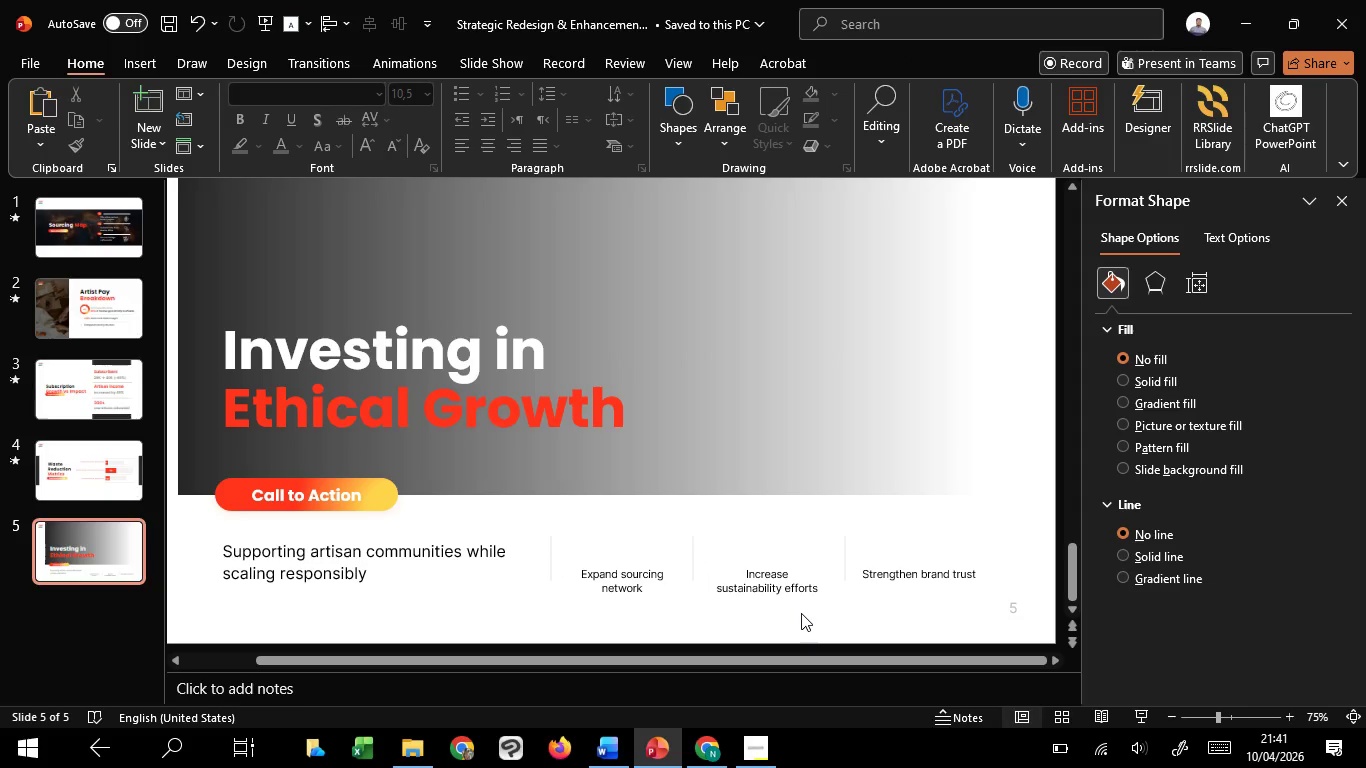 
left_click([801, 613])
 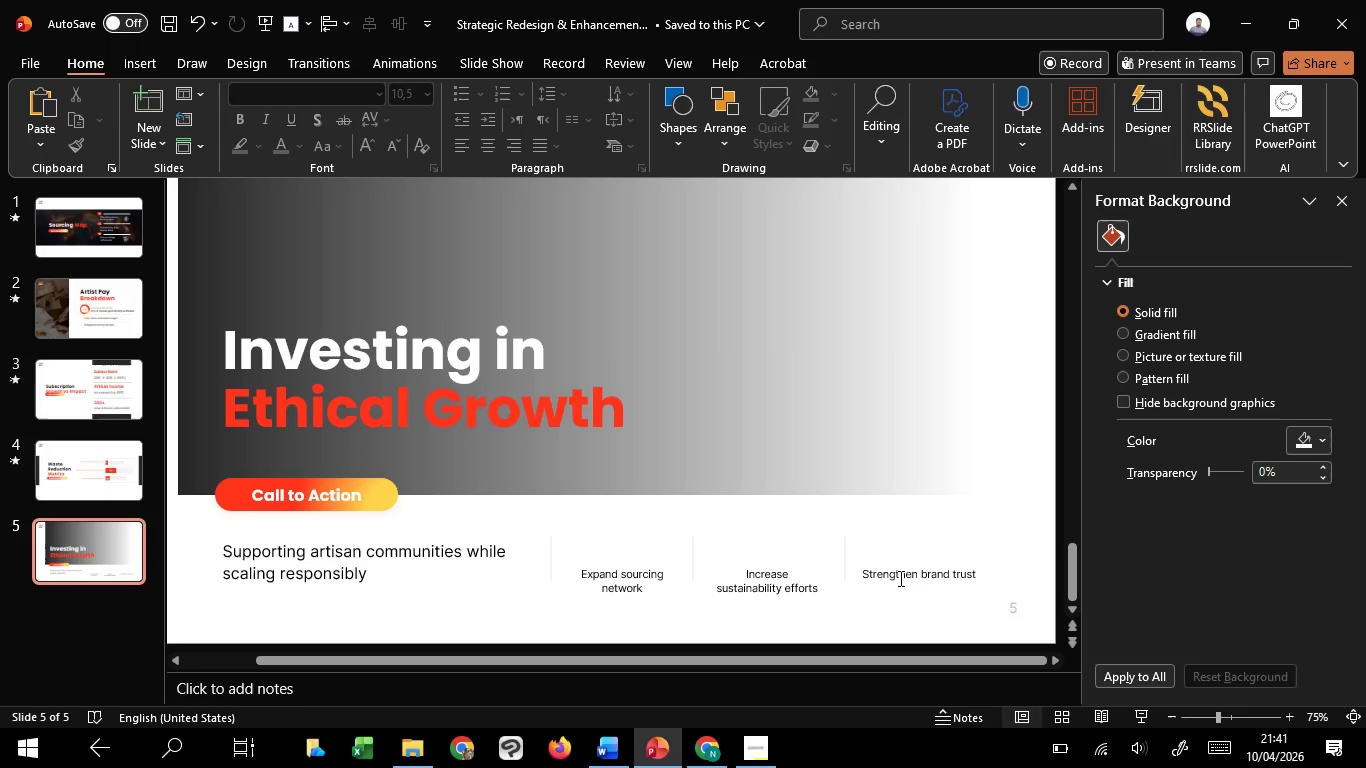 
left_click([899, 578])
 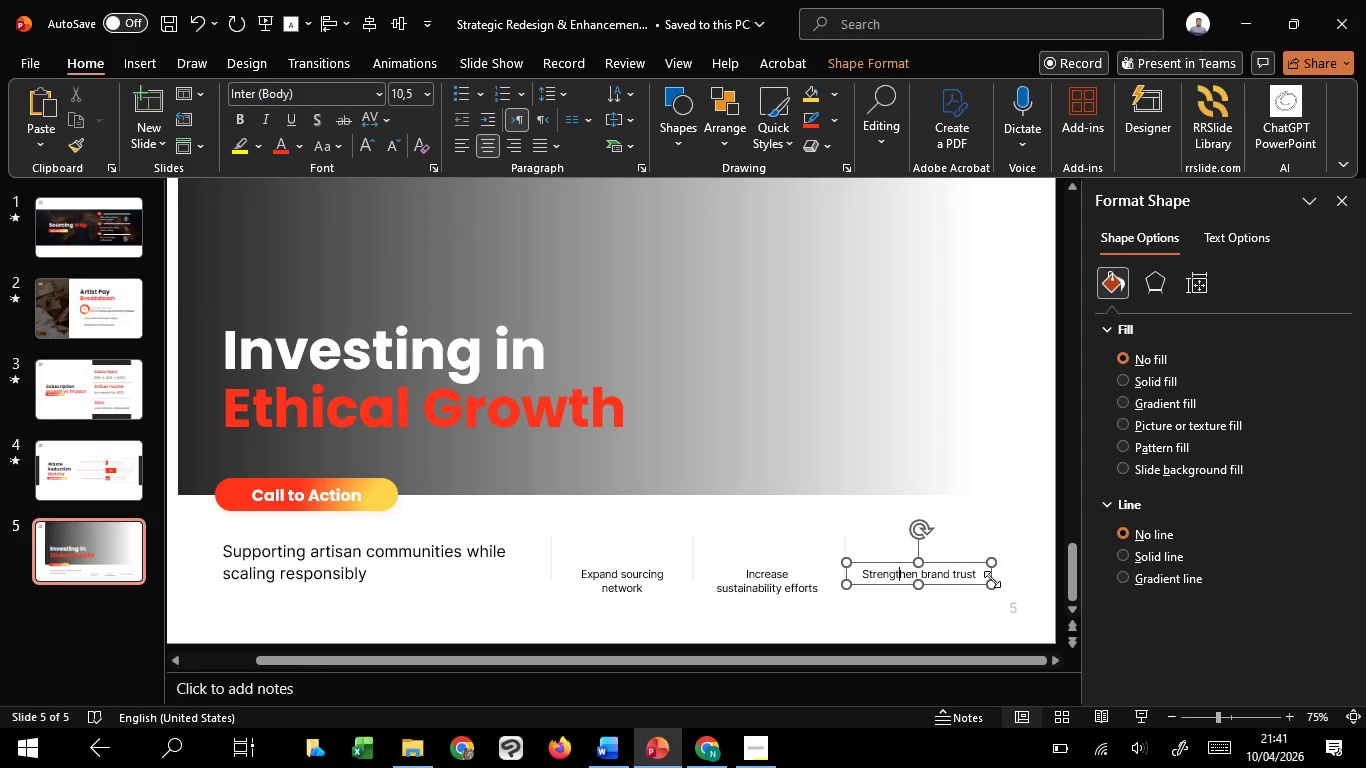 
hold_key(key=ControlLeft, duration=5.0)
scroll: coordinate [992, 579], scroll_direction: up, amount: 1.0
 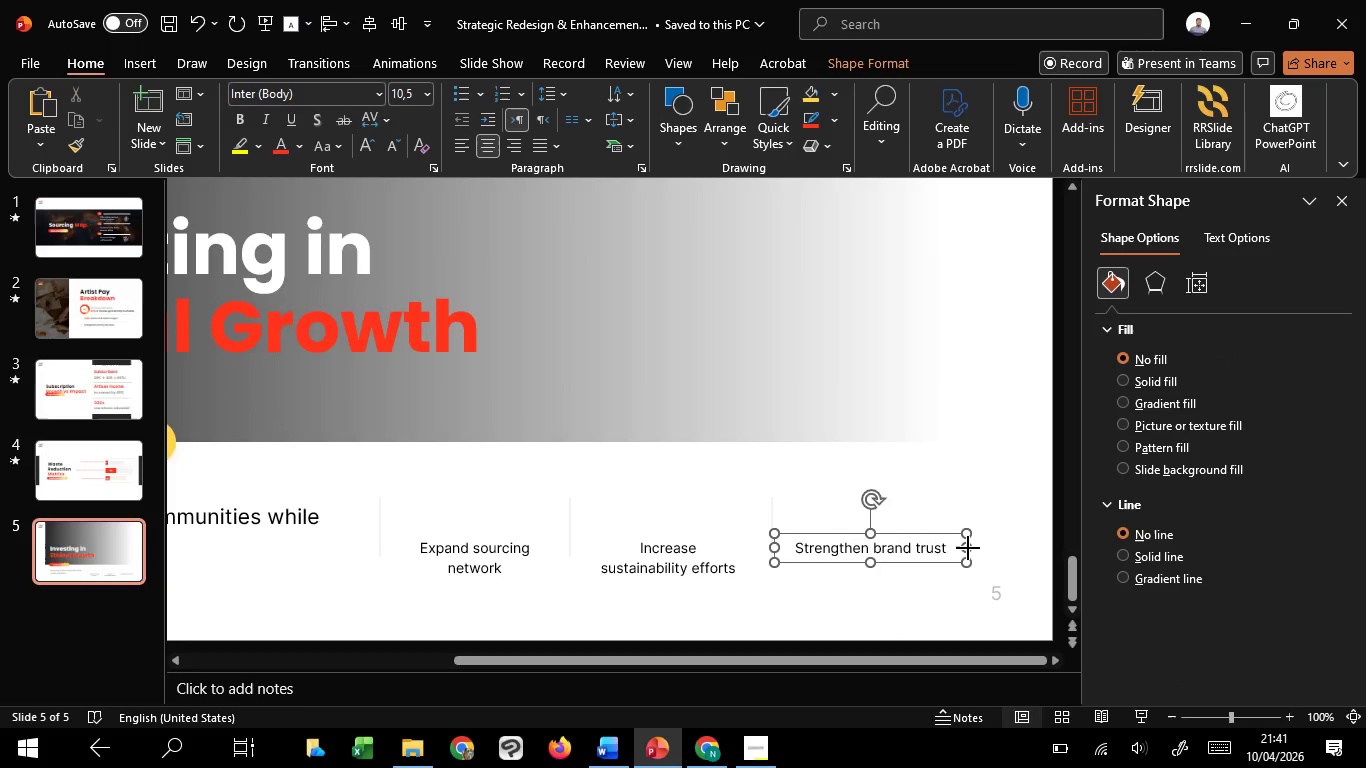 
hold_key(key=ShiftLeft, duration=1.5)
left_click_drag(start_coordinate=[968, 548], to_coordinate=[923, 548])
 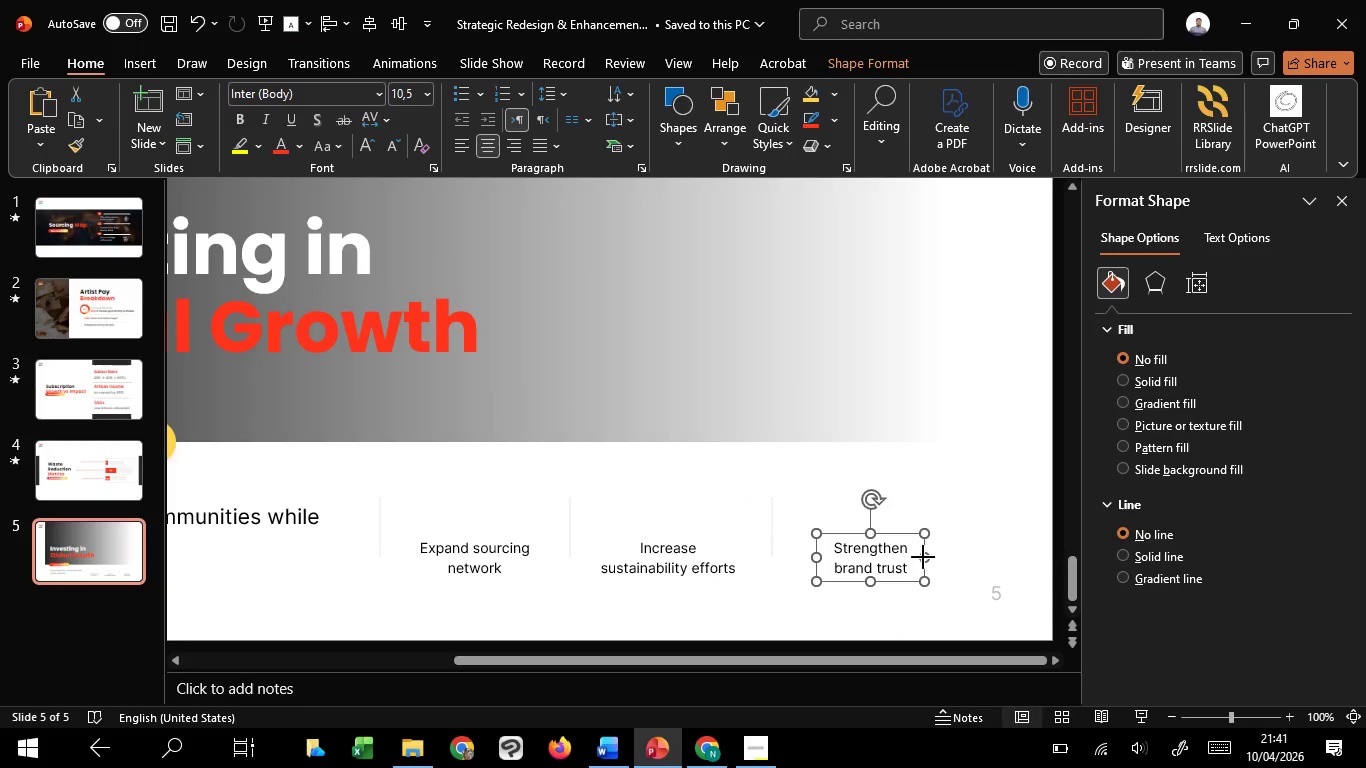 
hold_key(key=ShiftLeft, duration=1.5)
left_click_drag(start_coordinate=[923, 557], to_coordinate=[941, 555])
 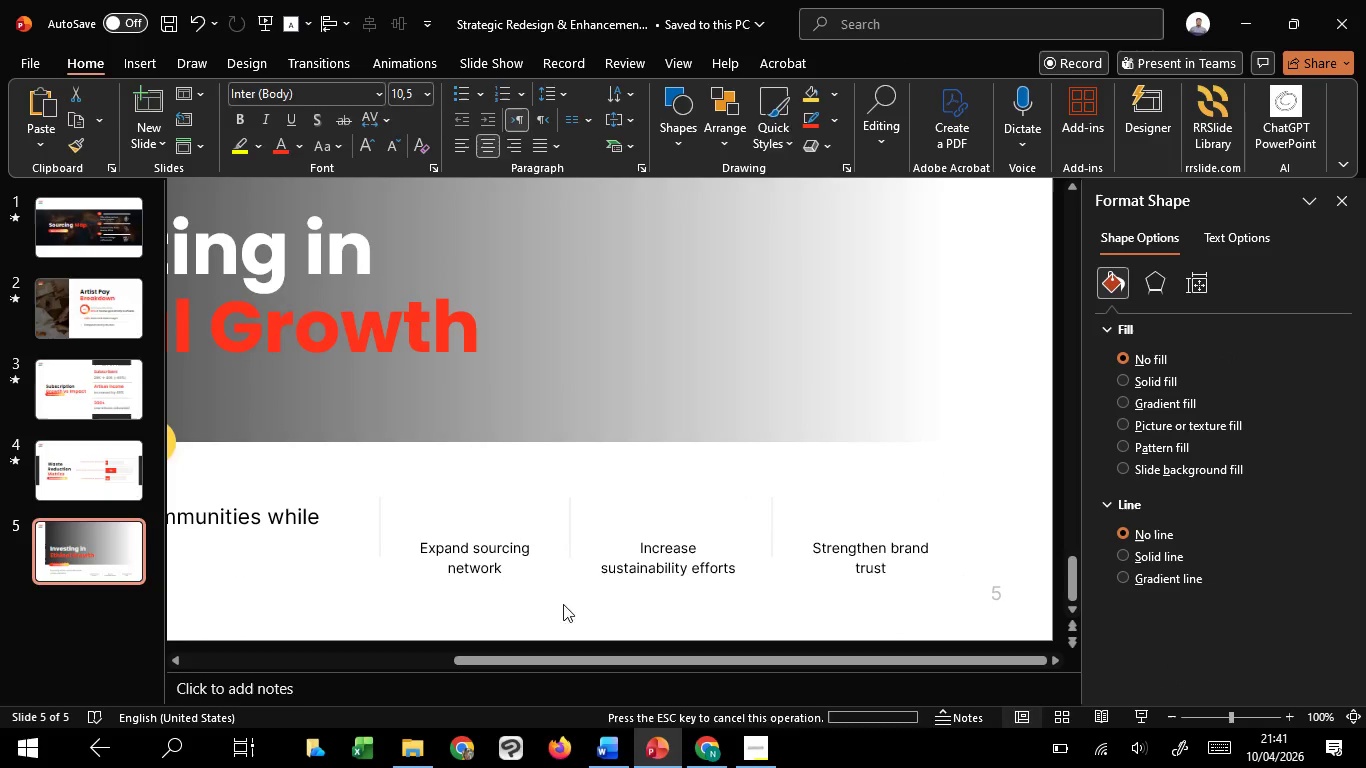 
hold_key(key=ShiftLeft, duration=1.02)
 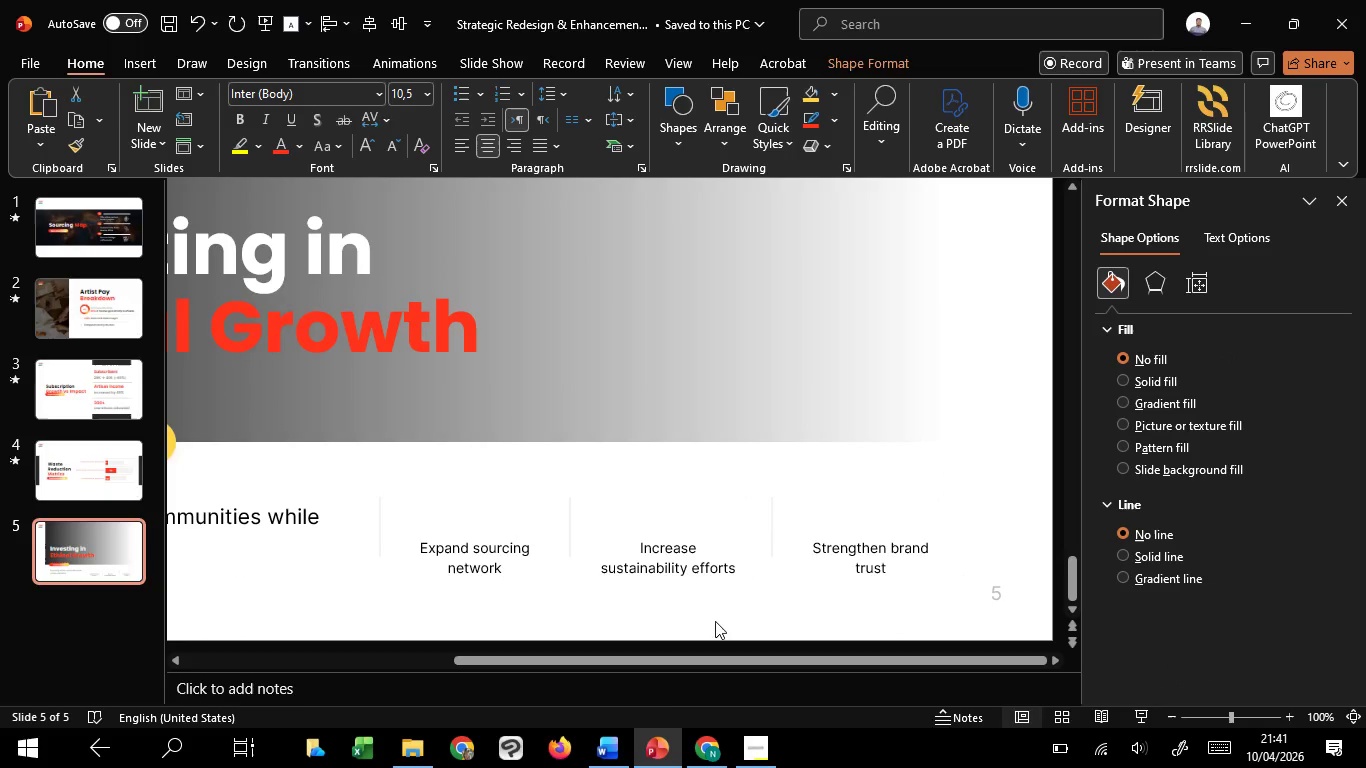 
left_click([991, 569])
 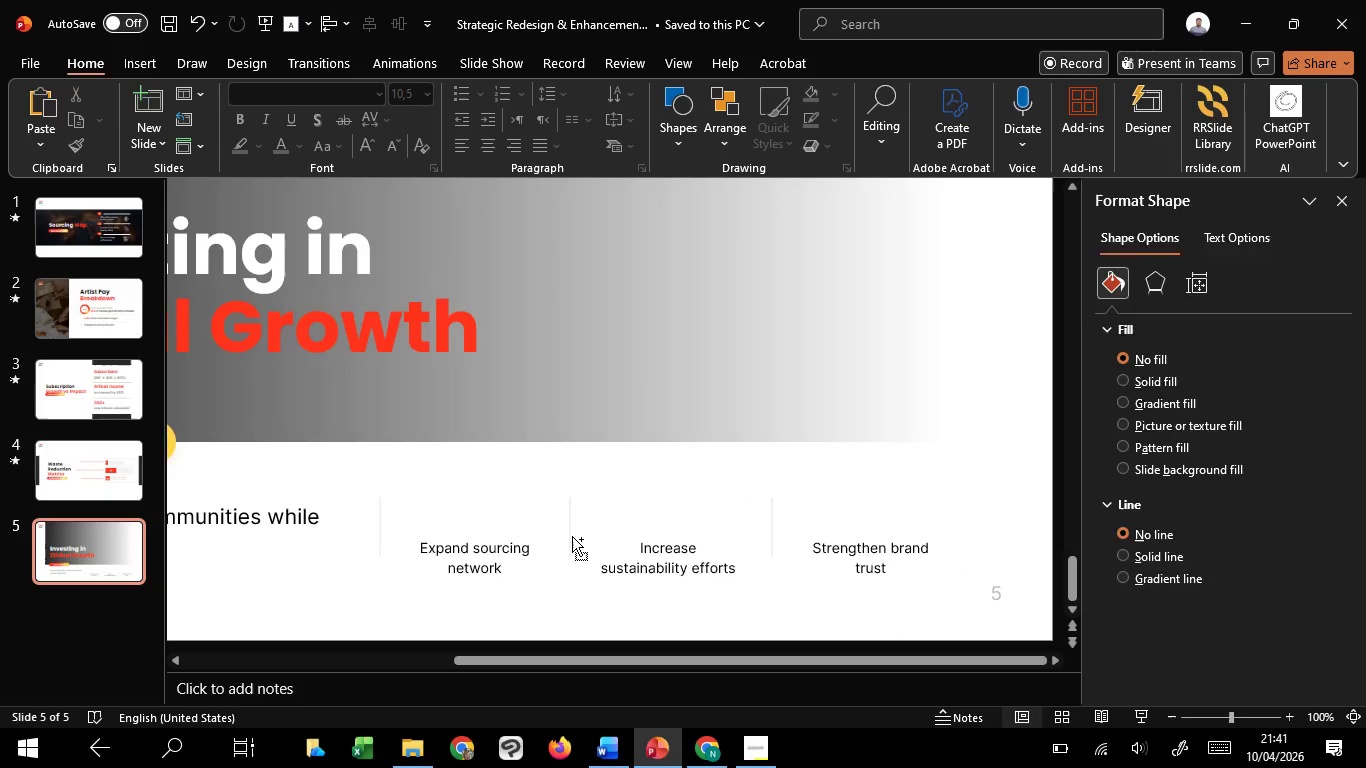 
hold_key(key=ControlLeft, duration=0.84)
scroll: coordinate [572, 536], scroll_direction: down, amount: 1.0
 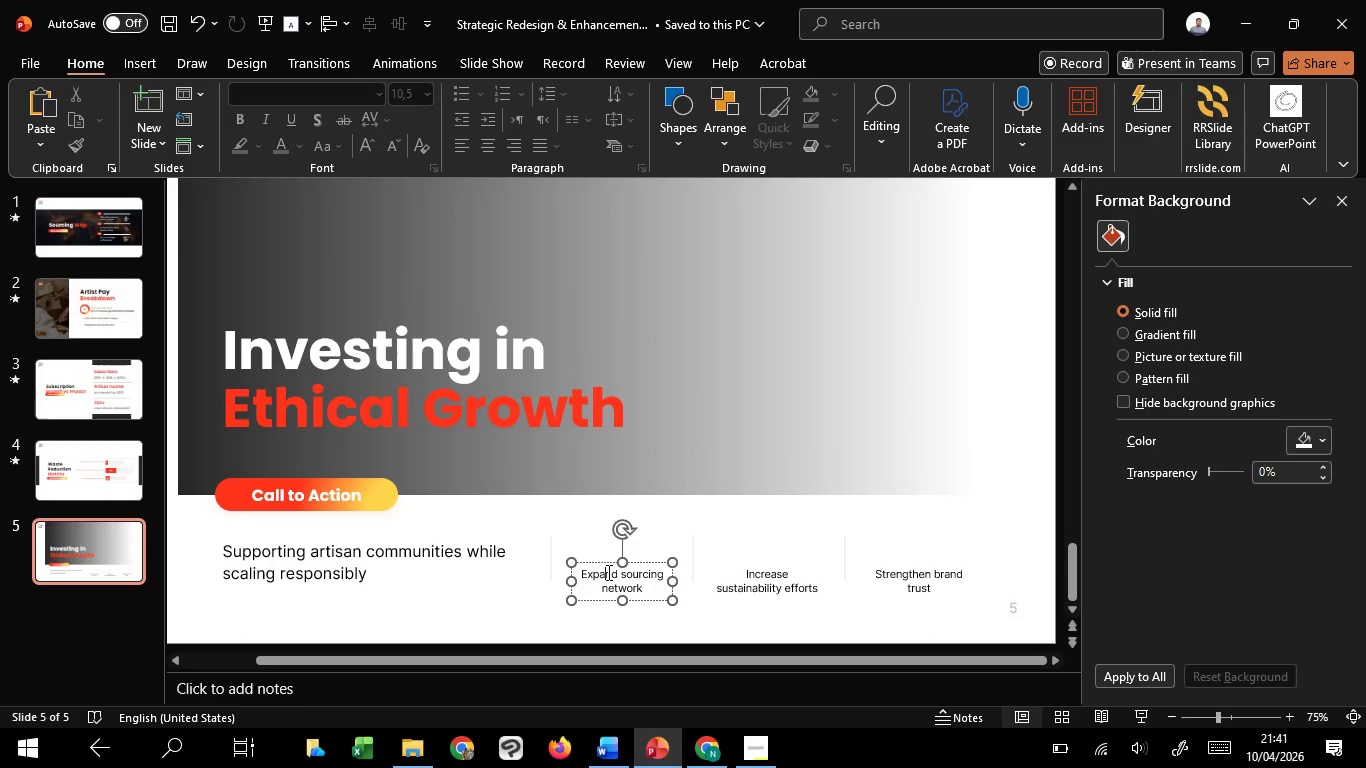 
left_click([607, 572])
 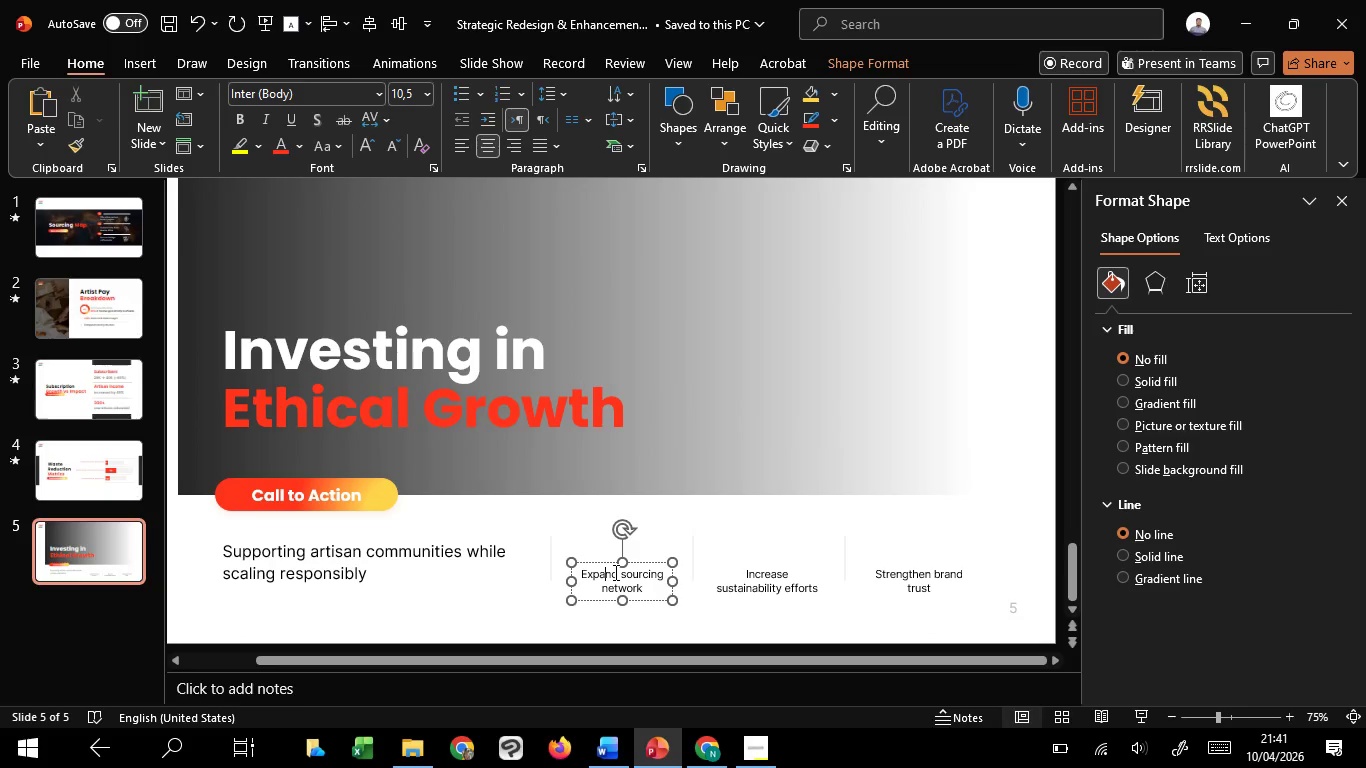 
key(Control+A)
 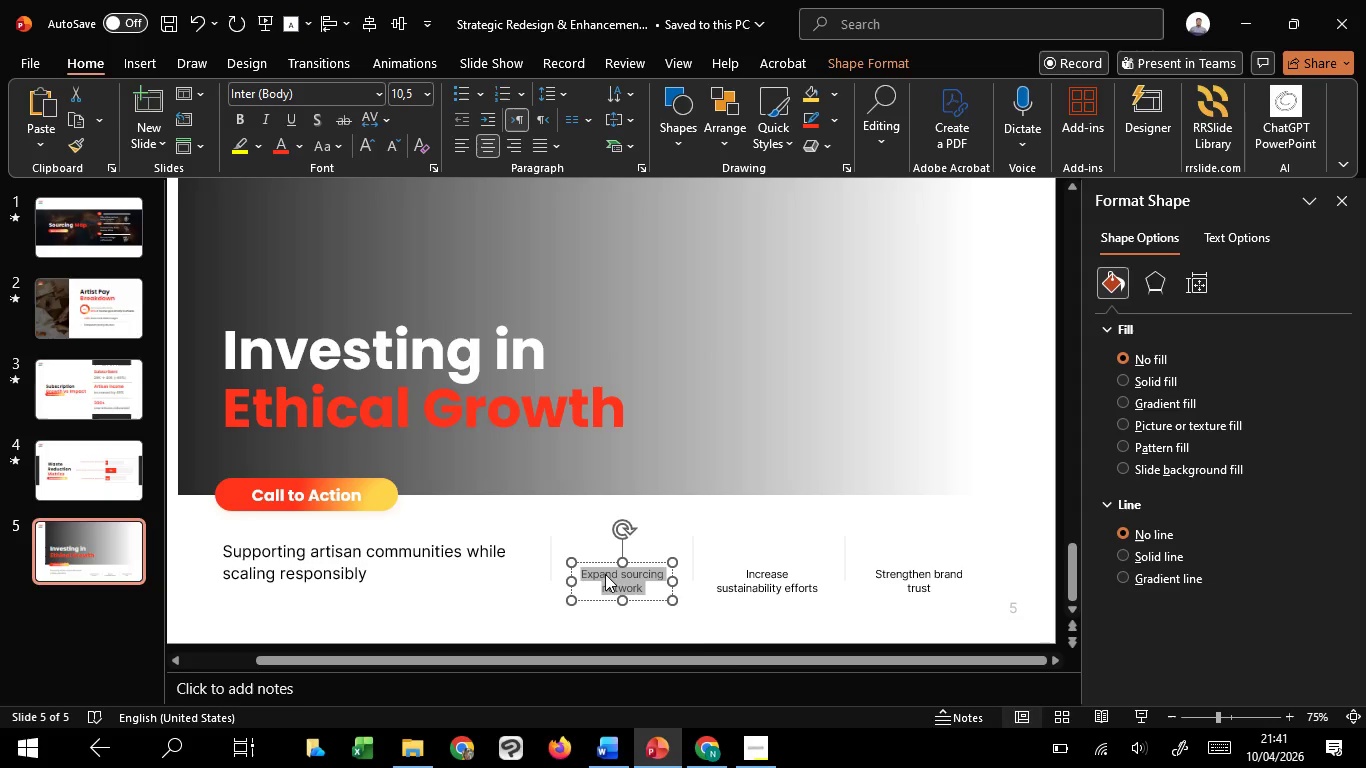 
key(Control+C)
 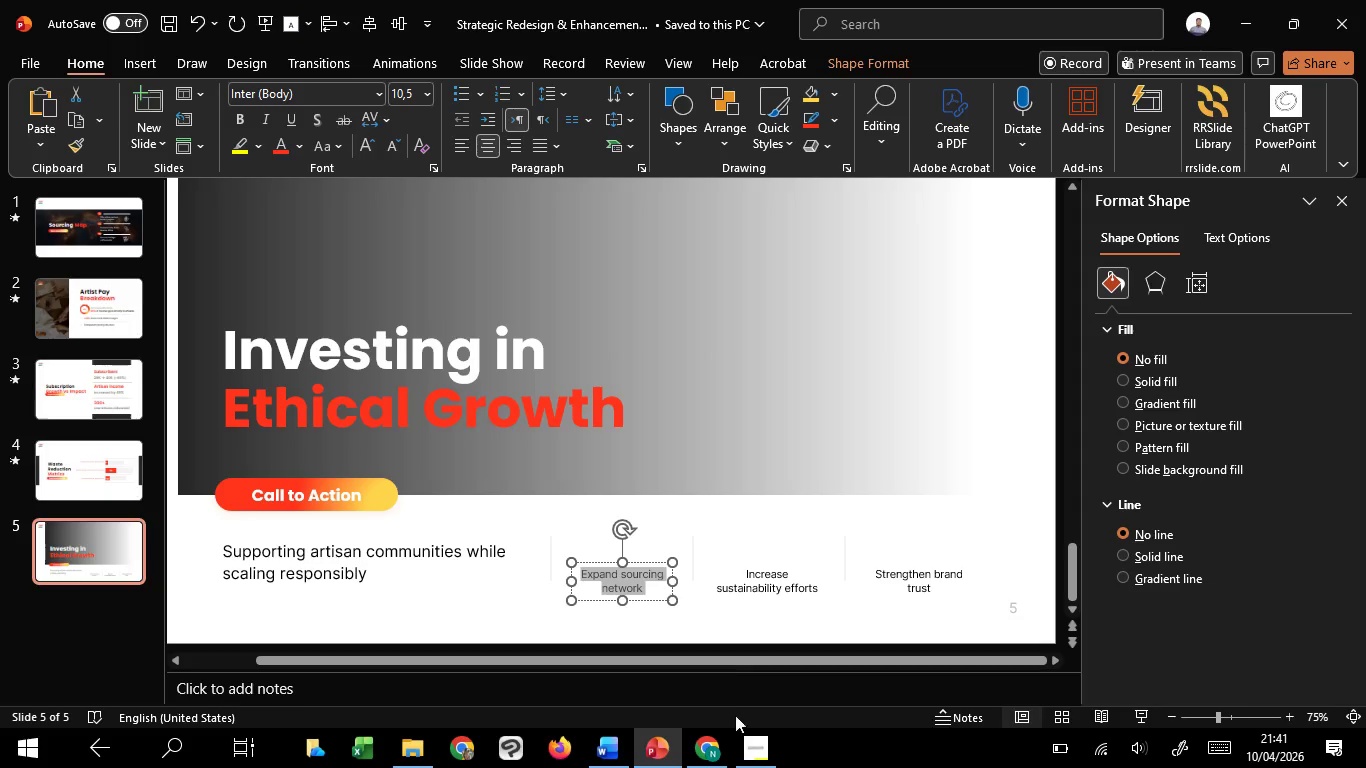 
key(Control+C)
 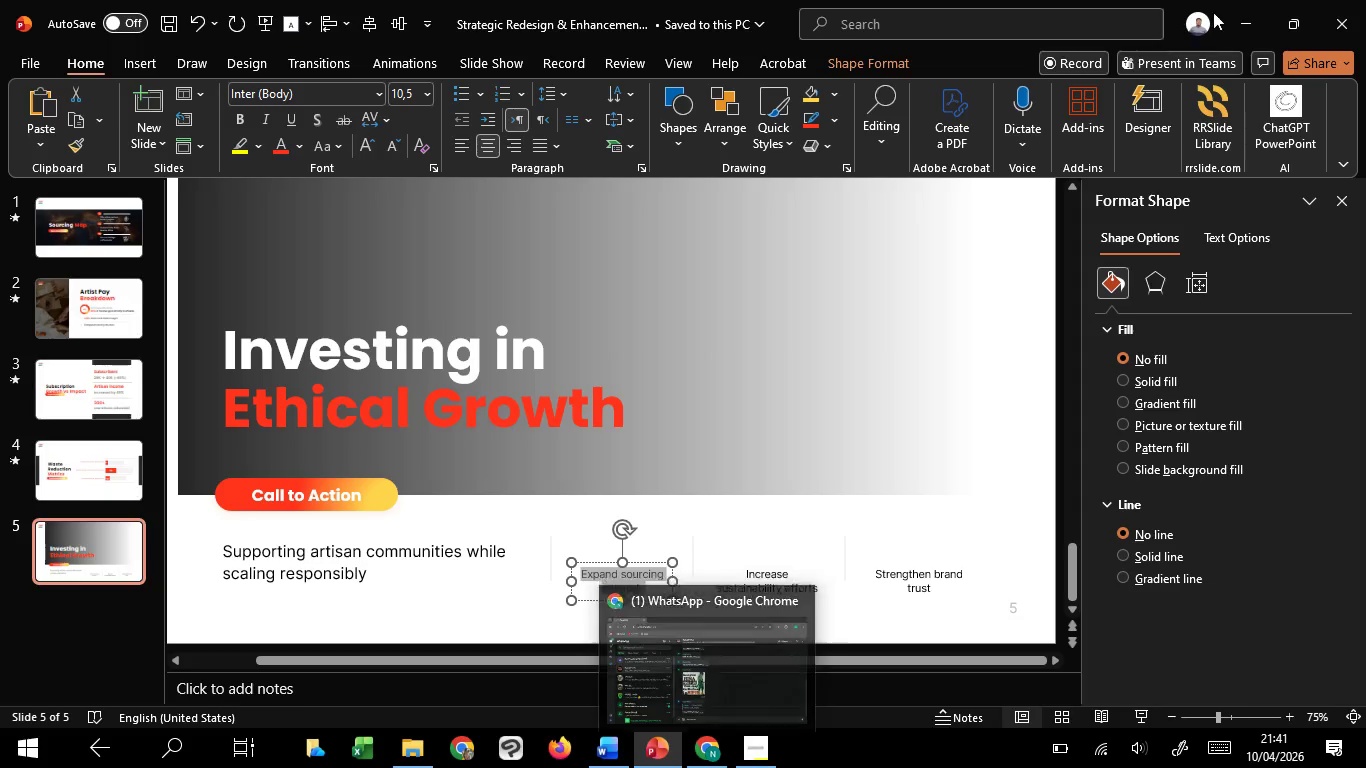 
left_click([1253, 14])
 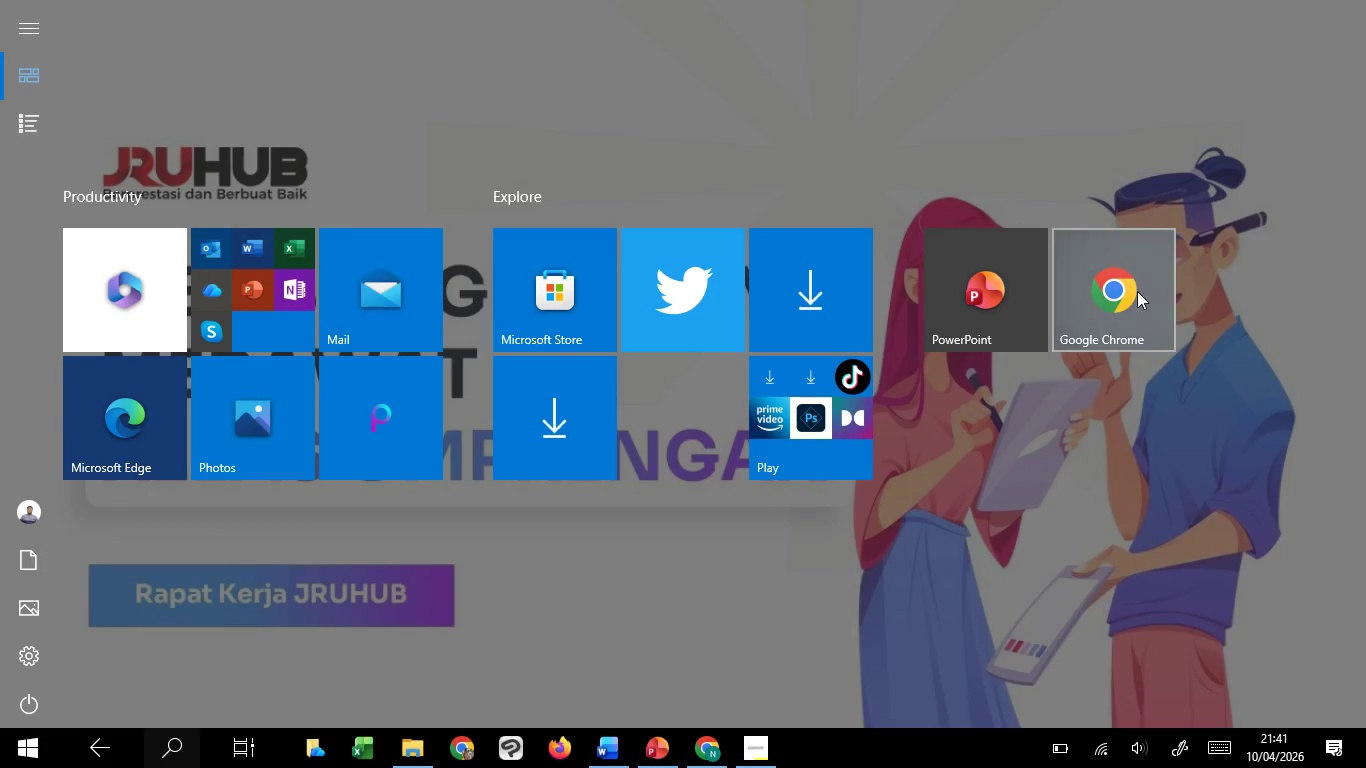 
left_click([1119, 289])
 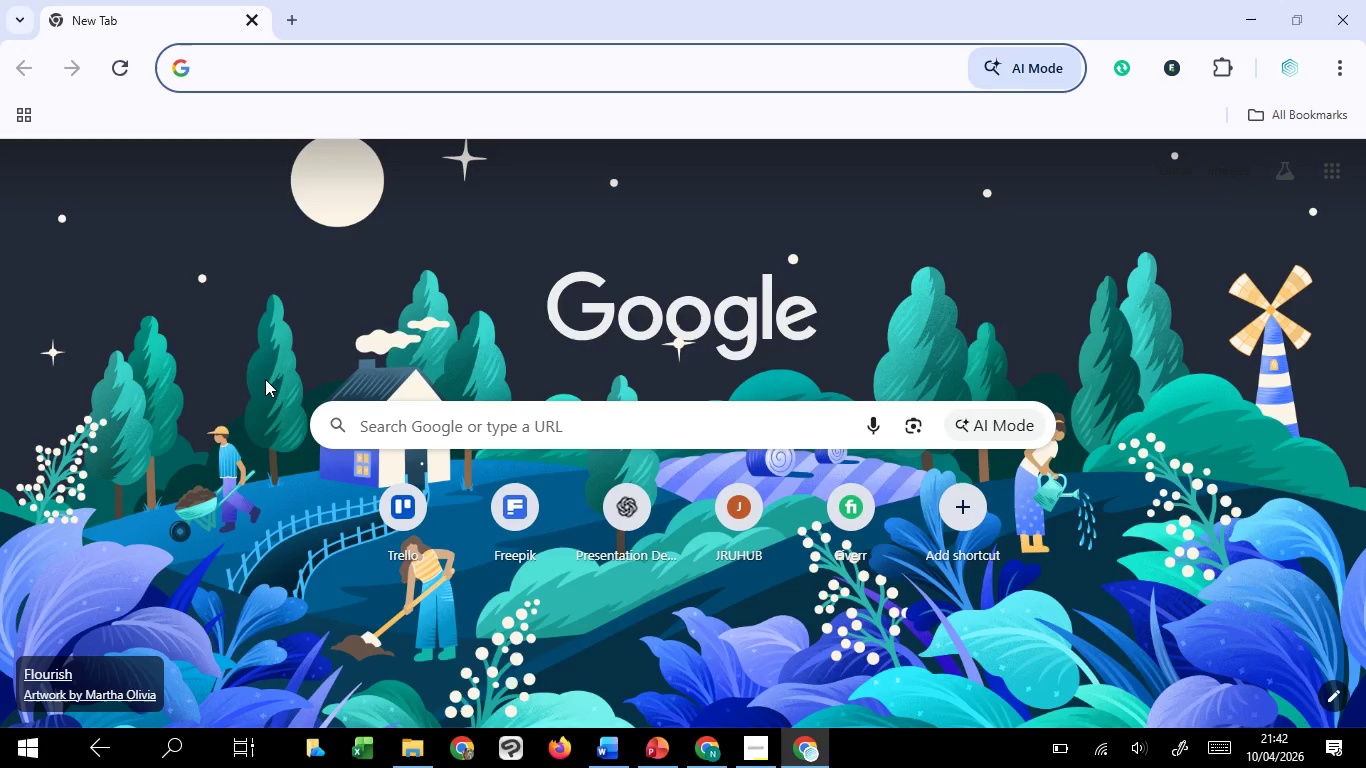 
wait(78.67)
 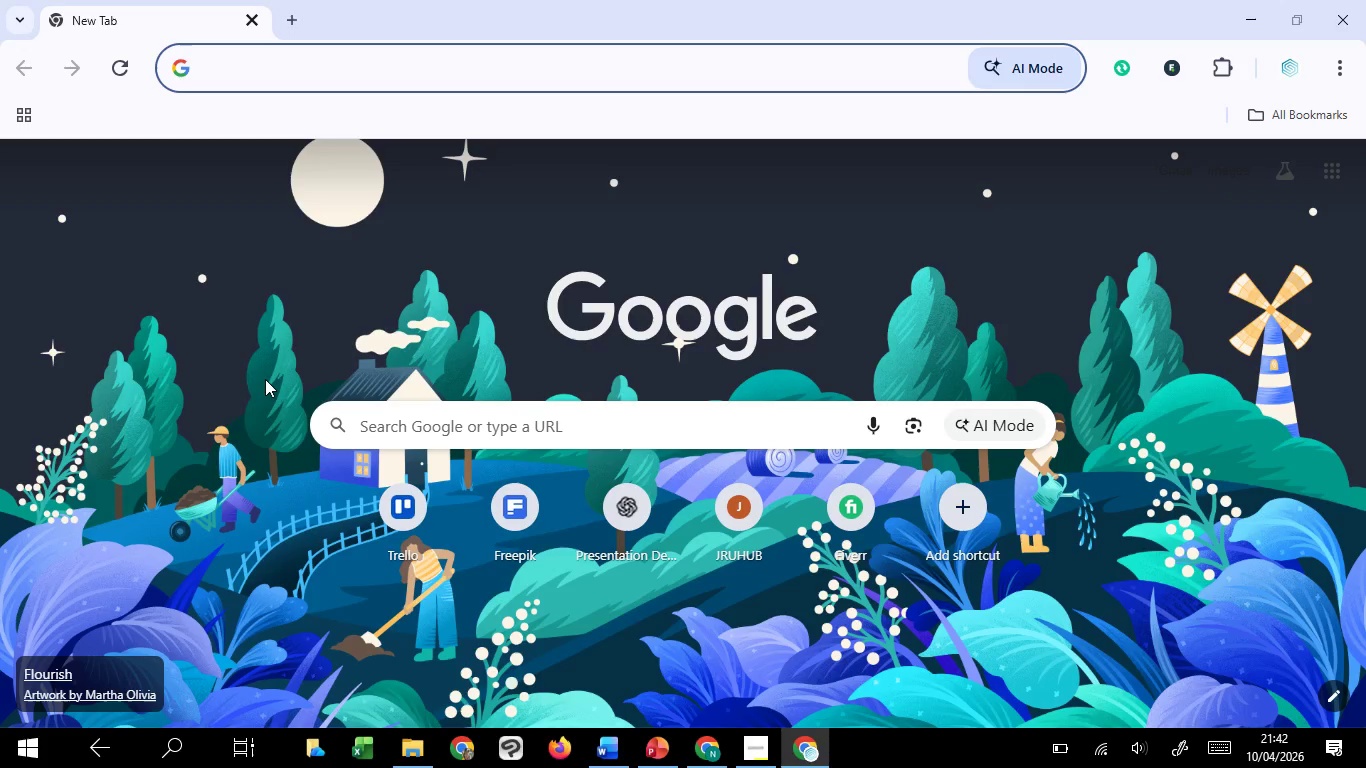 
left_click([382, 490])
 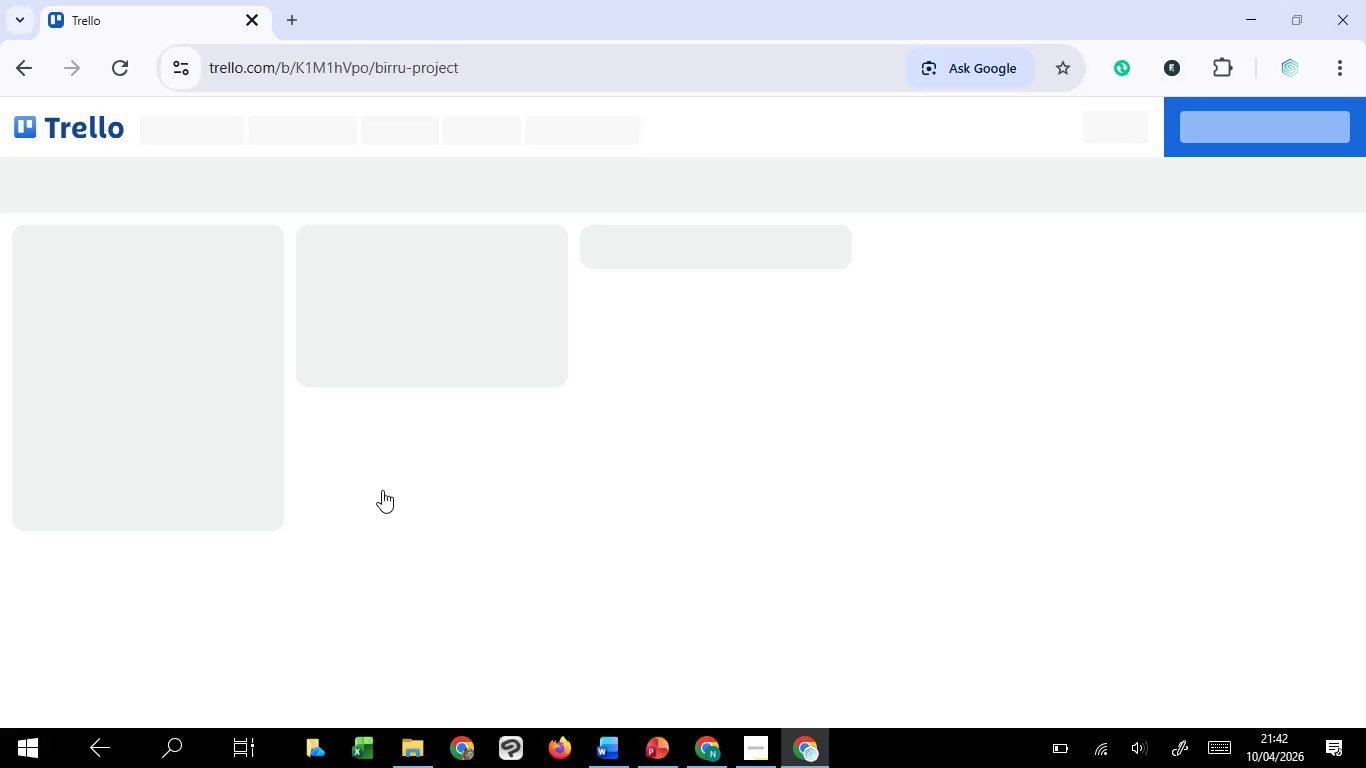 
wait(10.38)
 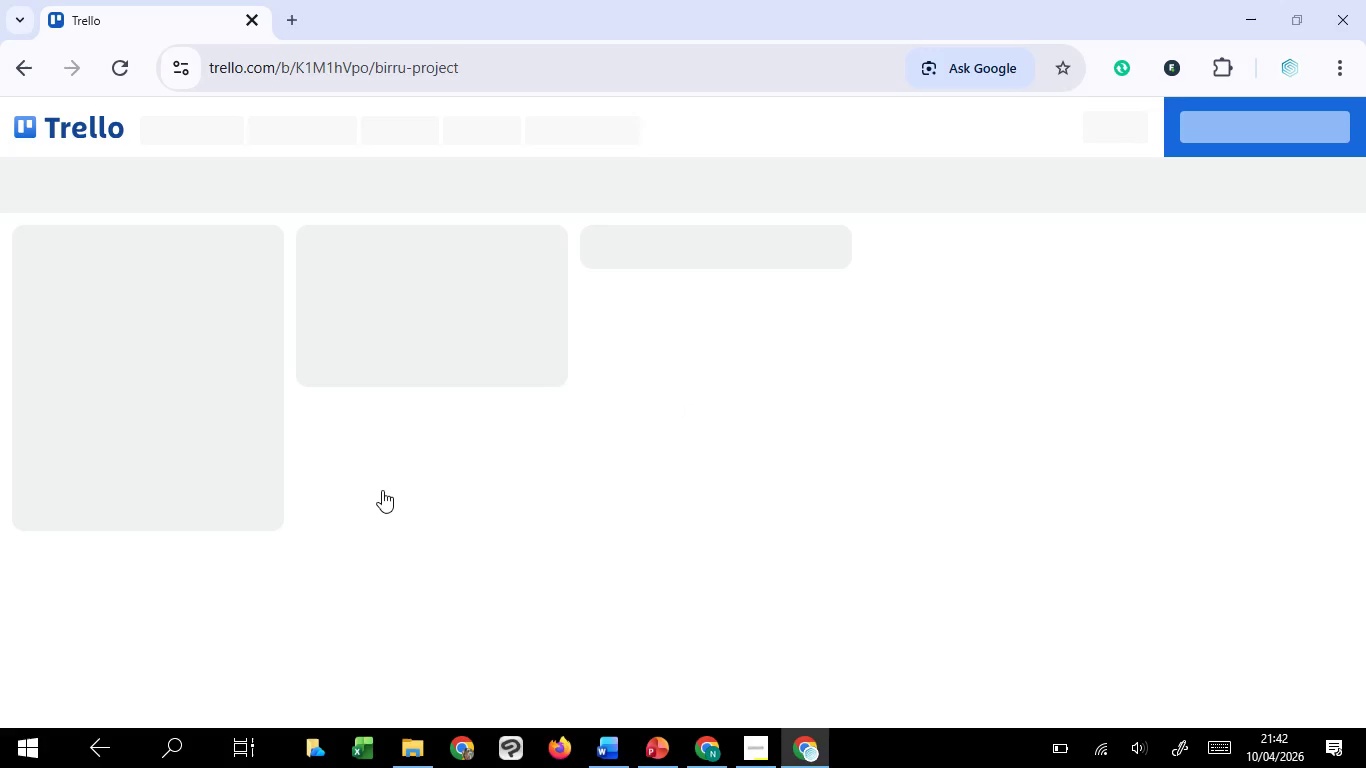 
left_click([253, 16])
 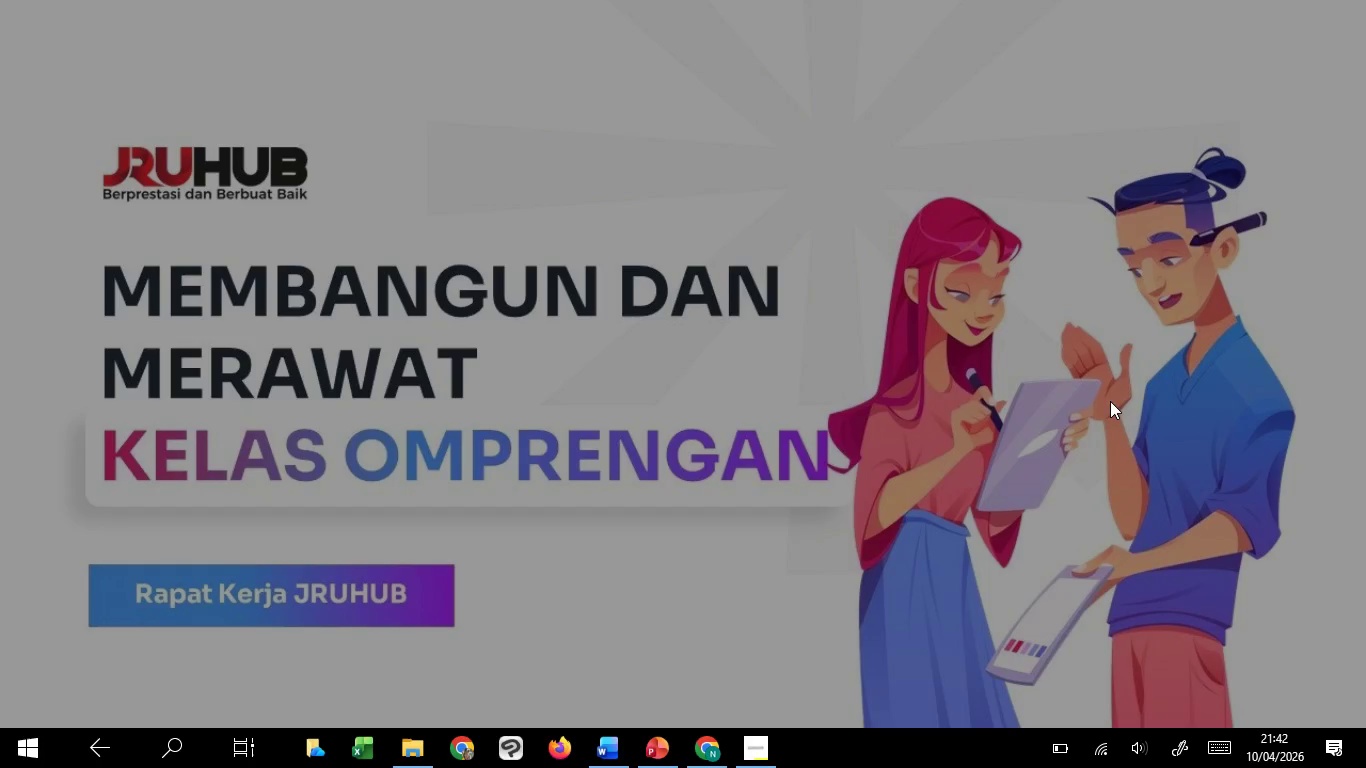 
left_click([1107, 413])
 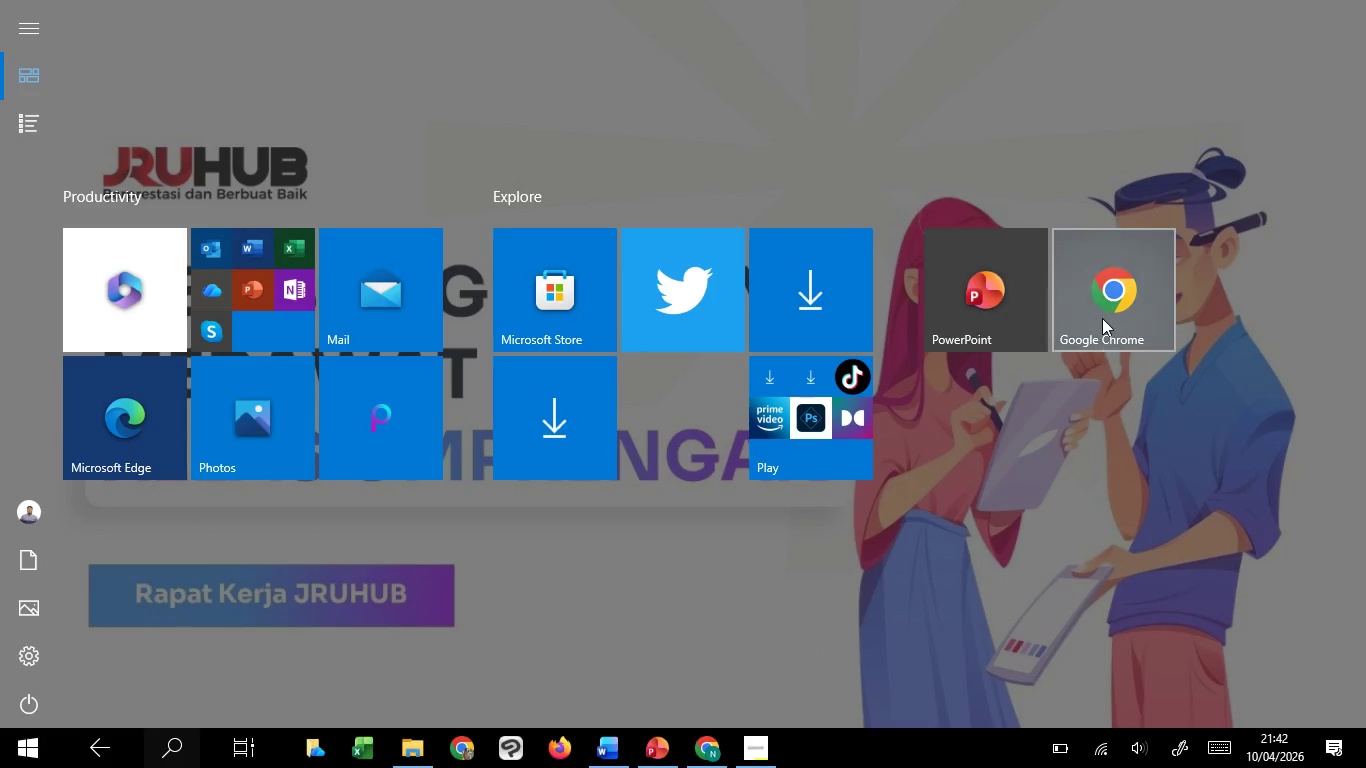 
left_click([1102, 317])
 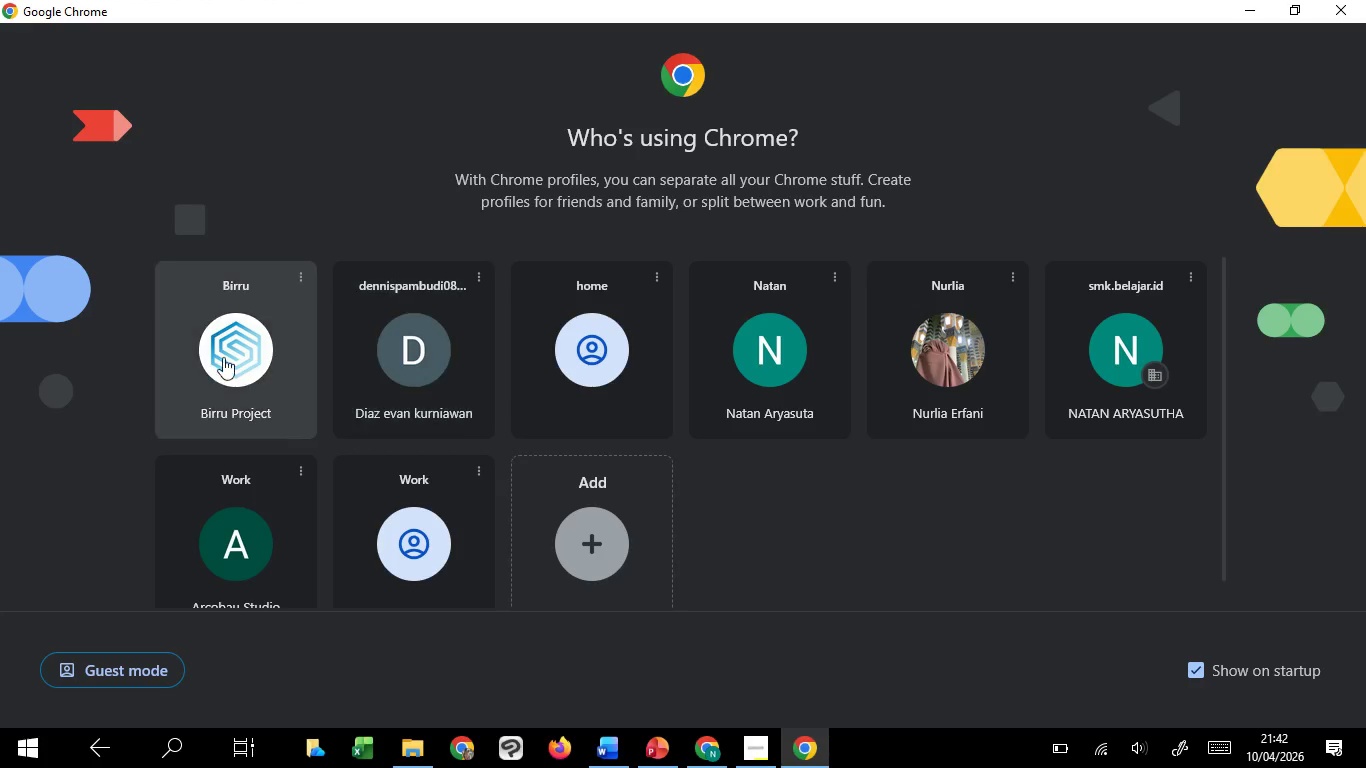 
left_click([222, 354])
 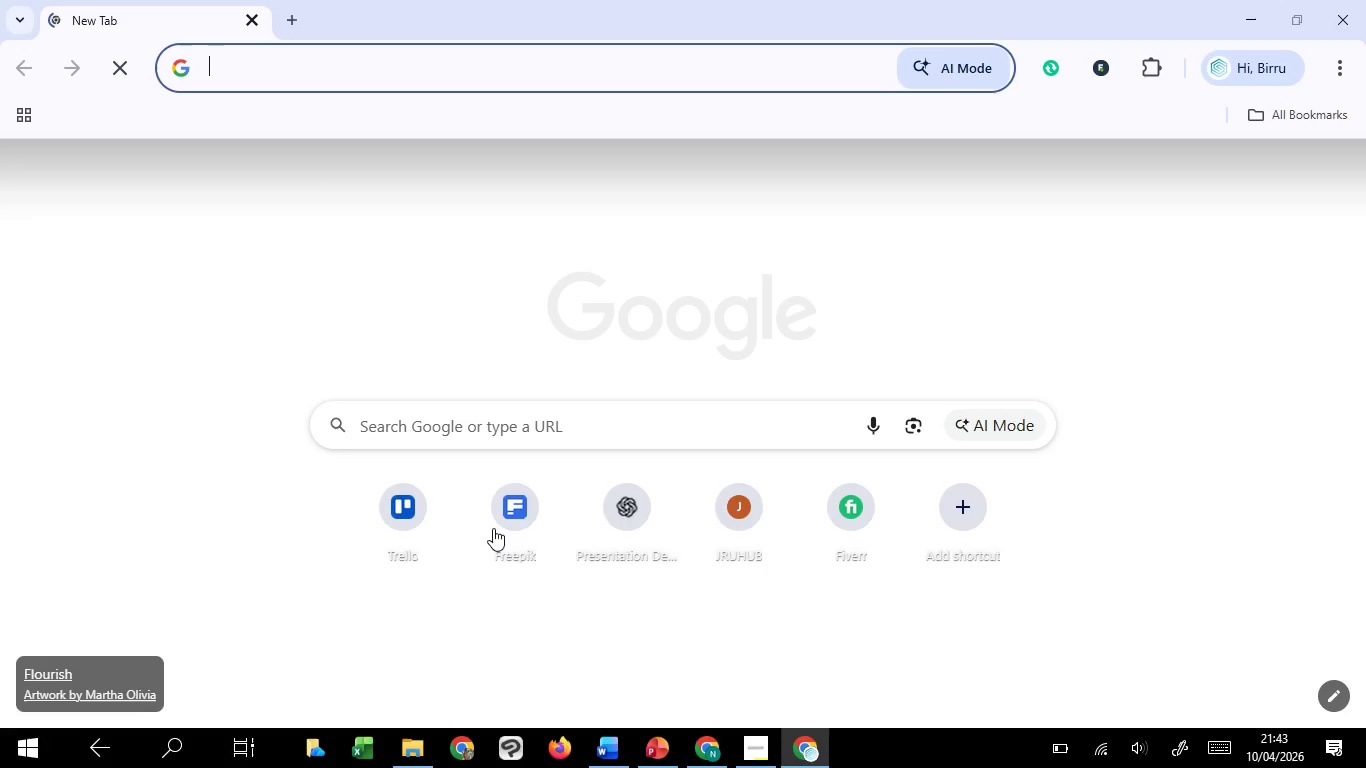 
left_click([531, 521])
 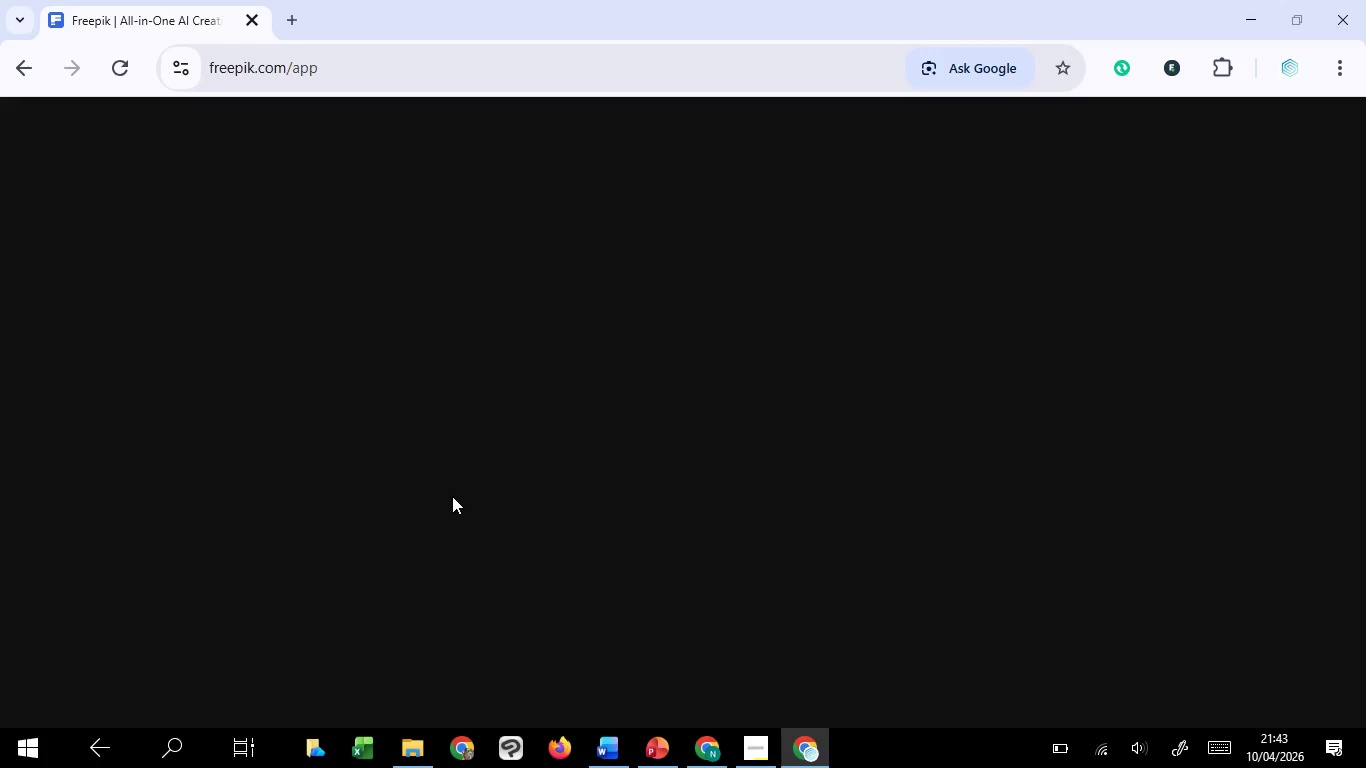 
wait(13.48)
 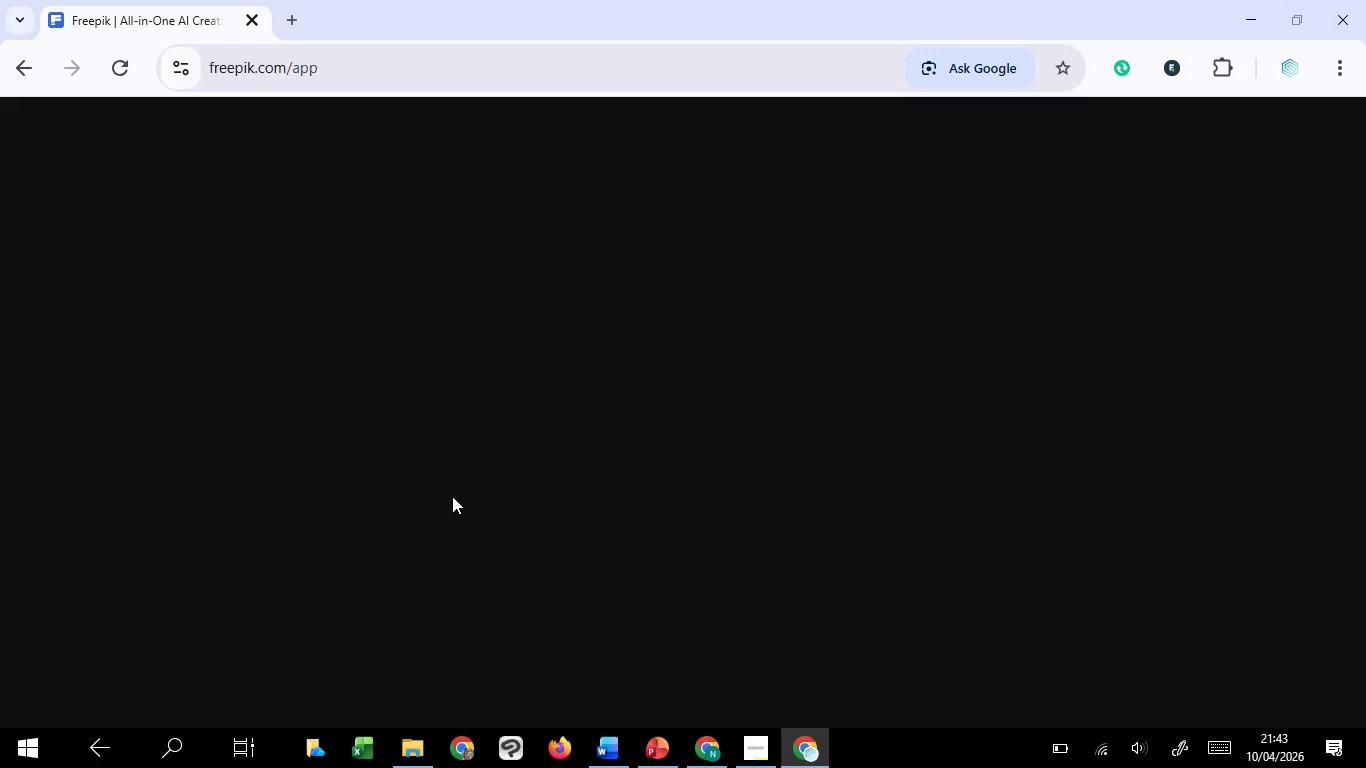 
left_click([346, 124])
 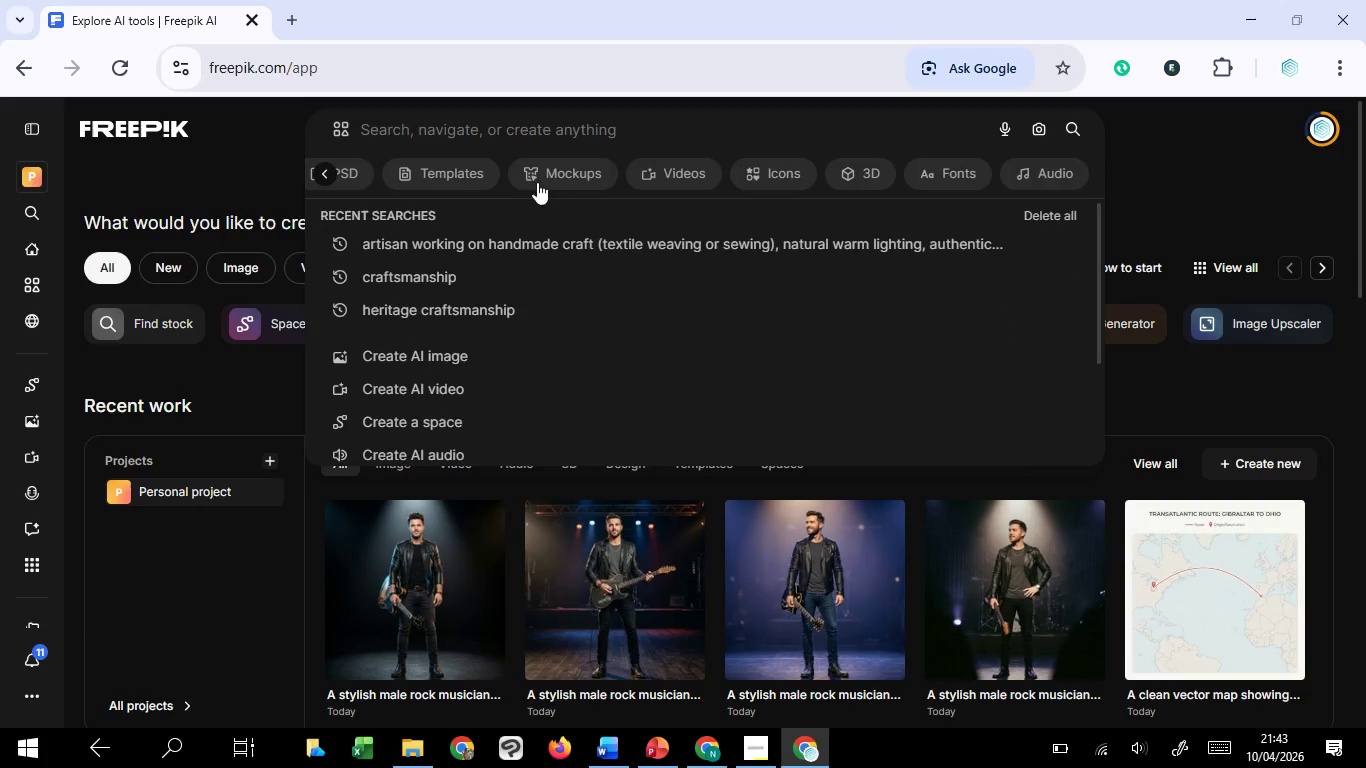 
left_click([782, 172])
 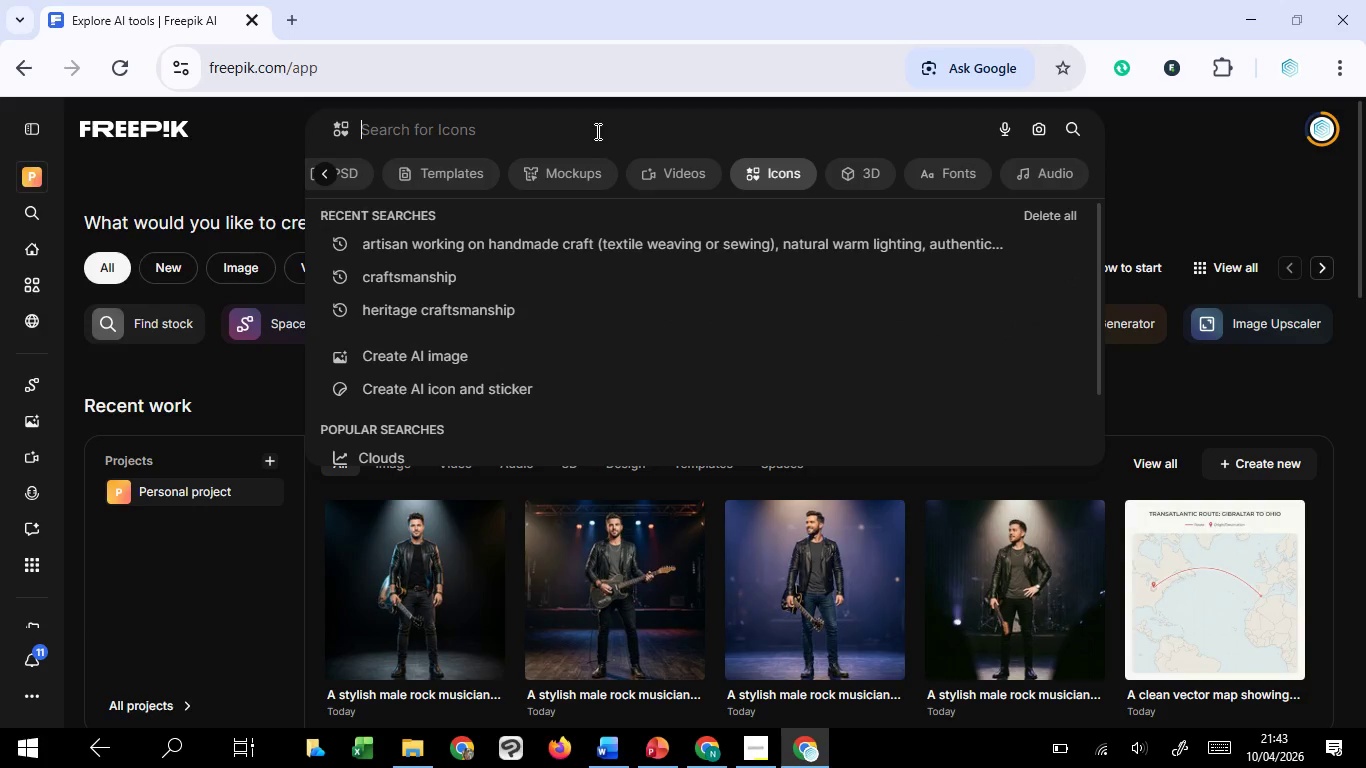 
left_click([596, 131])
 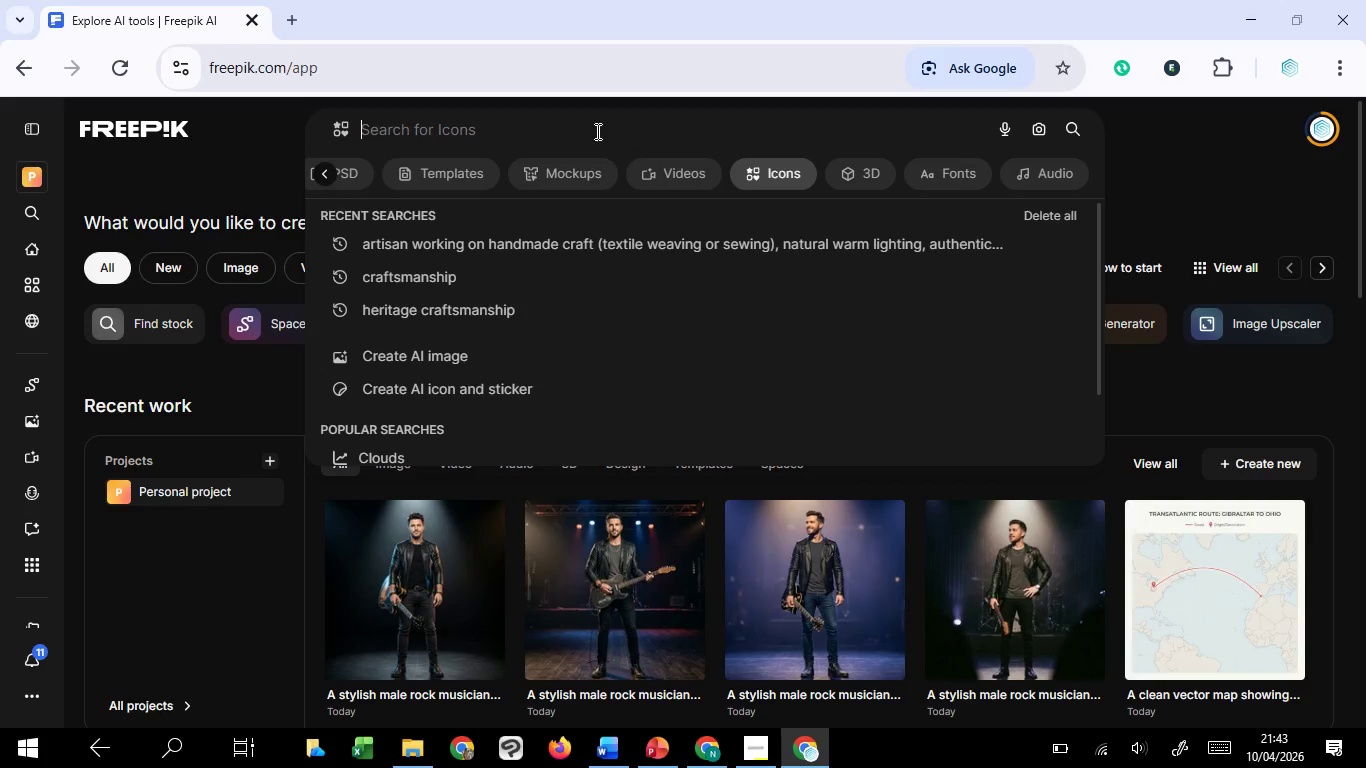 
key(Control+V)
 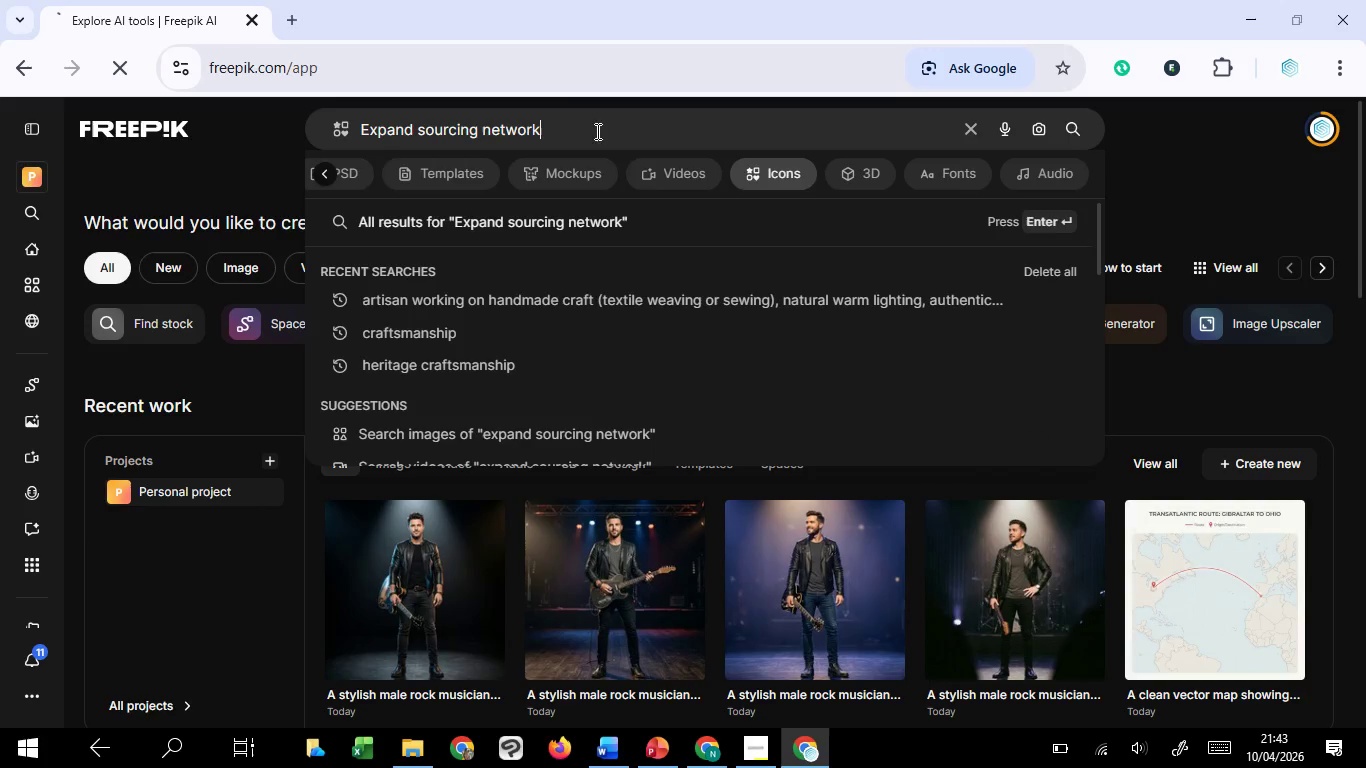 
key(Enter)
 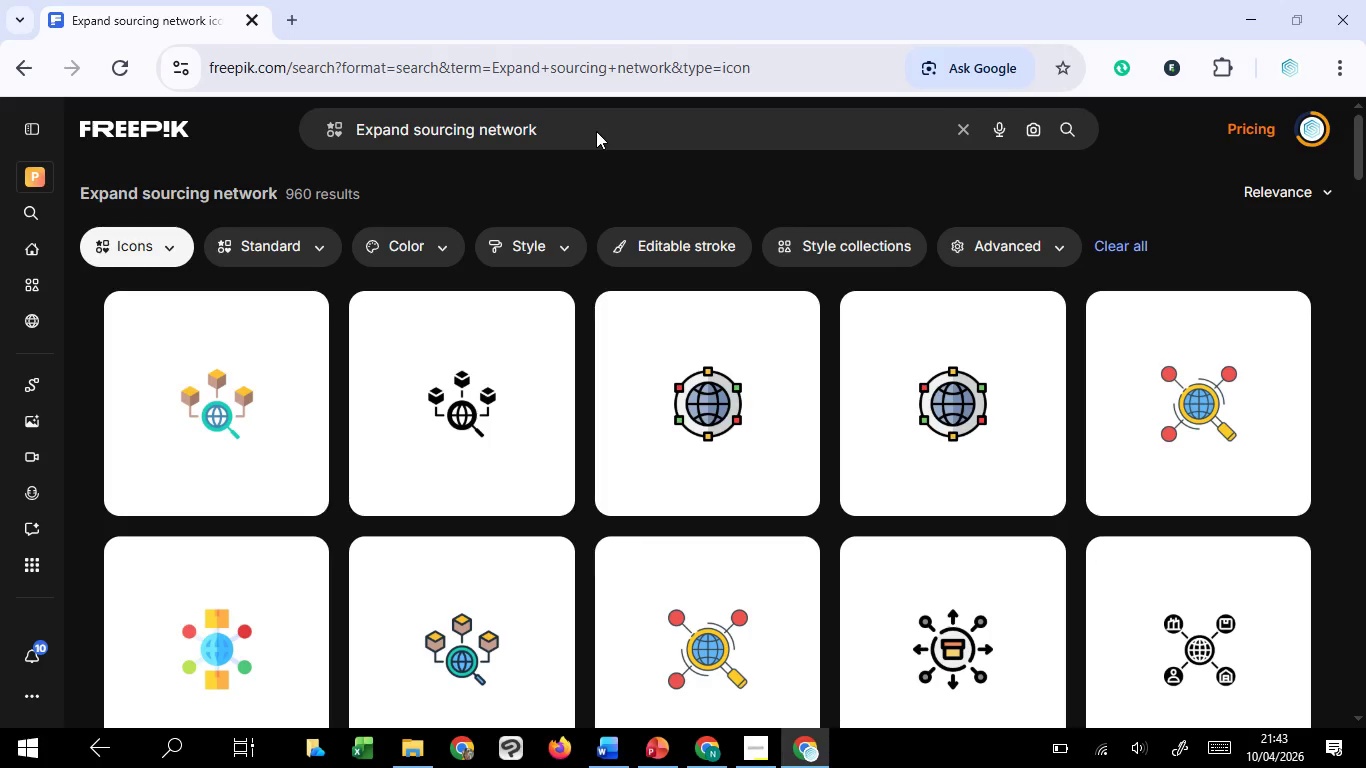 
wait(24.03)
 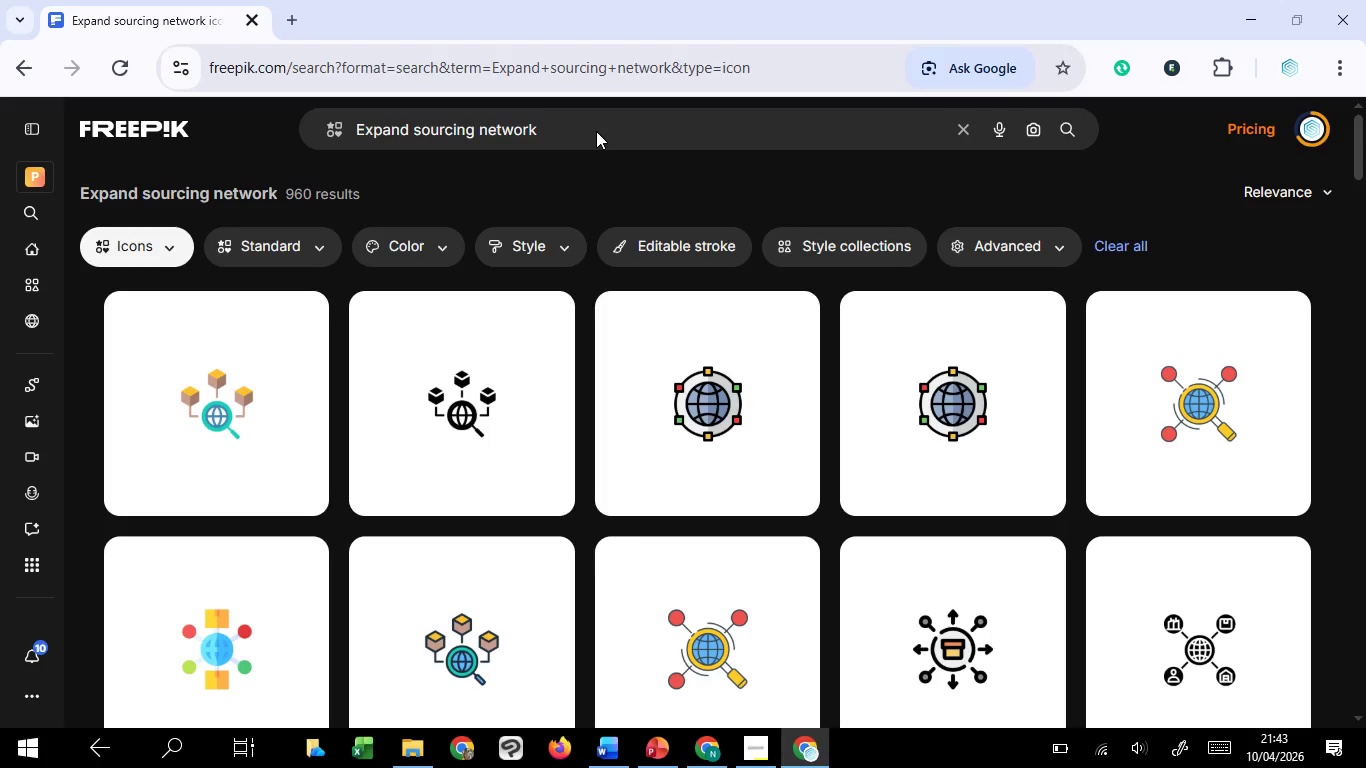 
left_click([537, 259])
 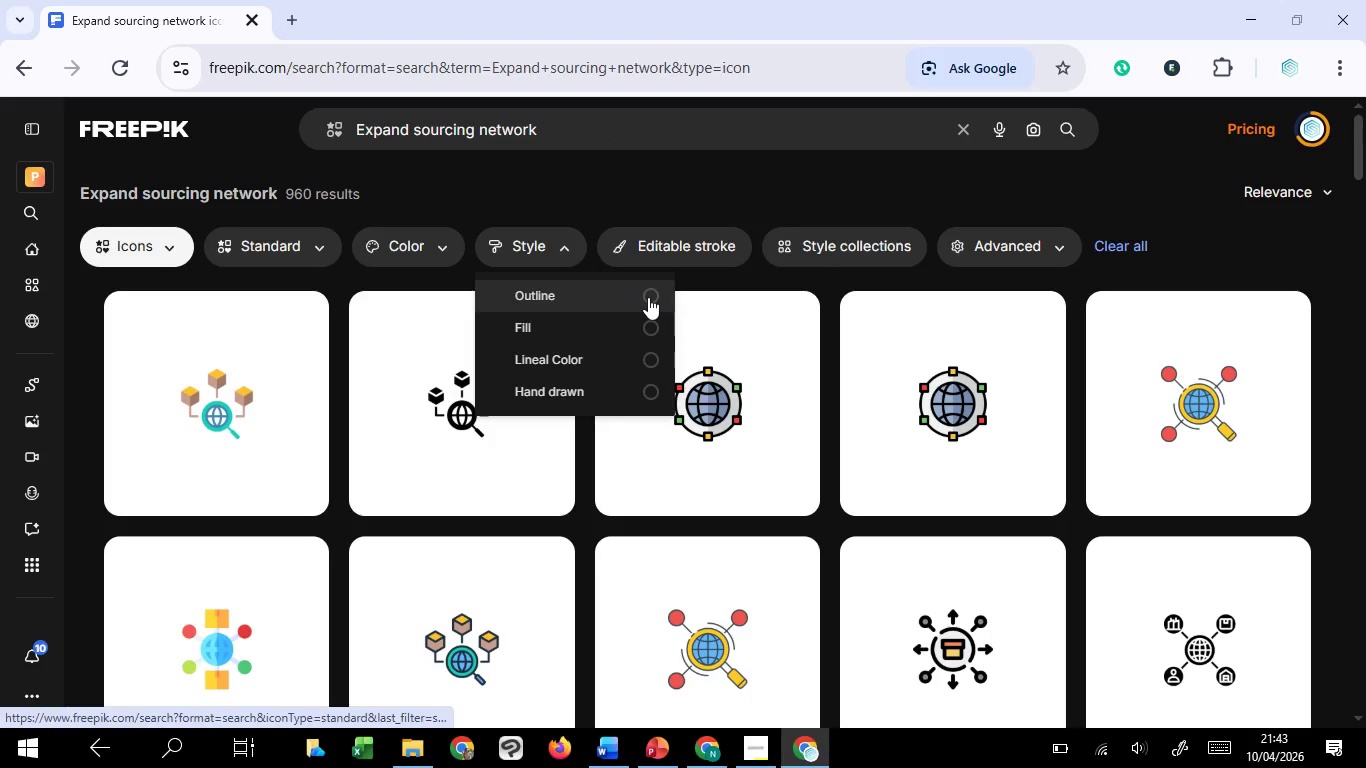 
left_click([648, 297])
 